 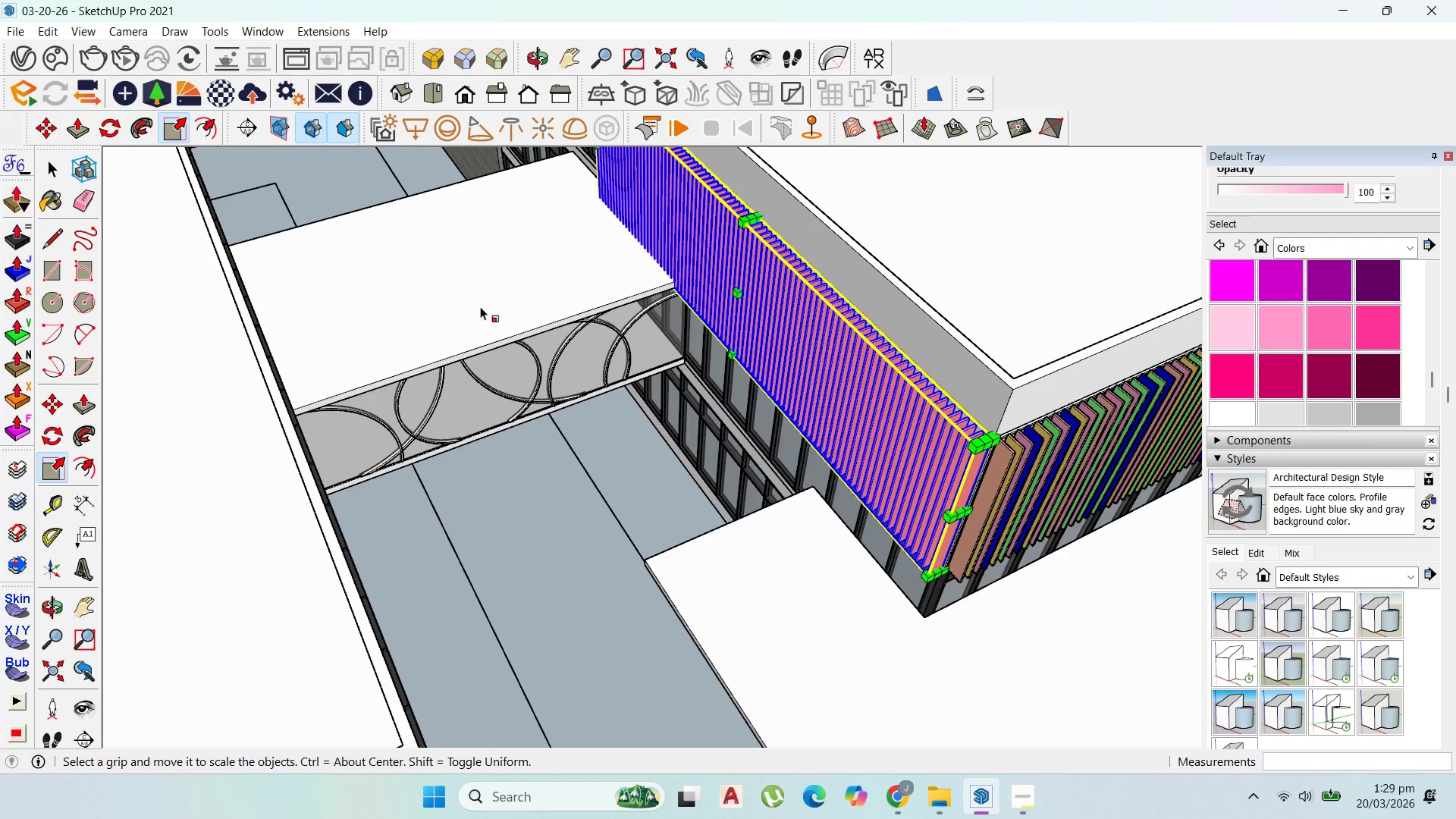 
scroll: coordinate [1423, 383], scroll_direction: up, amount: 6.0
 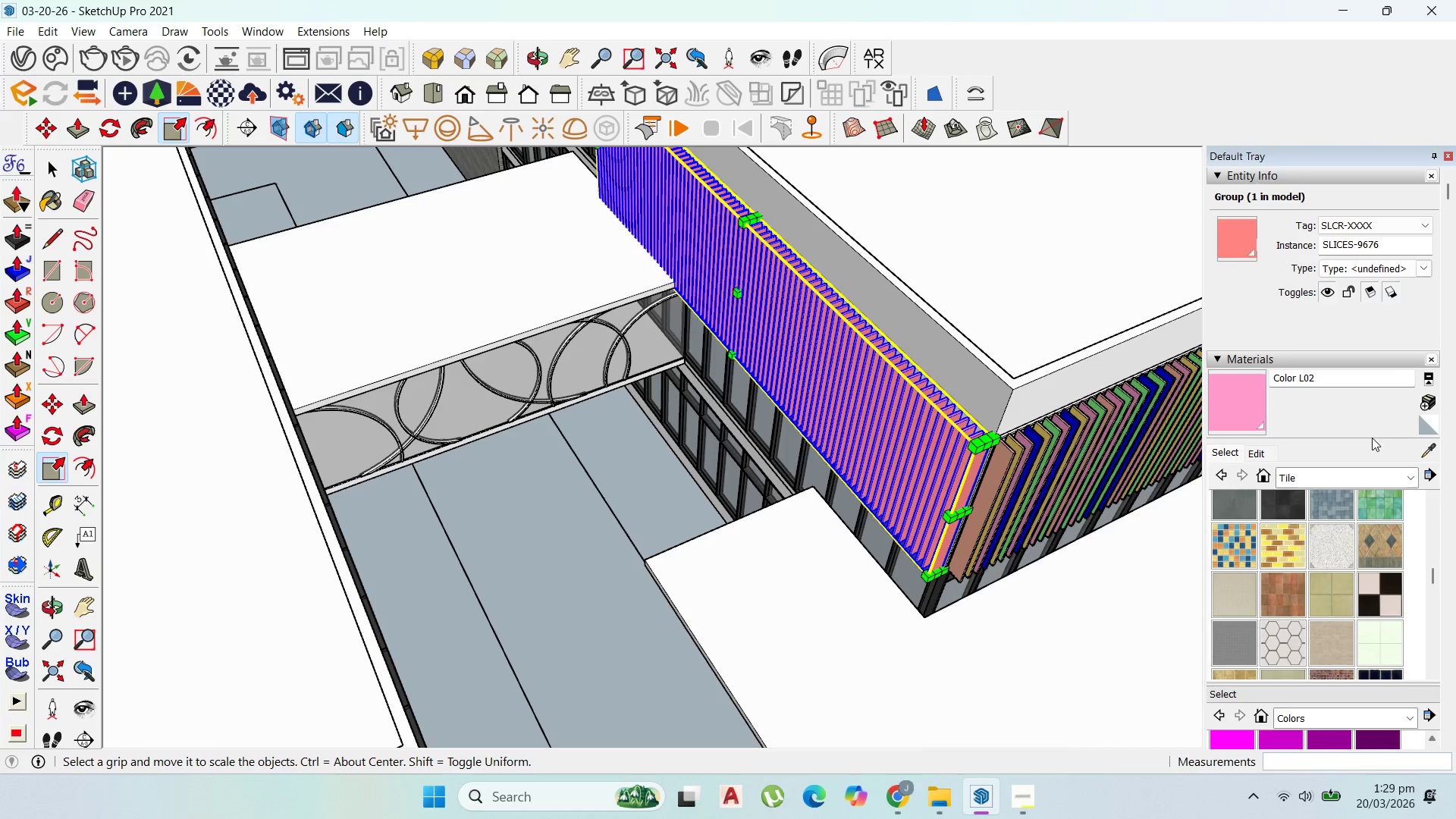 
left_click([1428, 440])
 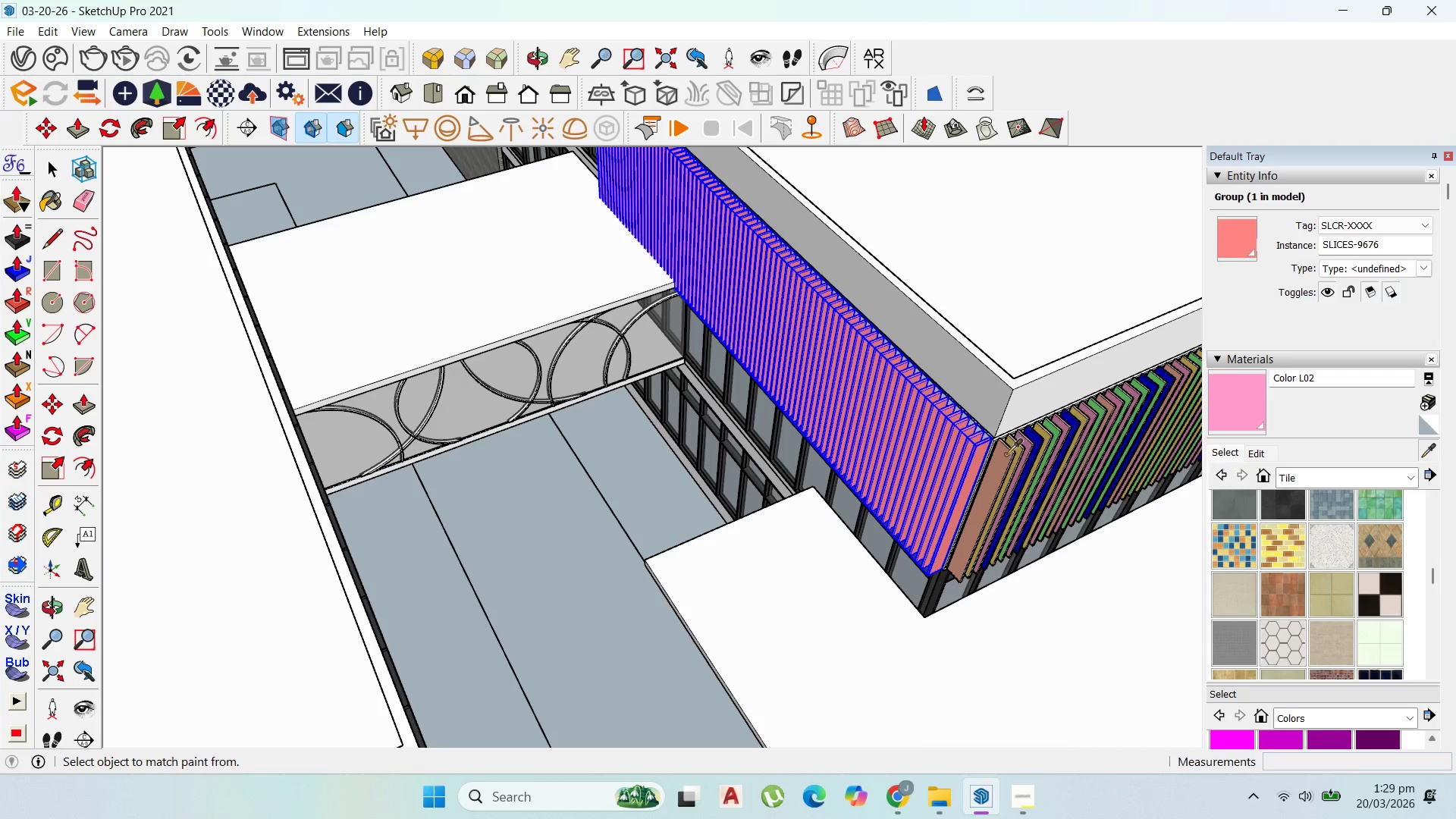 
scroll: coordinate [1066, 463], scroll_direction: up, amount: 9.0
 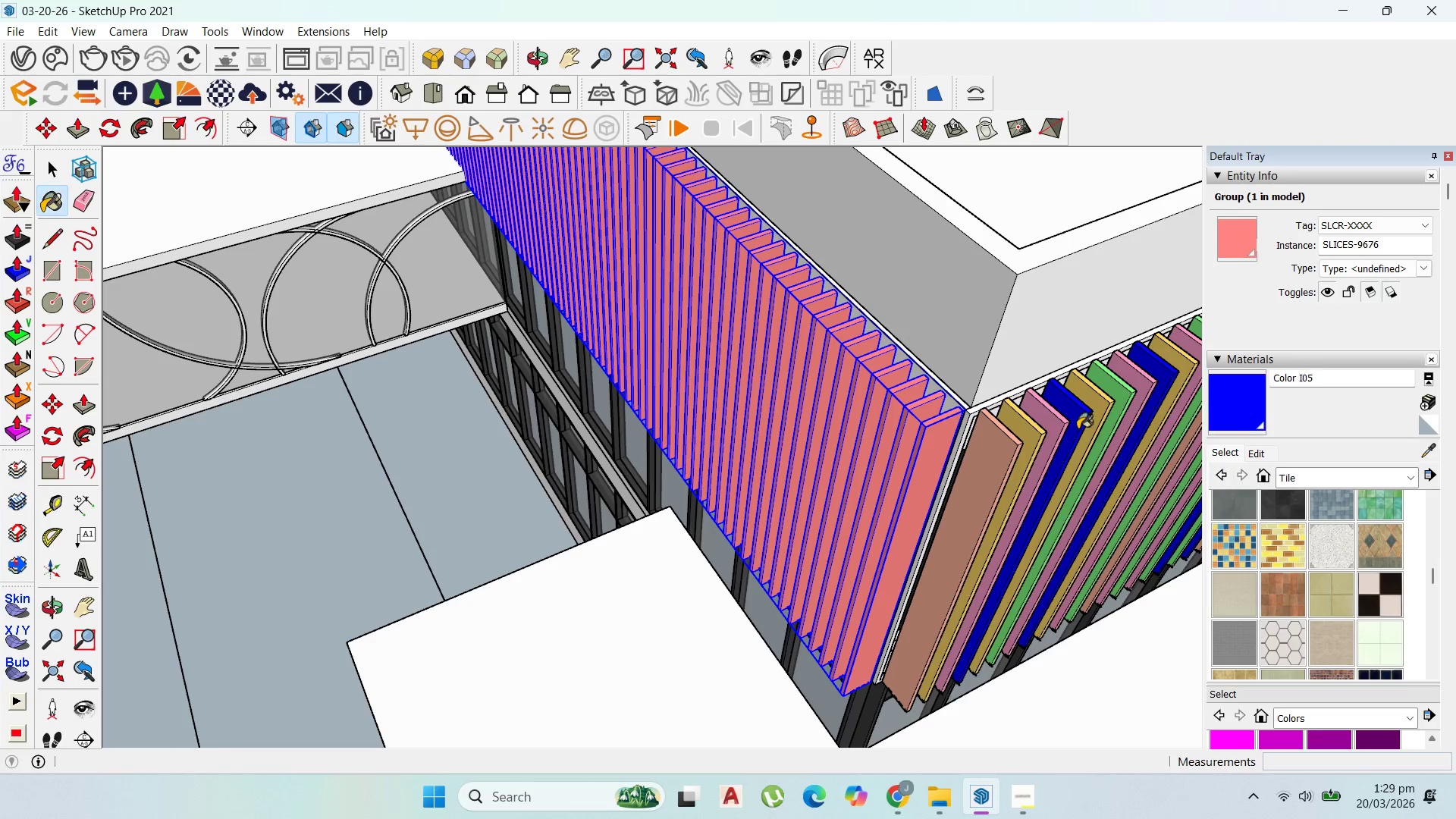 
scroll: coordinate [961, 522], scroll_direction: down, amount: 5.0
 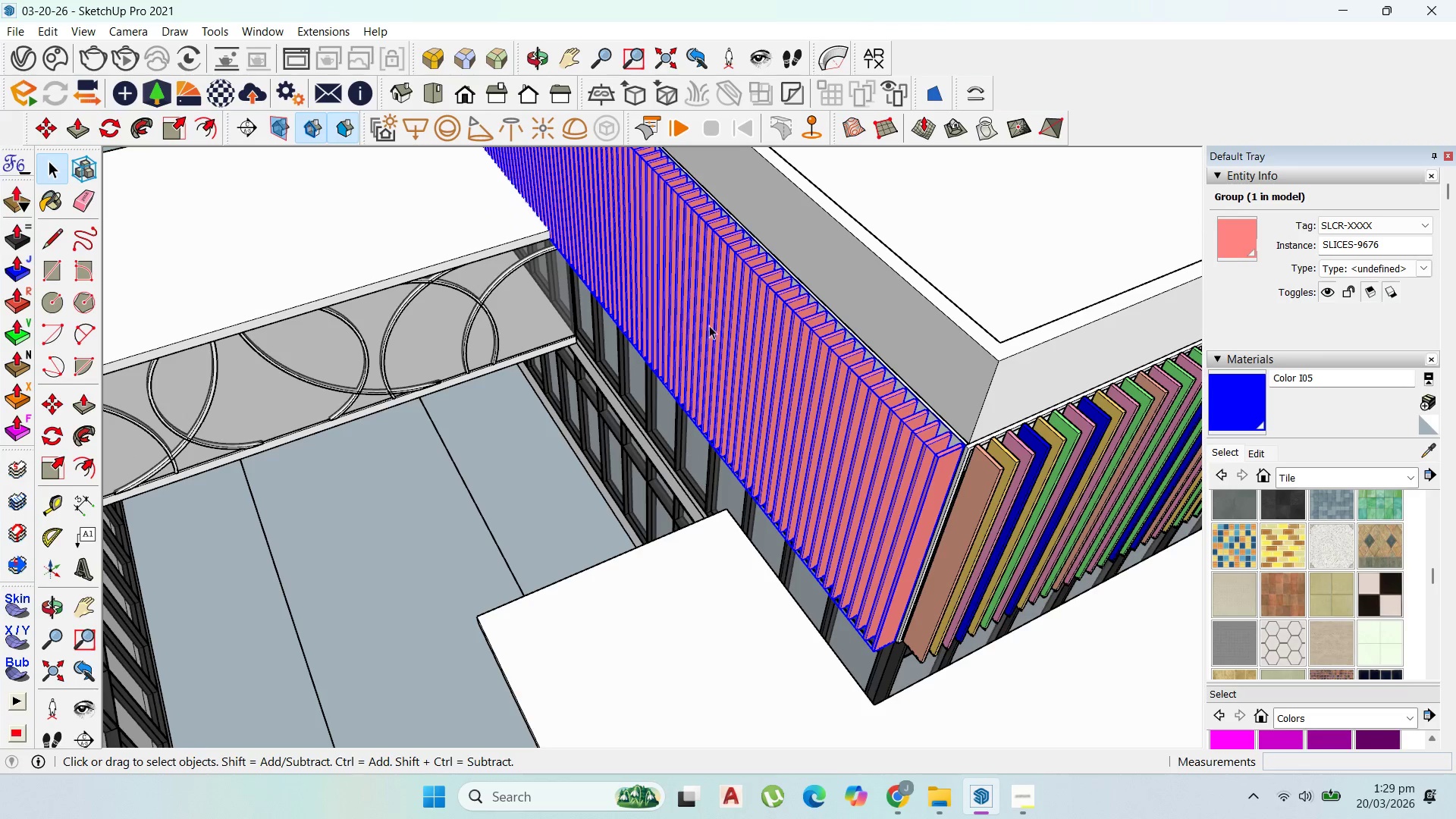 
double_click([794, 348])
 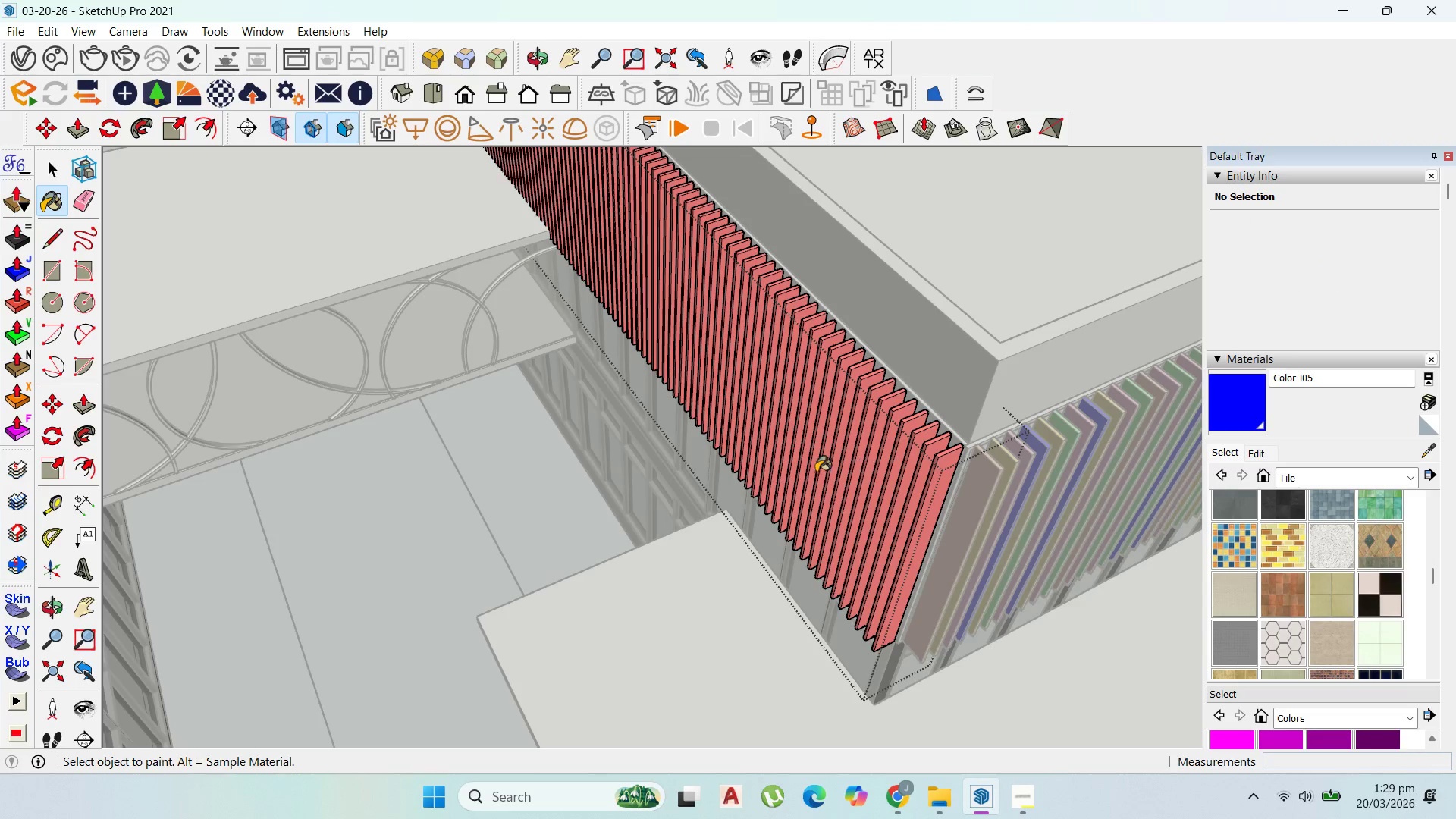 
scroll: coordinate [922, 589], scroll_direction: down, amount: 13.0
 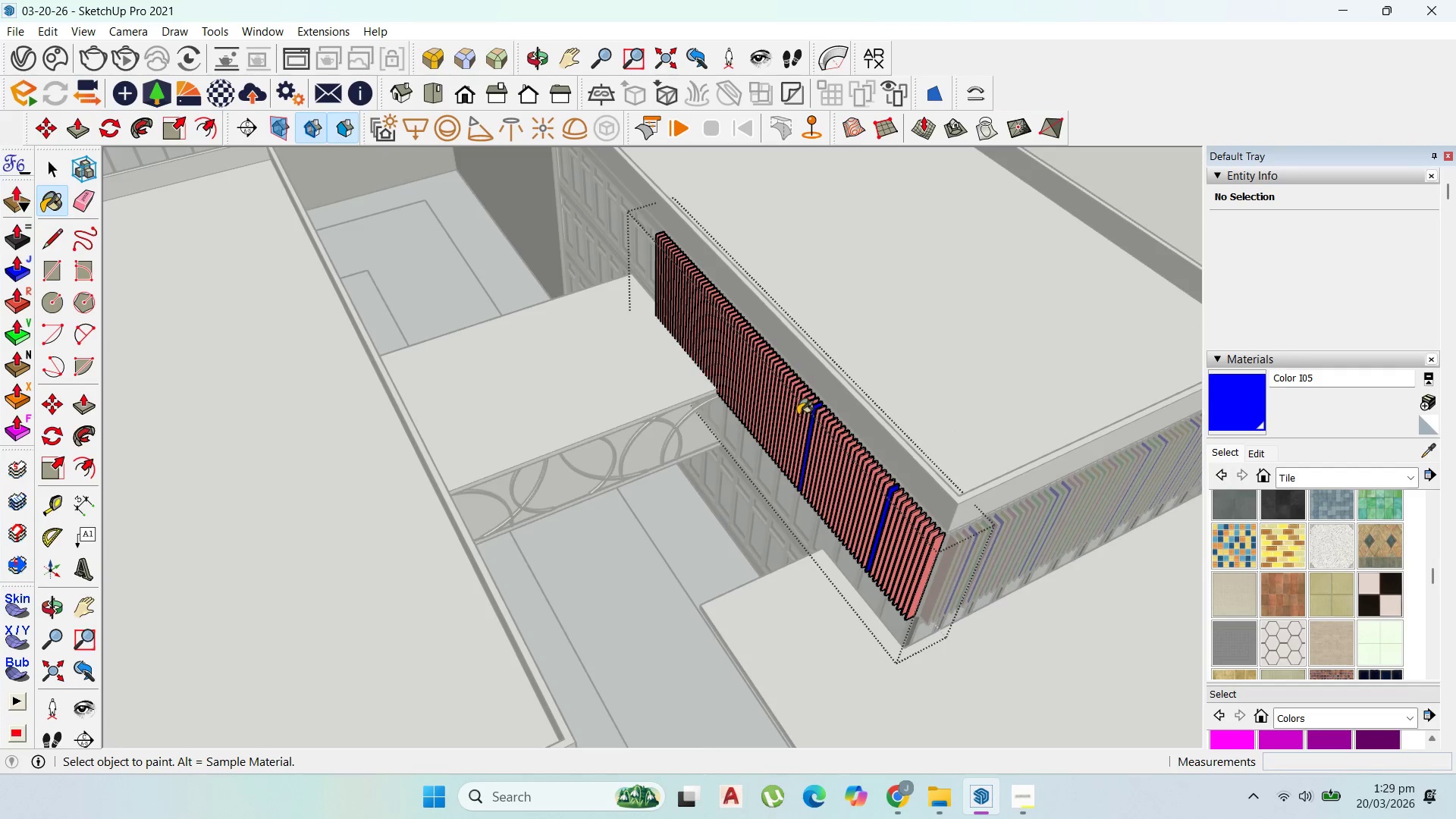 
left_click_drag(start_coordinate=[770, 368], to_coordinate=[762, 363])
 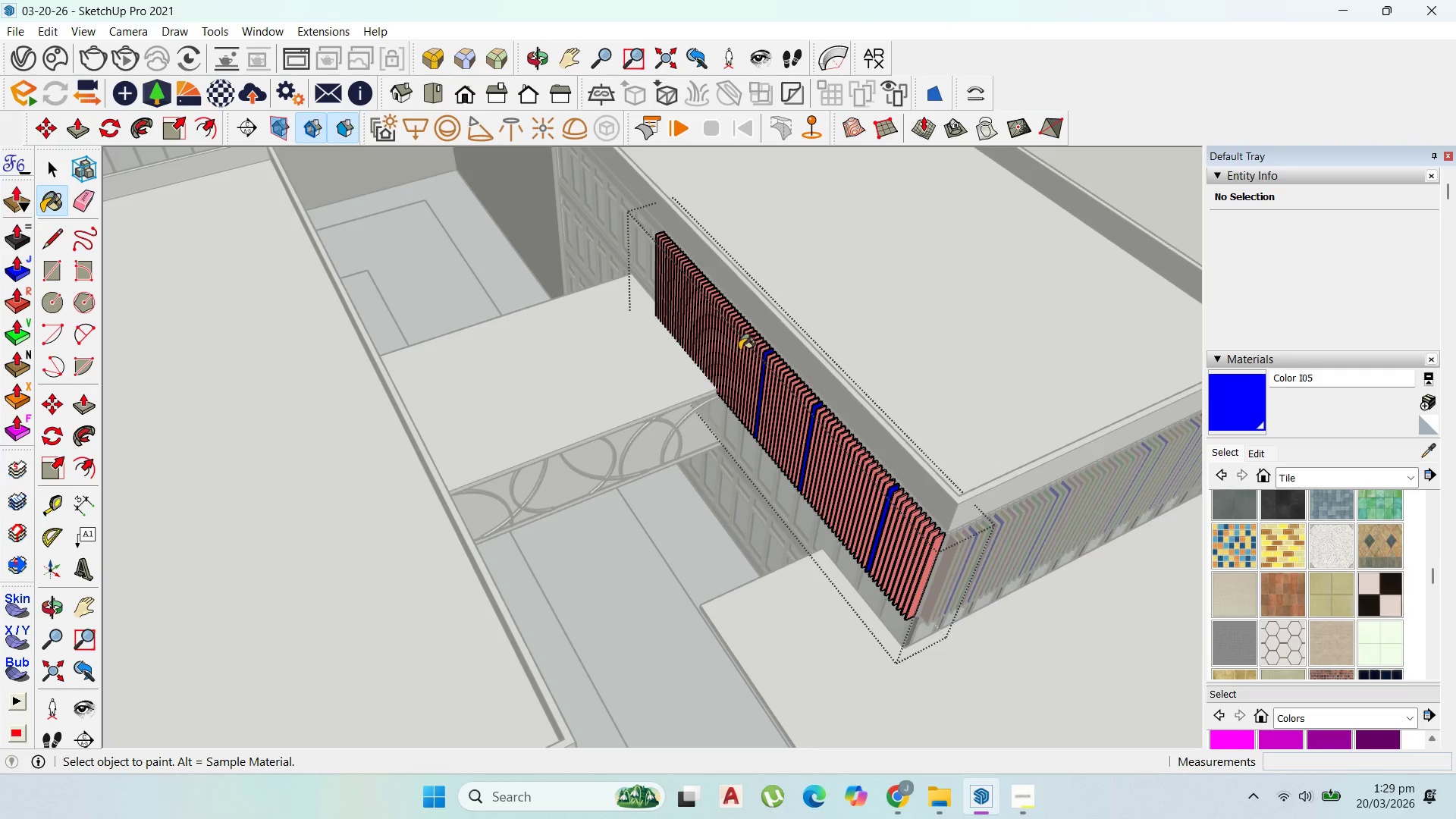 
left_click_drag(start_coordinate=[745, 353], to_coordinate=[730, 344])
 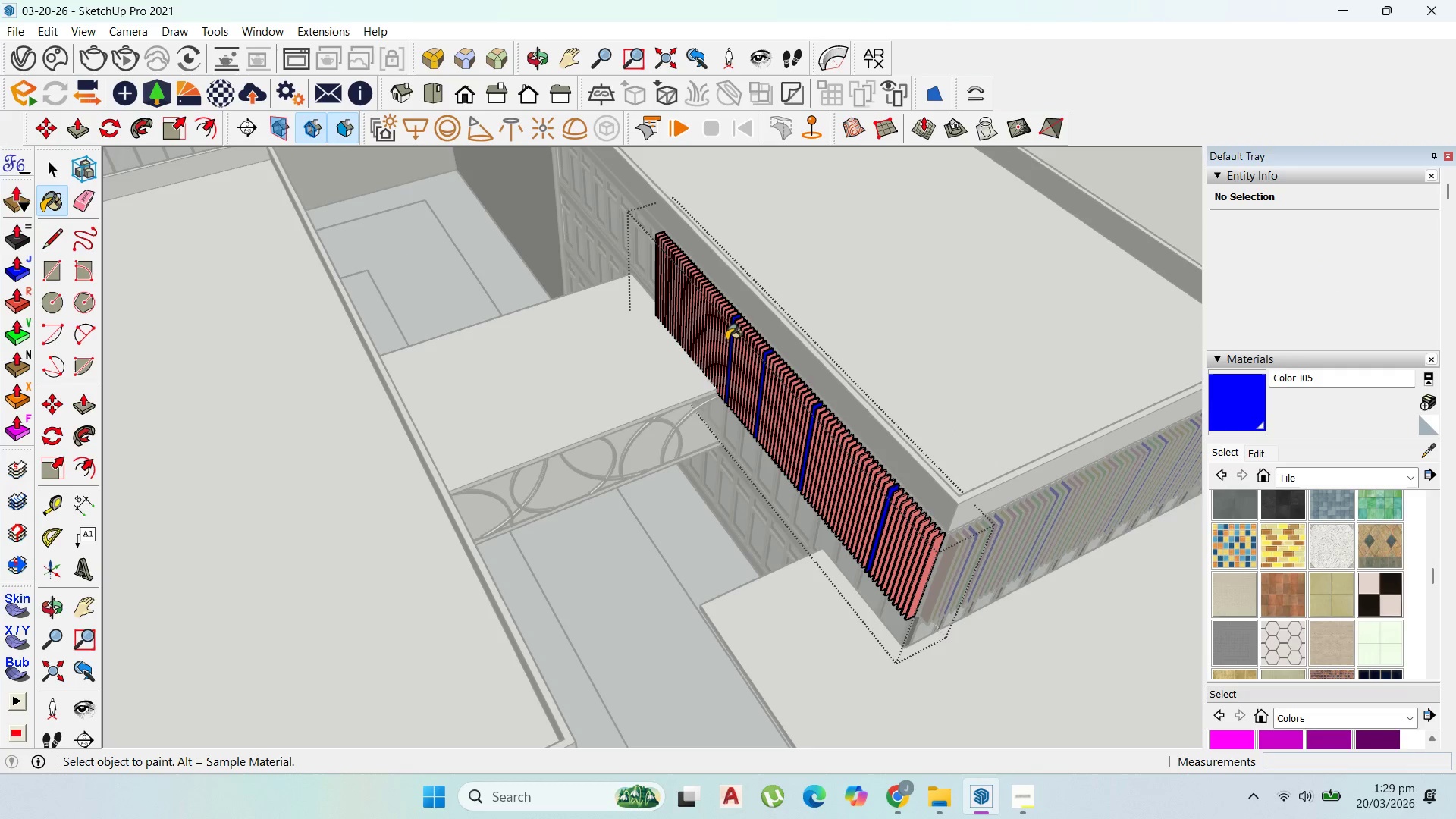 
left_click_drag(start_coordinate=[725, 339], to_coordinate=[706, 301])
 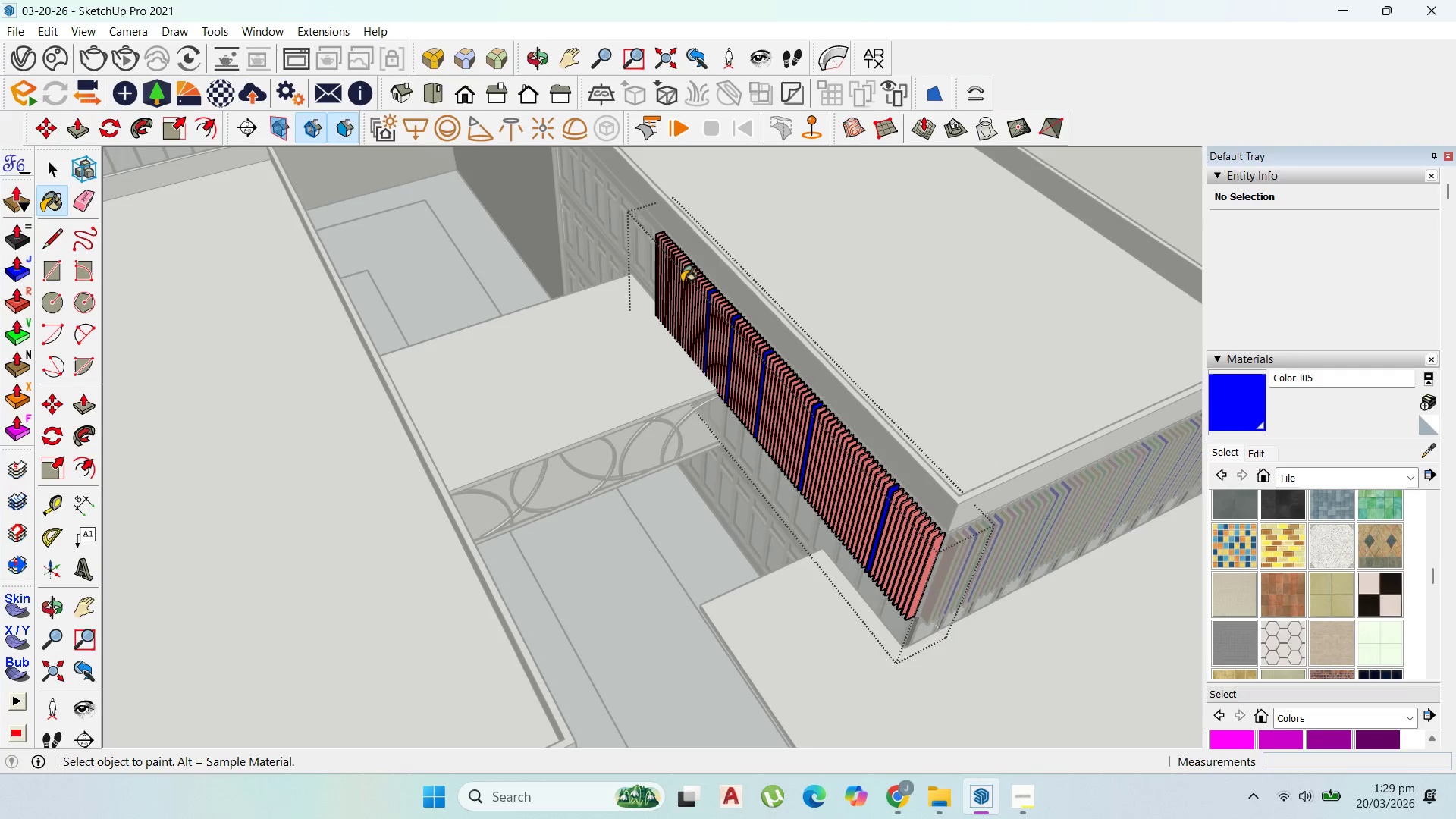 
left_click_drag(start_coordinate=[683, 278], to_coordinate=[679, 278])
 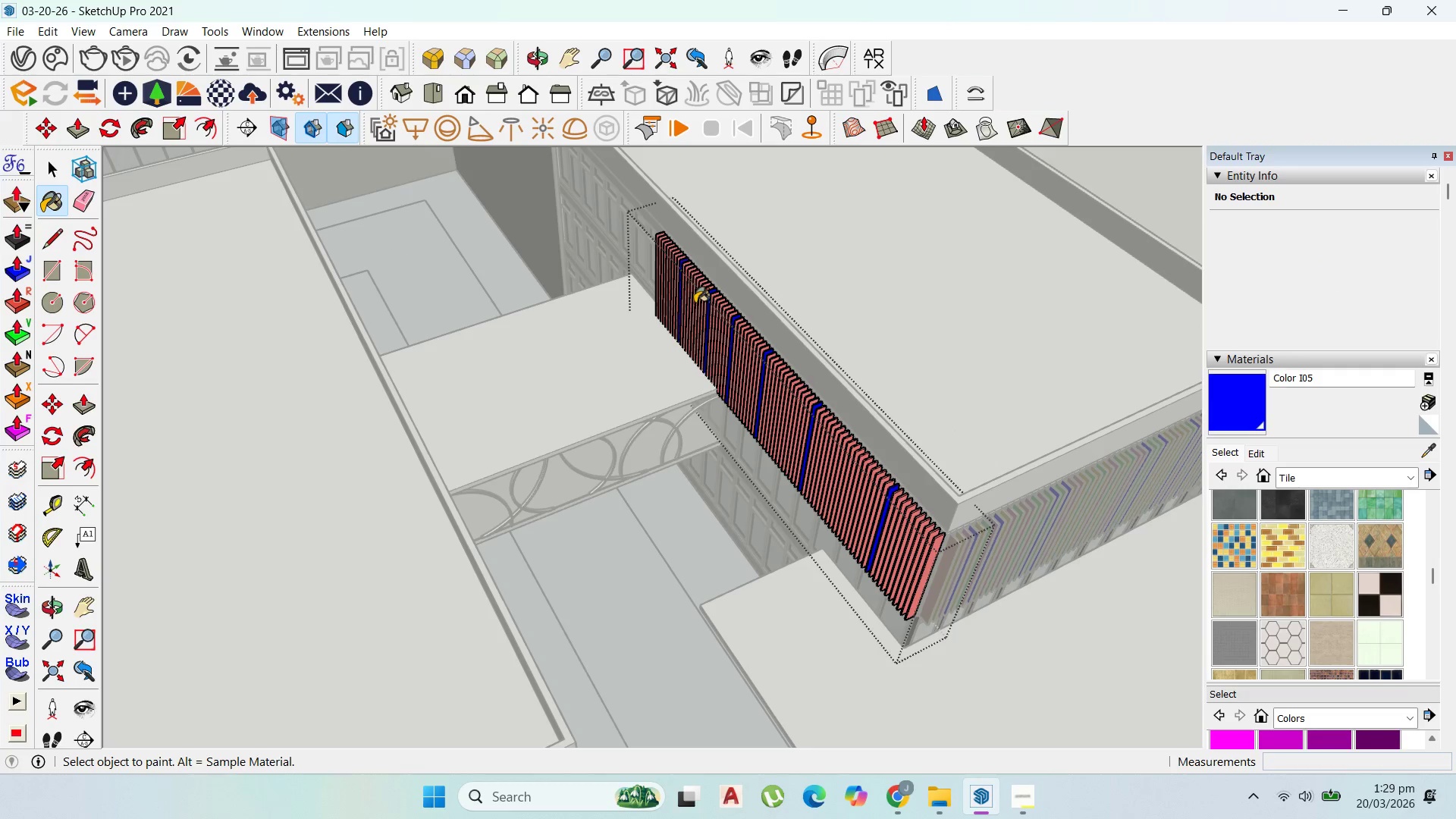 
triple_click([695, 303])
 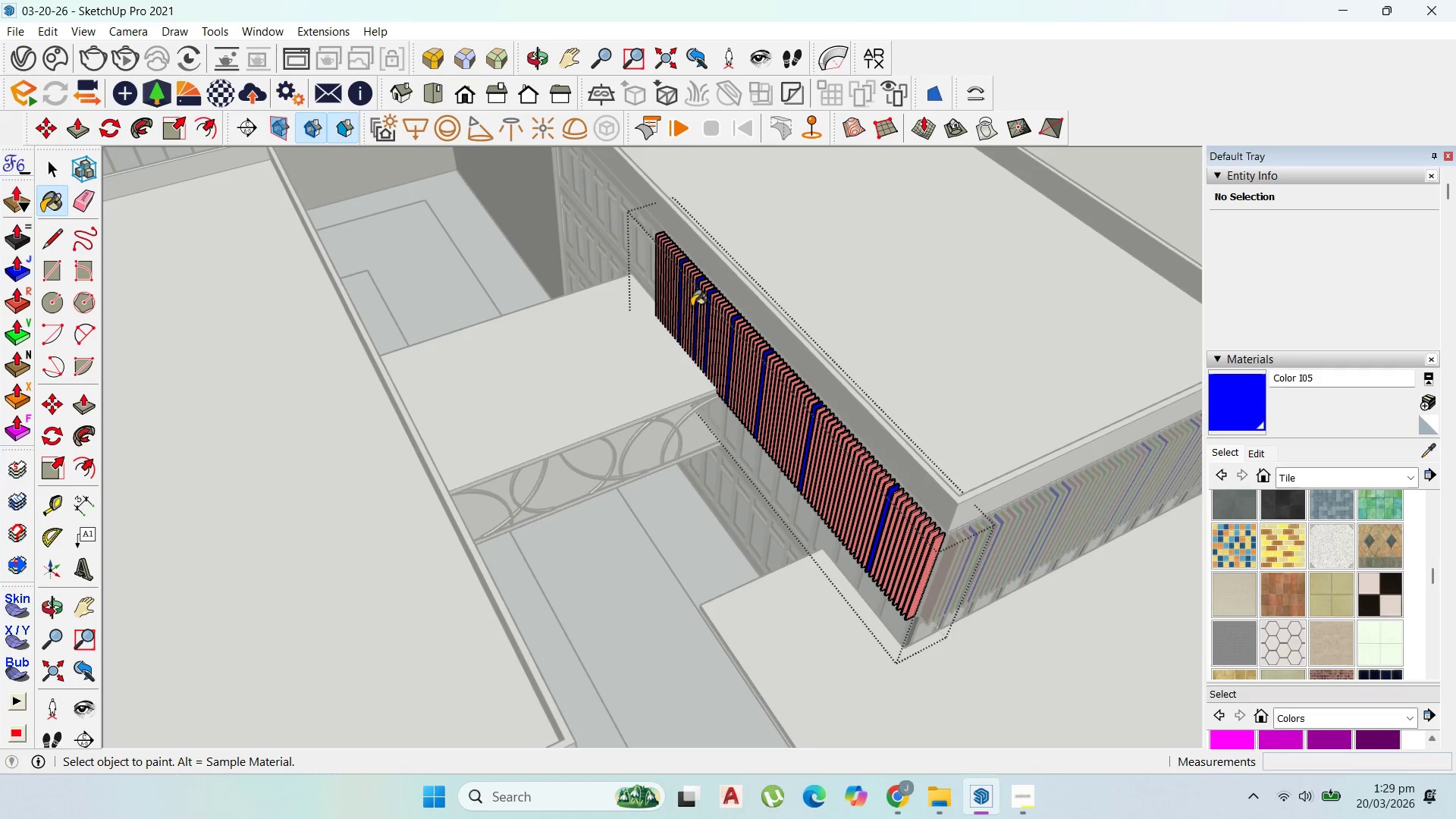 
left_click_drag(start_coordinate=[694, 304], to_coordinate=[683, 315])
 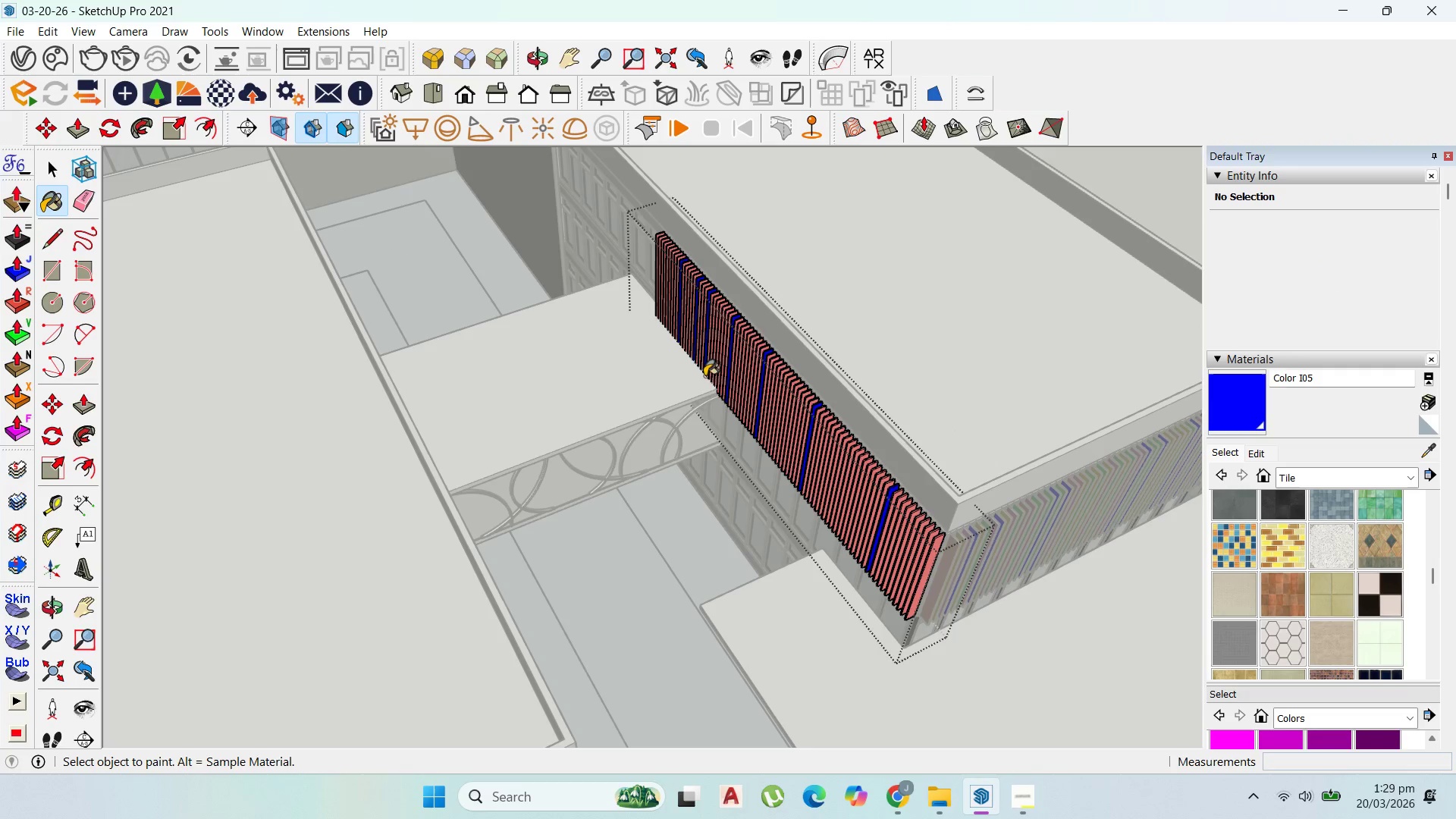 
left_click_drag(start_coordinate=[701, 375], to_coordinate=[714, 379])
 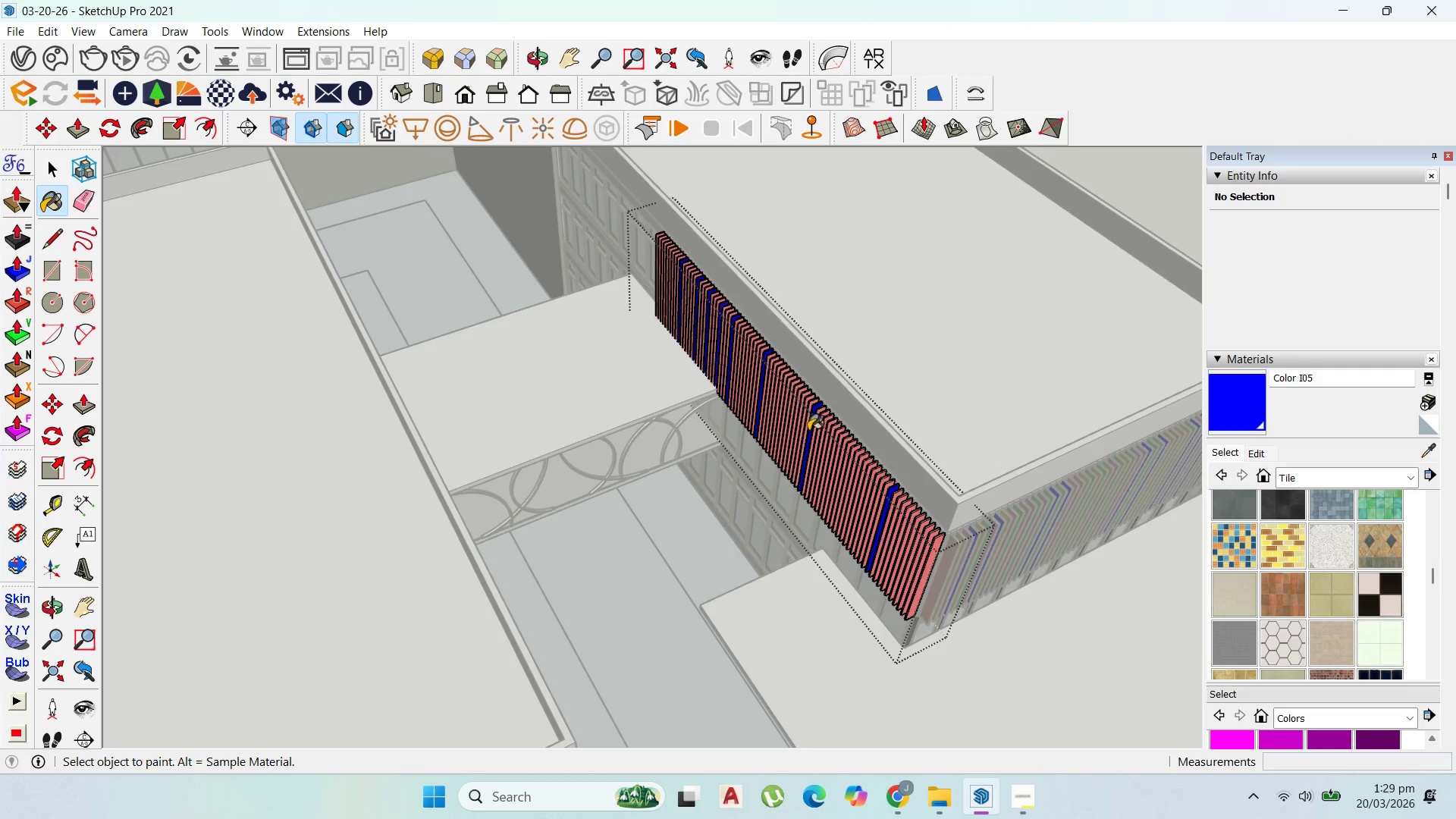 
left_click_drag(start_coordinate=[806, 428], to_coordinate=[811, 431])
 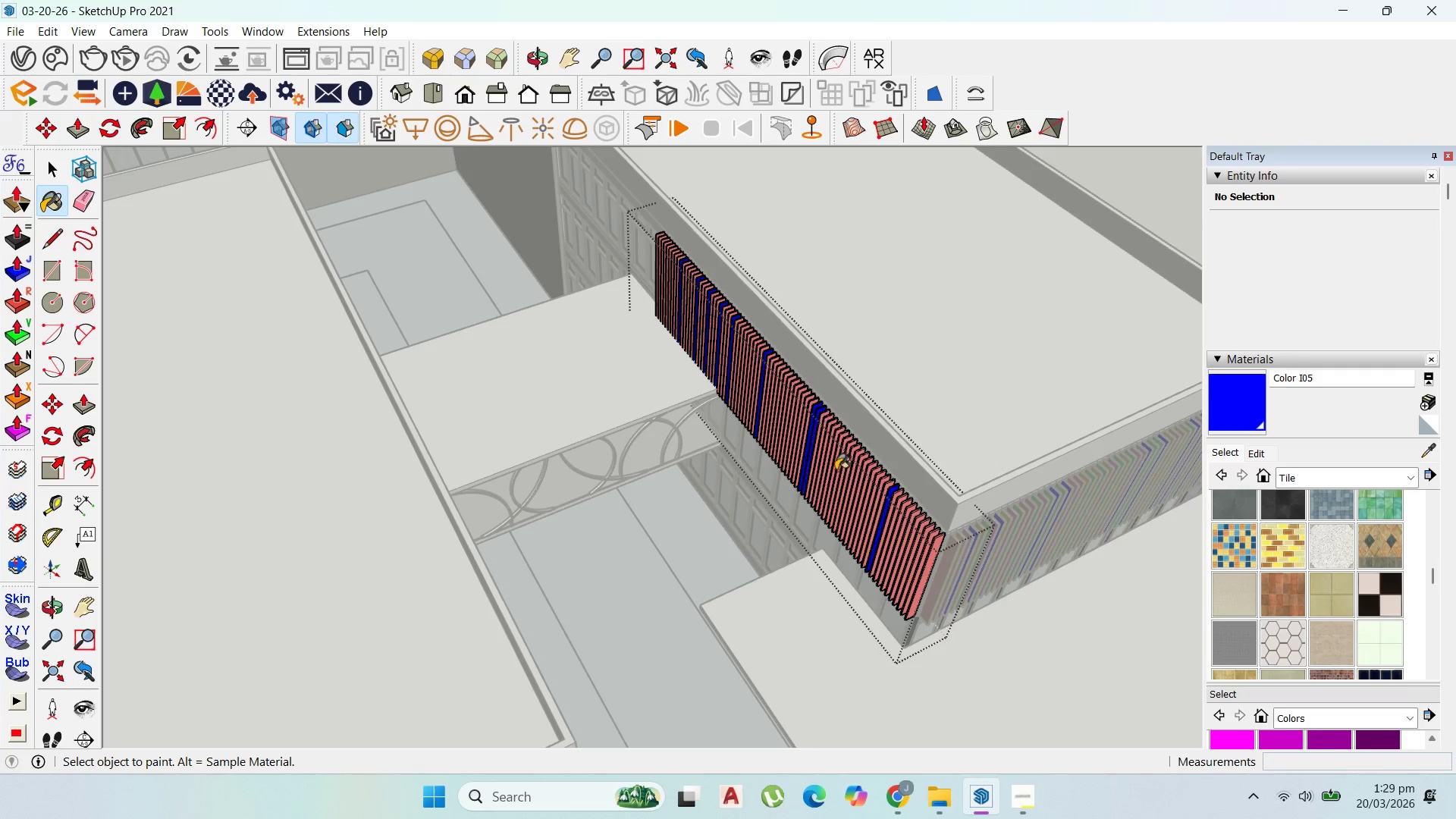 
left_click_drag(start_coordinate=[831, 463], to_coordinate=[838, 472])
 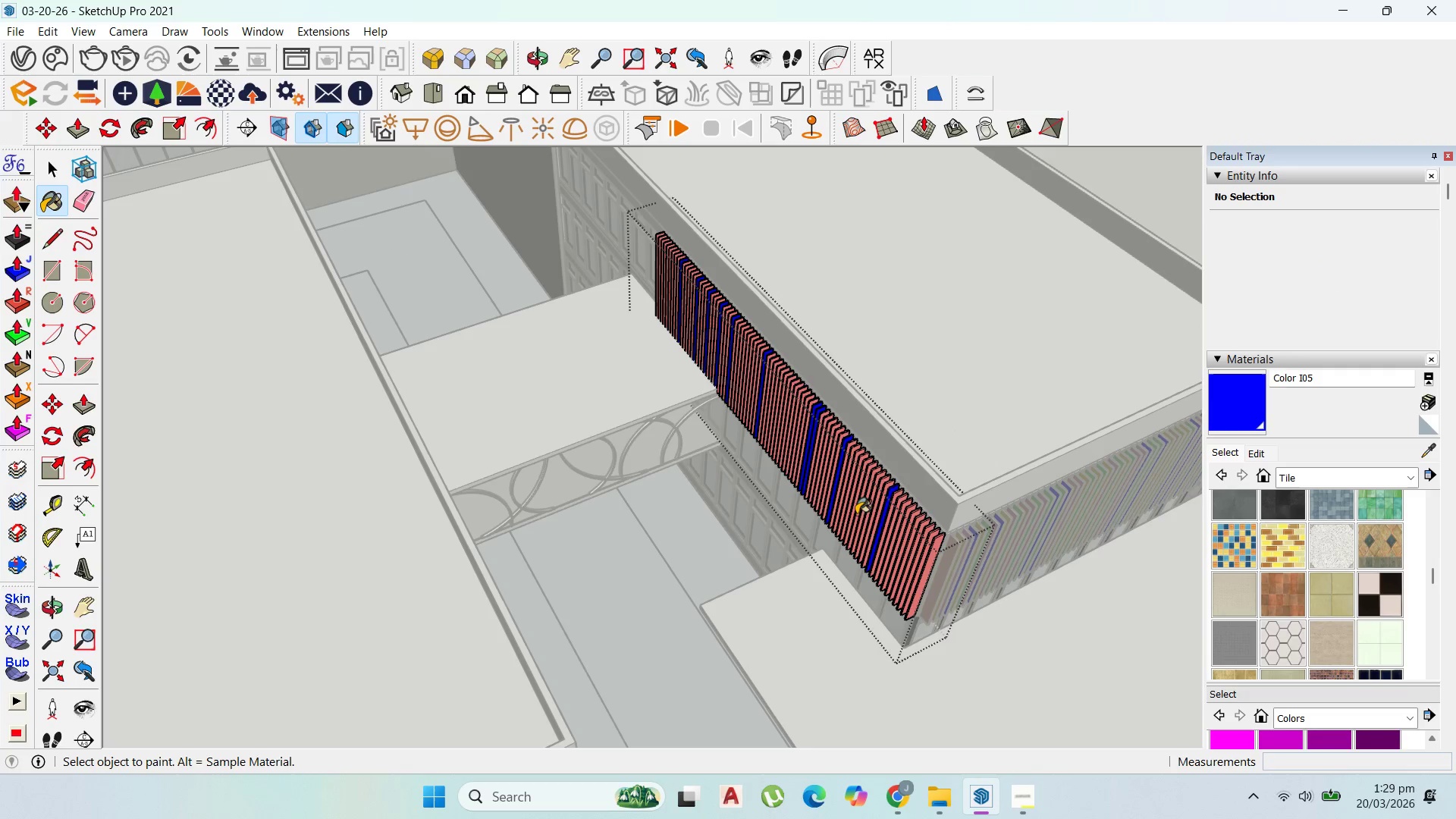 
left_click_drag(start_coordinate=[856, 514], to_coordinate=[862, 524])
 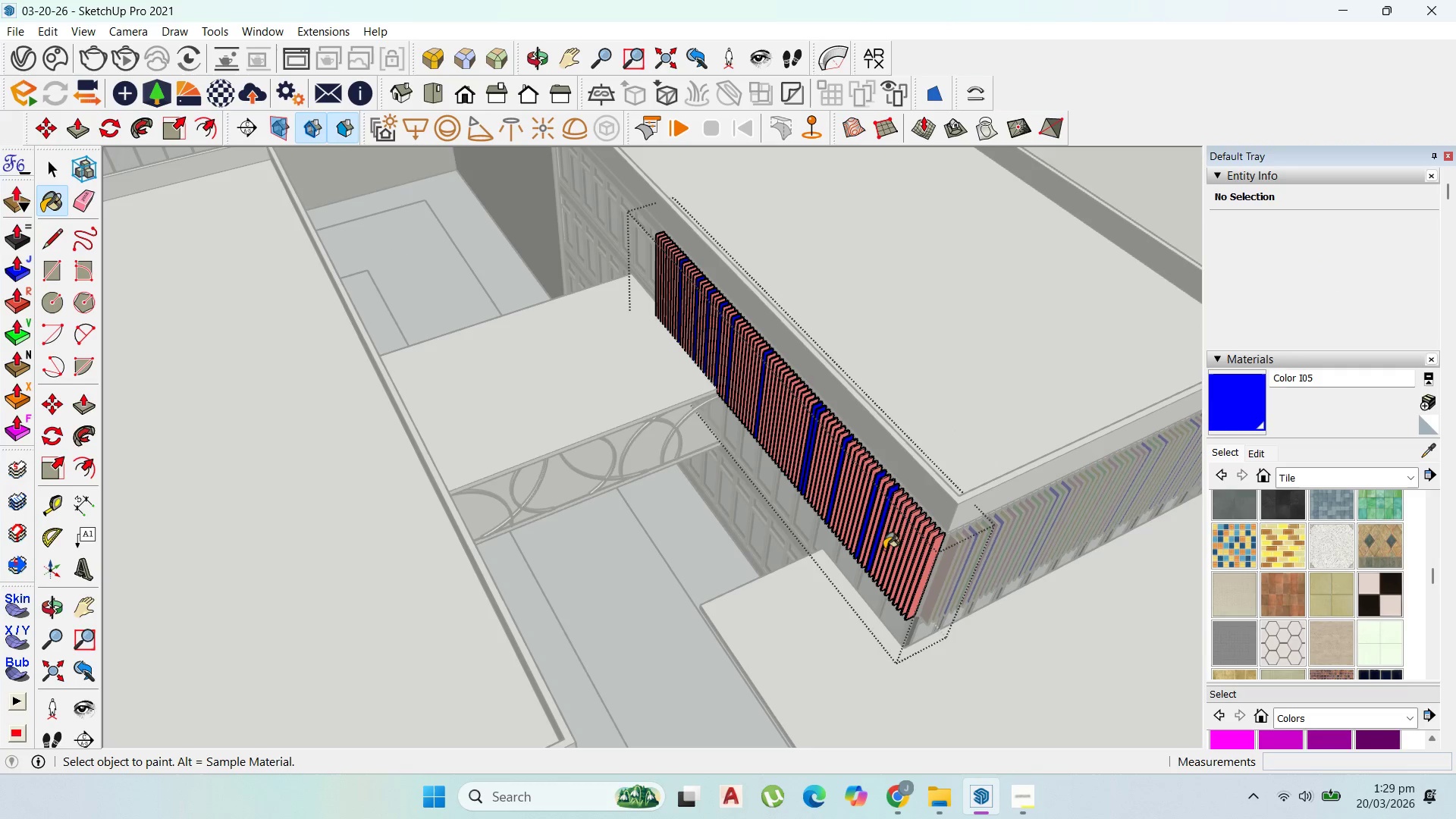 
left_click_drag(start_coordinate=[881, 547], to_coordinate=[885, 550])
 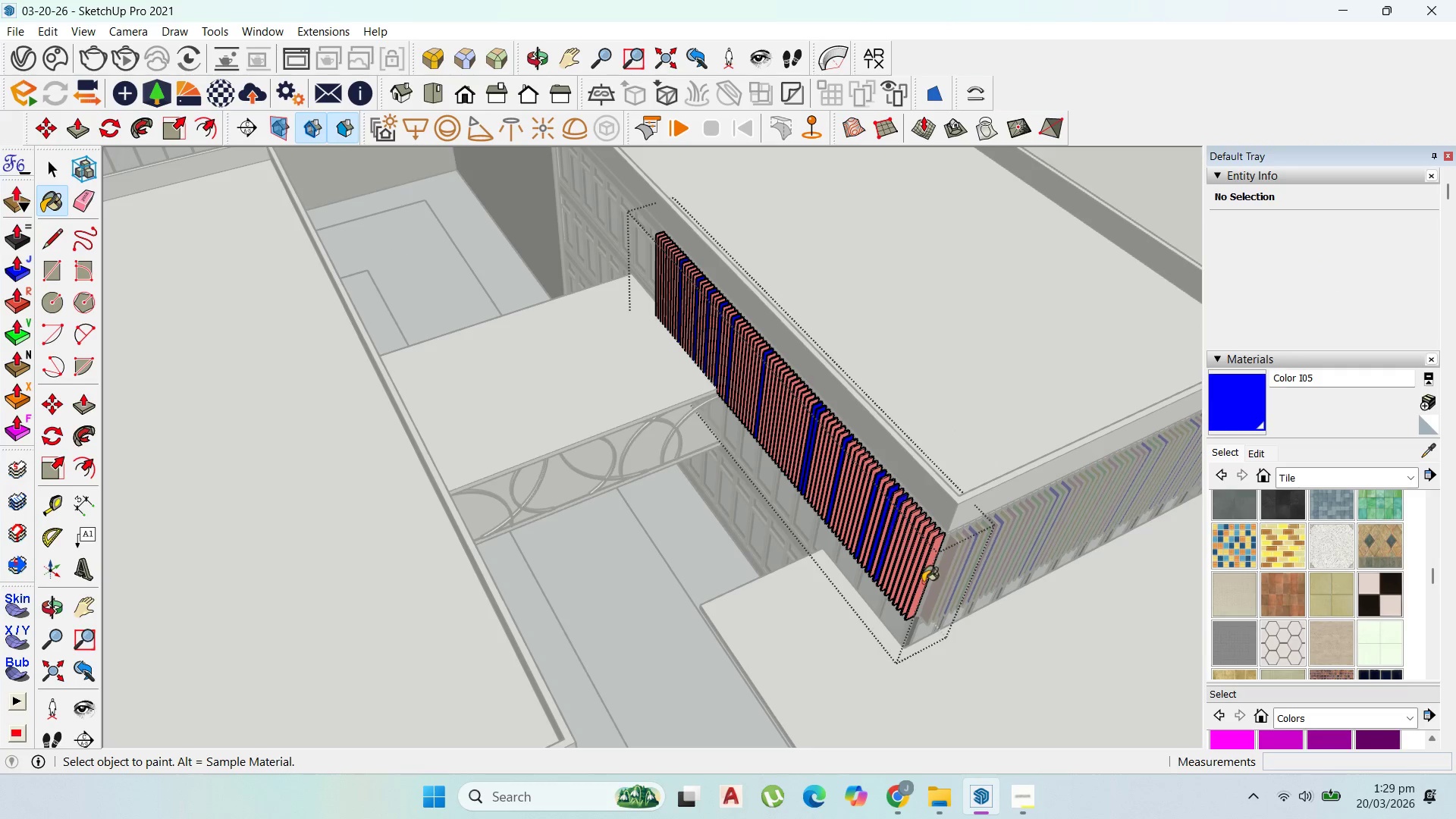 
left_click_drag(start_coordinate=[912, 572], to_coordinate=[929, 584])
 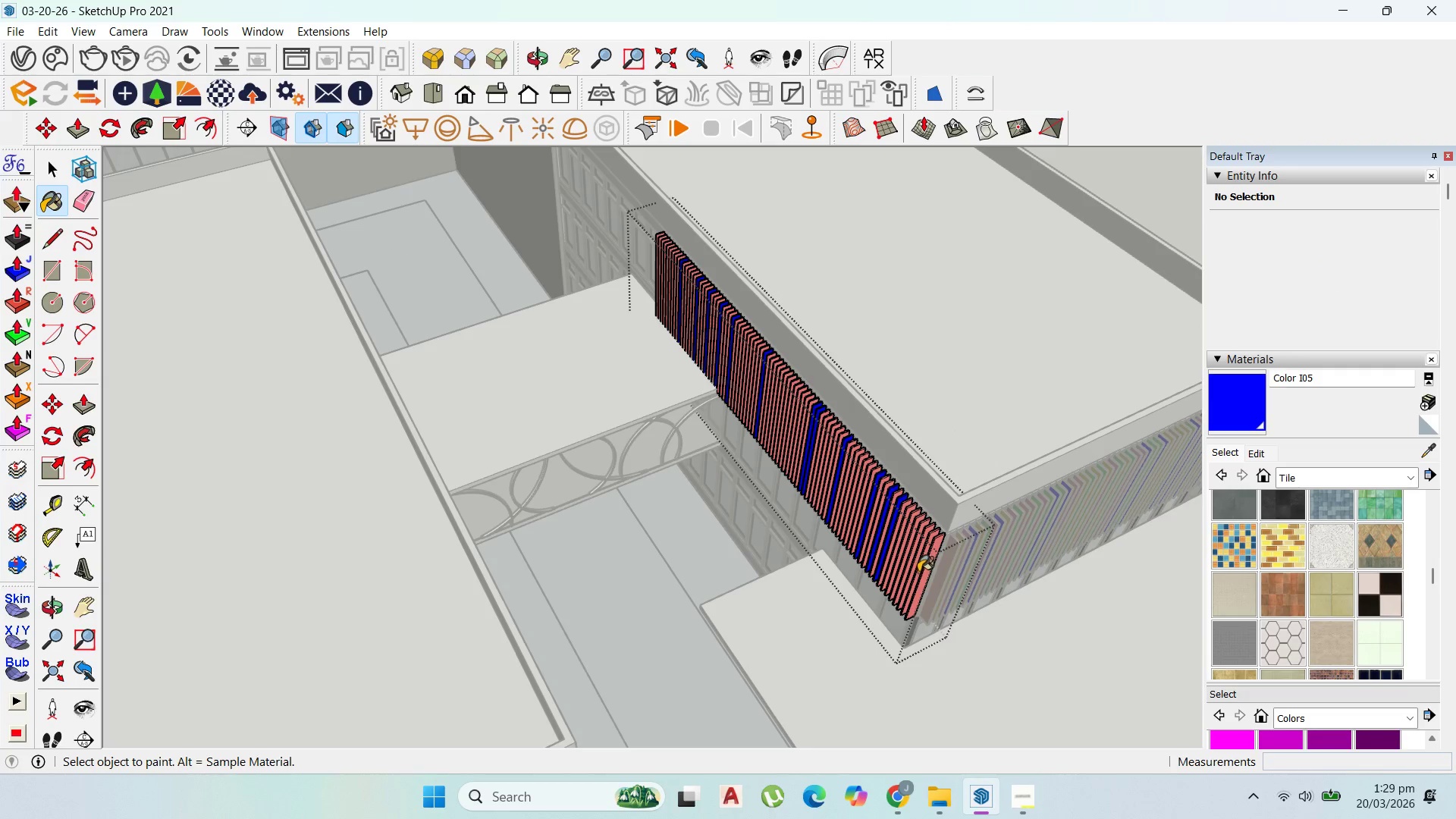 
left_click_drag(start_coordinate=[921, 573], to_coordinate=[915, 570])
 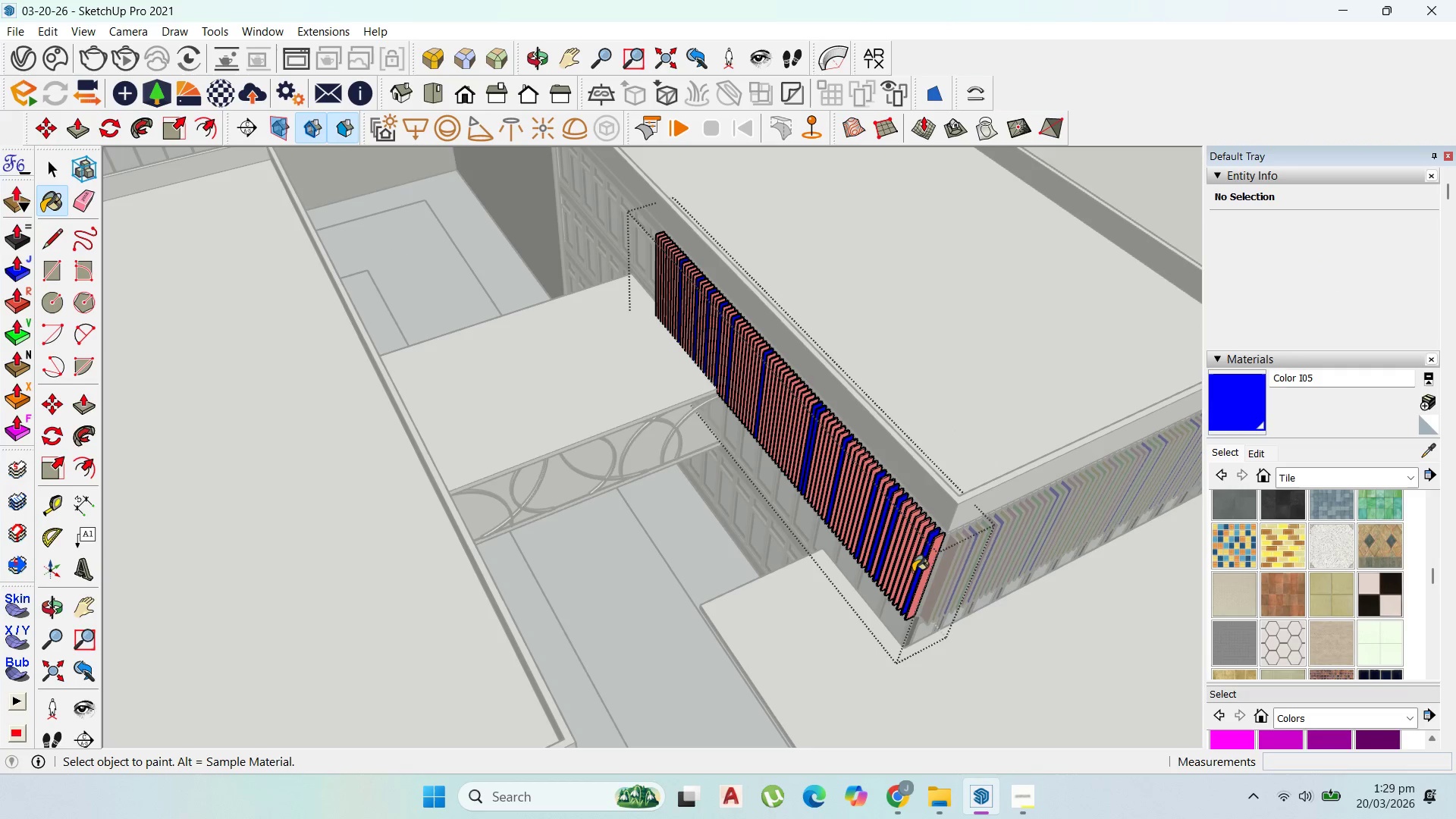 
left_click_drag(start_coordinate=[913, 572], to_coordinate=[906, 563])
 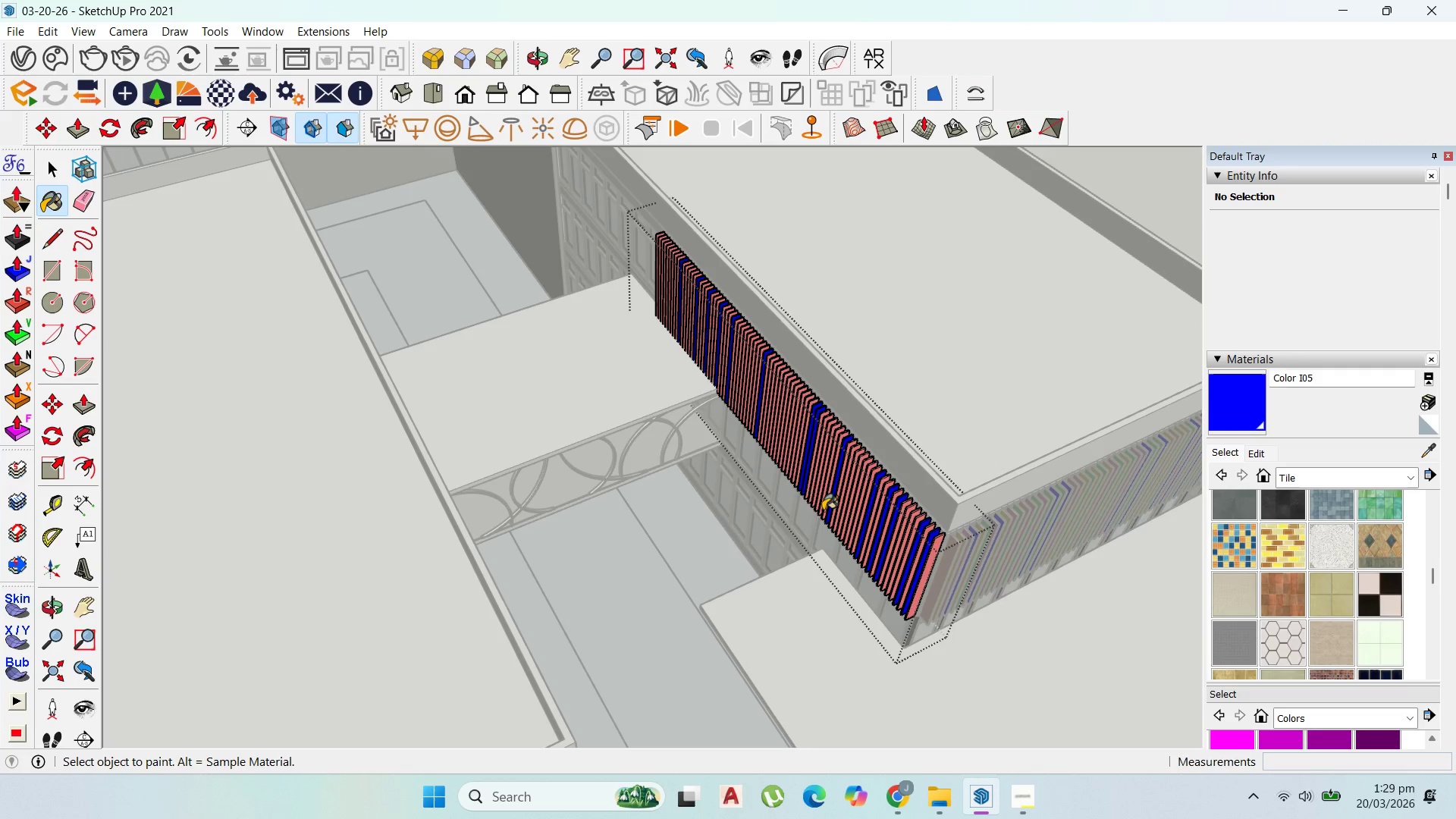 
left_click_drag(start_coordinate=[823, 510], to_coordinate=[795, 499])
 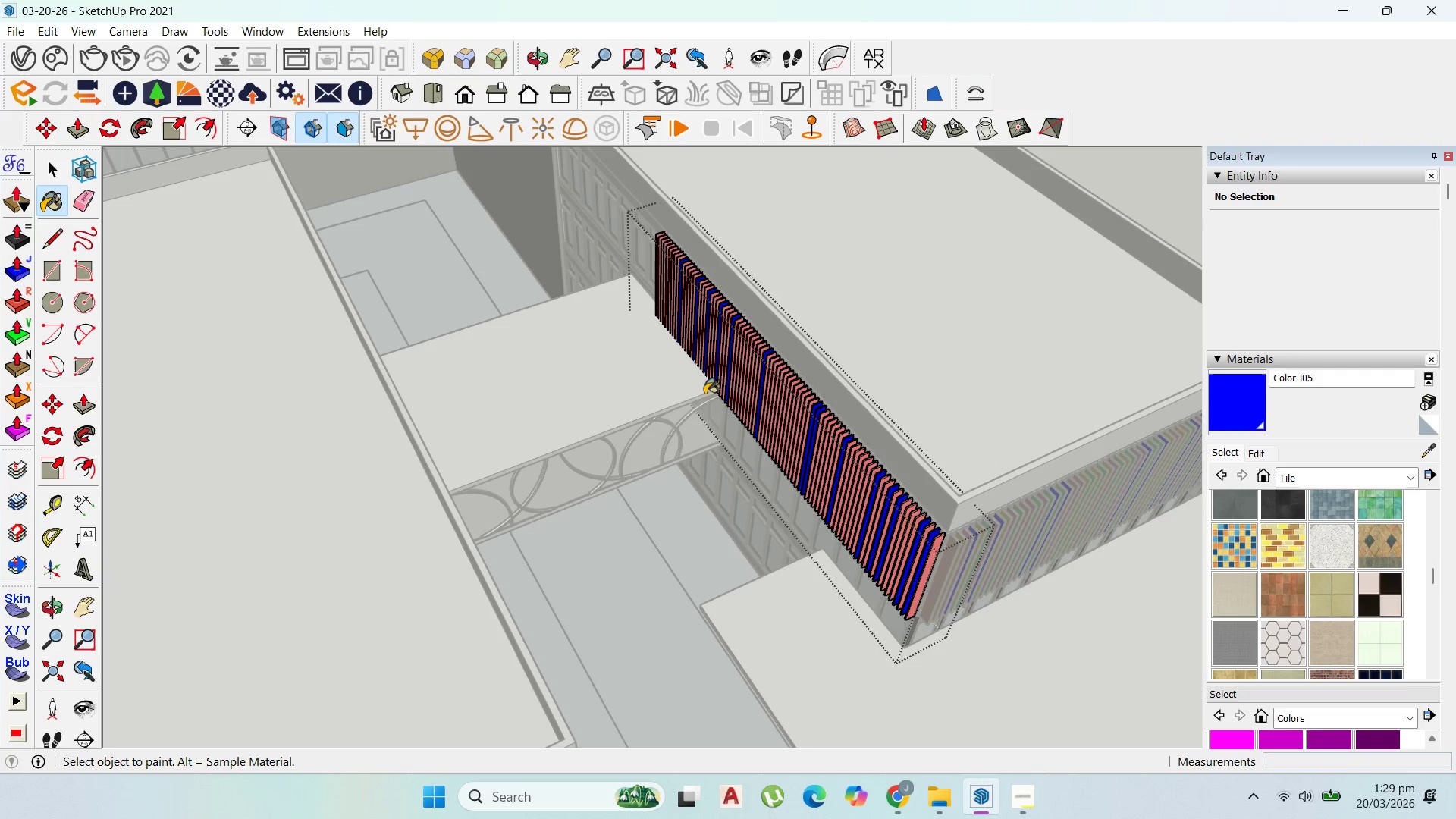 
left_click_drag(start_coordinate=[716, 447], to_coordinate=[695, 352])
 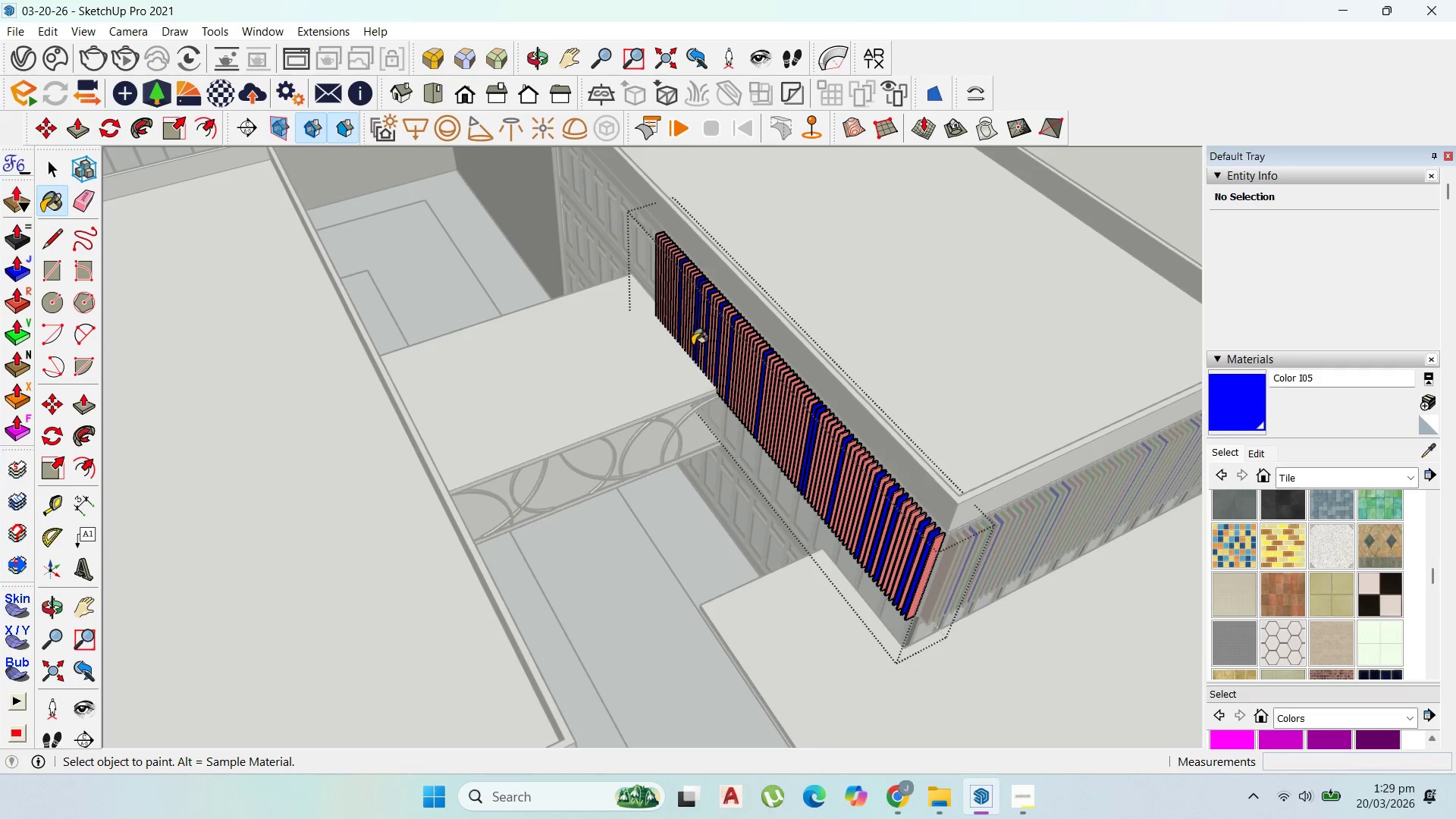 
left_click_drag(start_coordinate=[692, 345], to_coordinate=[692, 334])
 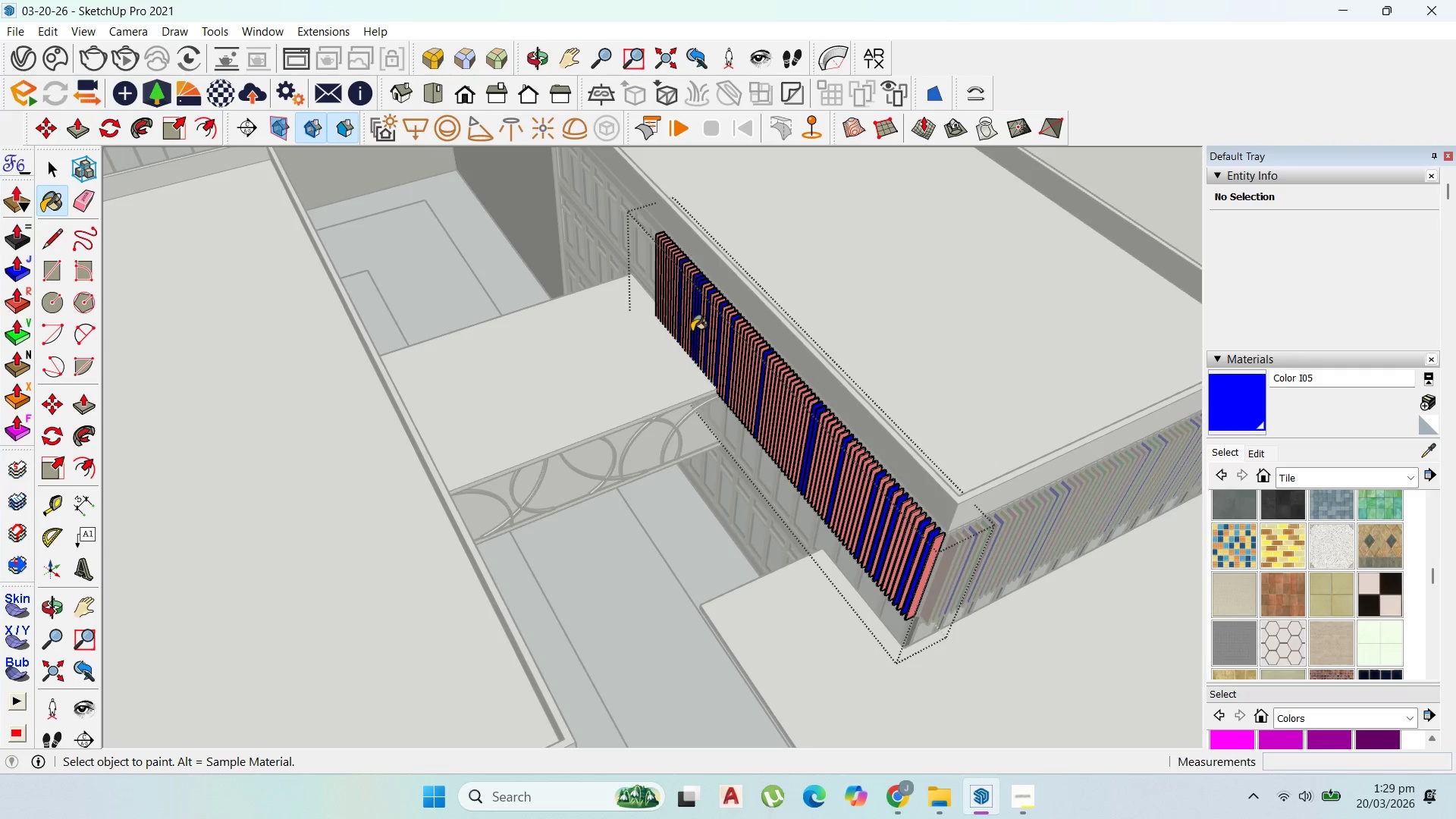 
left_click_drag(start_coordinate=[692, 331], to_coordinate=[676, 293])
 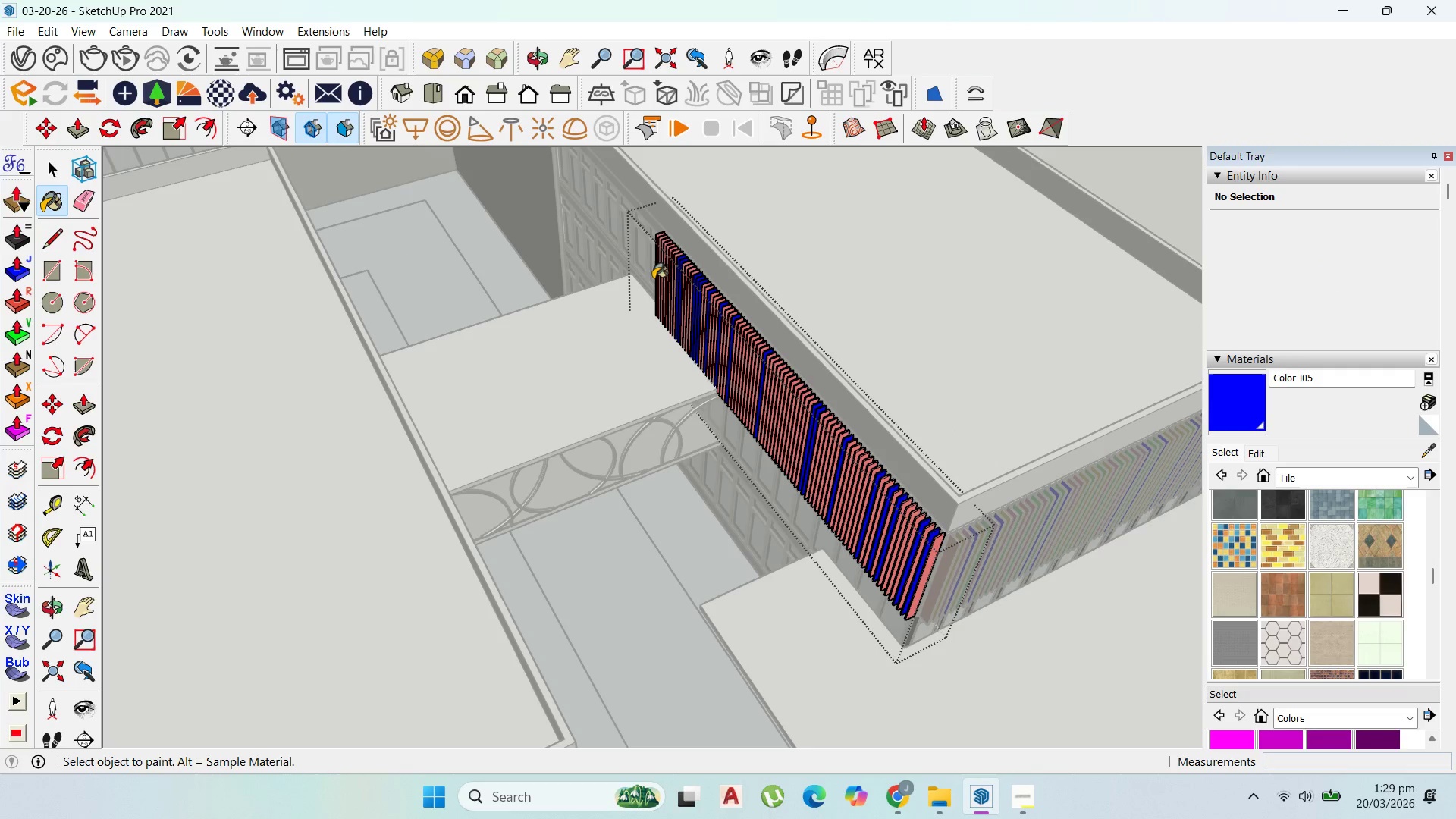 
left_click_drag(start_coordinate=[658, 286], to_coordinate=[652, 264])
 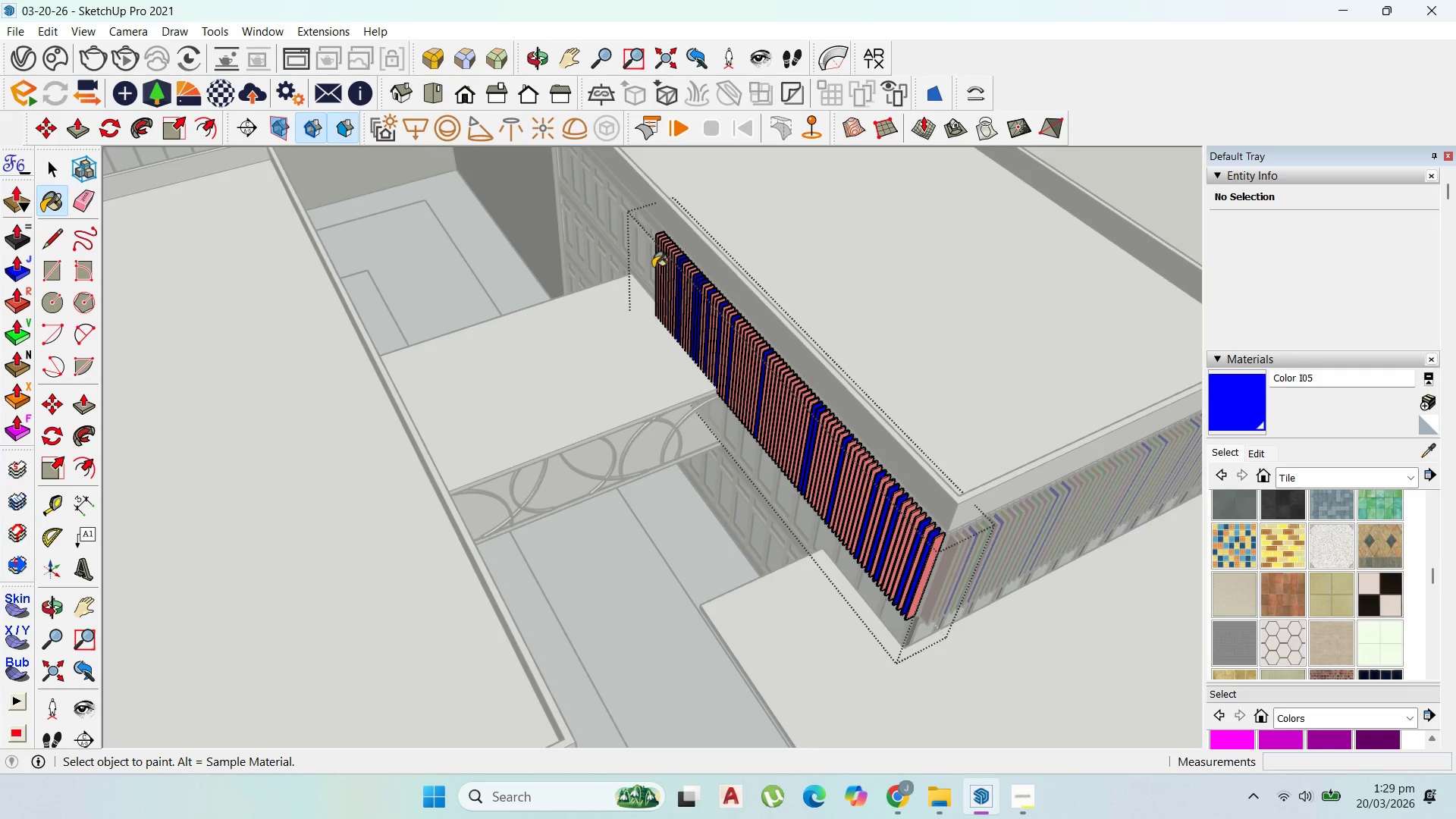 
triple_click([653, 267])
 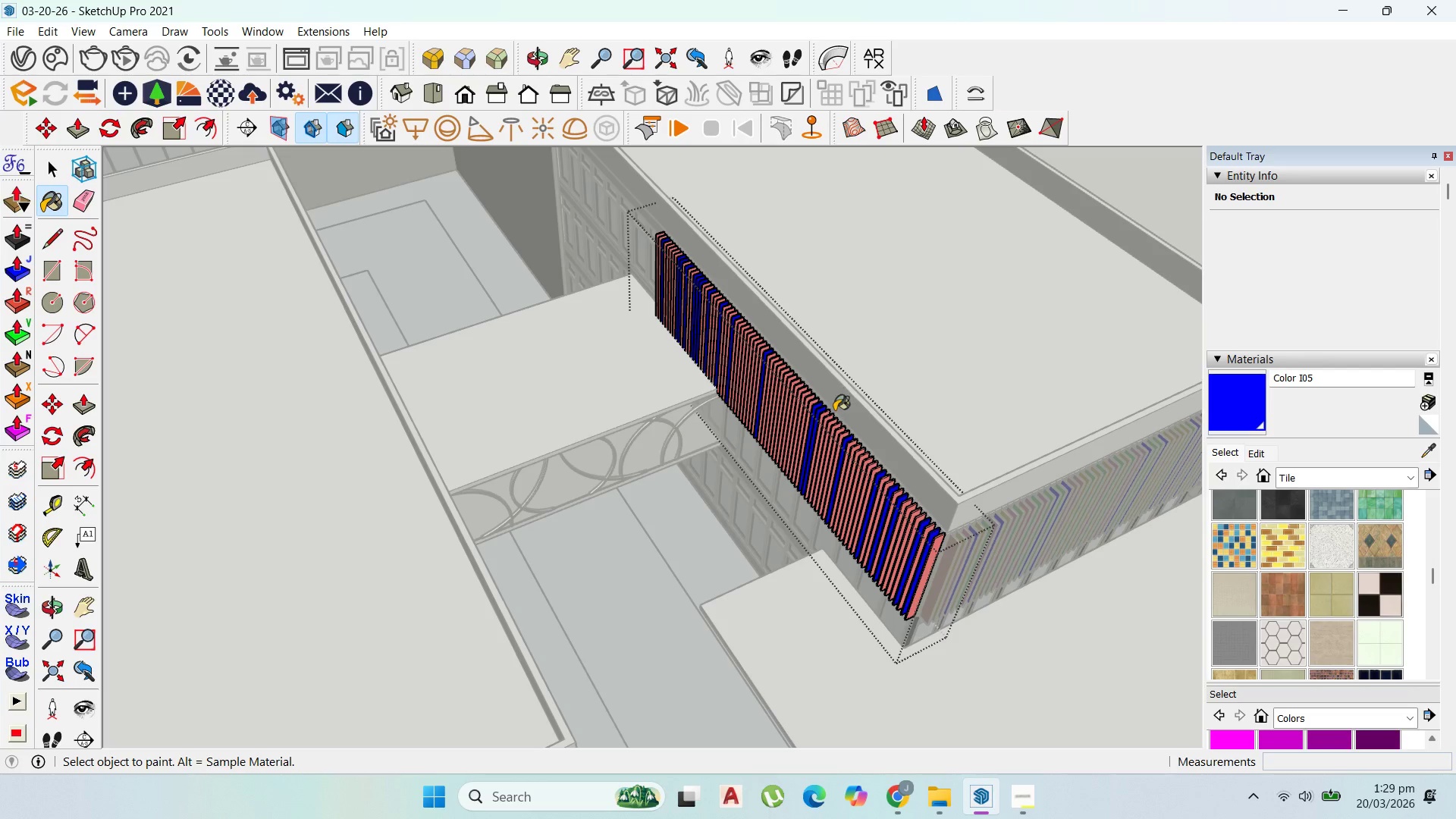 
left_click_drag(start_coordinate=[808, 416], to_coordinate=[803, 413])
 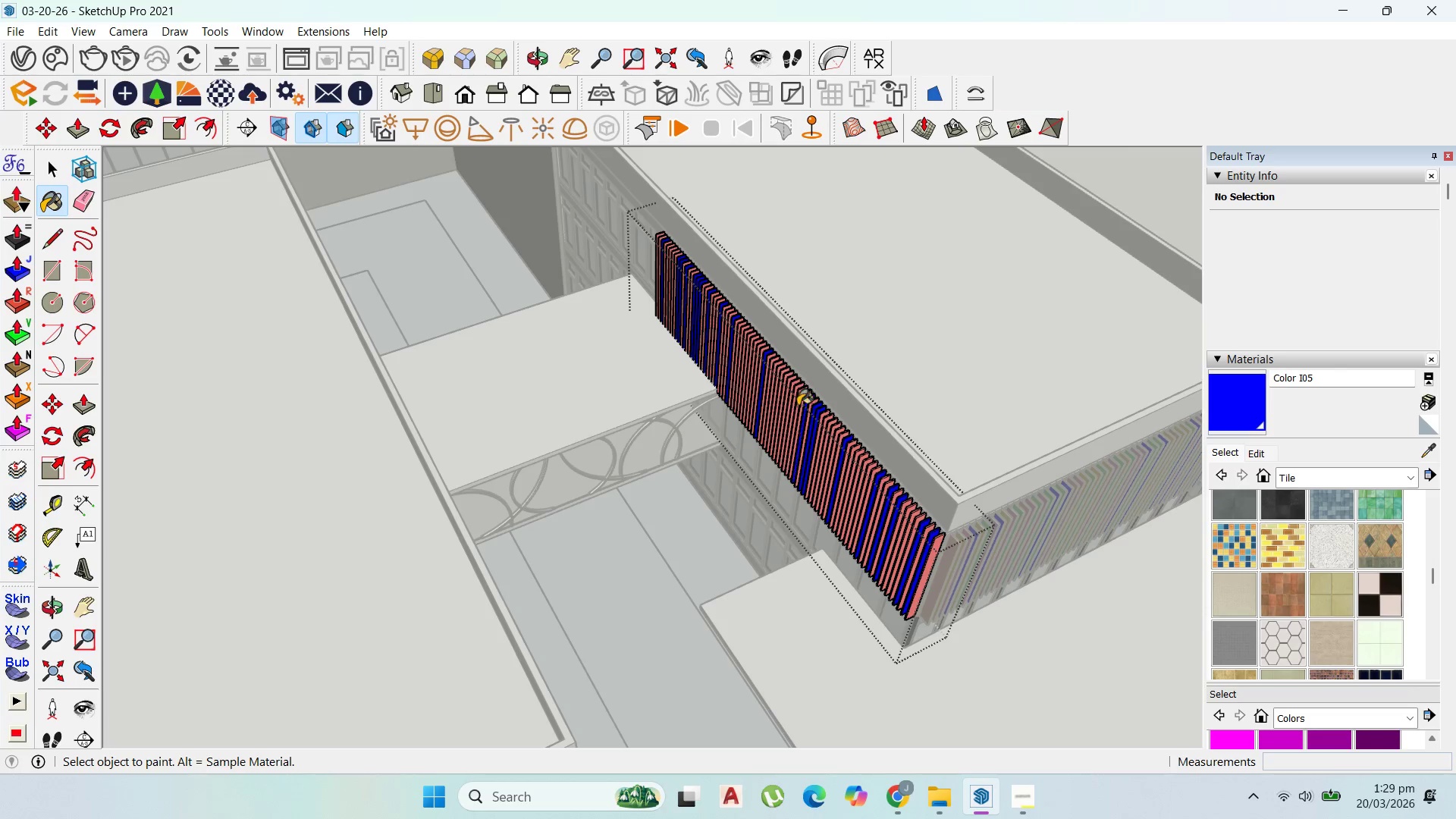 
left_click_drag(start_coordinate=[803, 413], to_coordinate=[798, 406])
 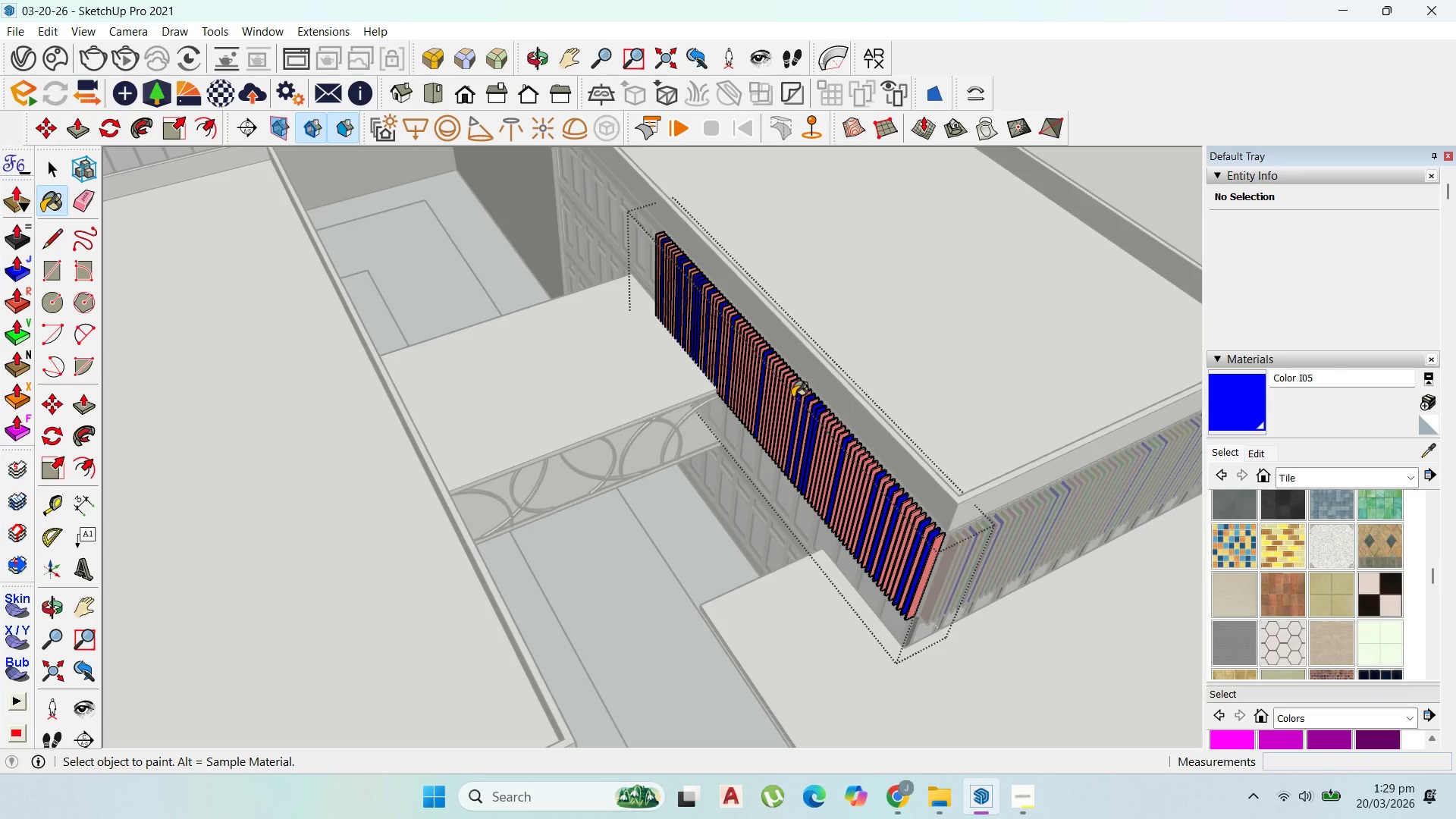 
left_click_drag(start_coordinate=[798, 406], to_coordinate=[792, 397])
 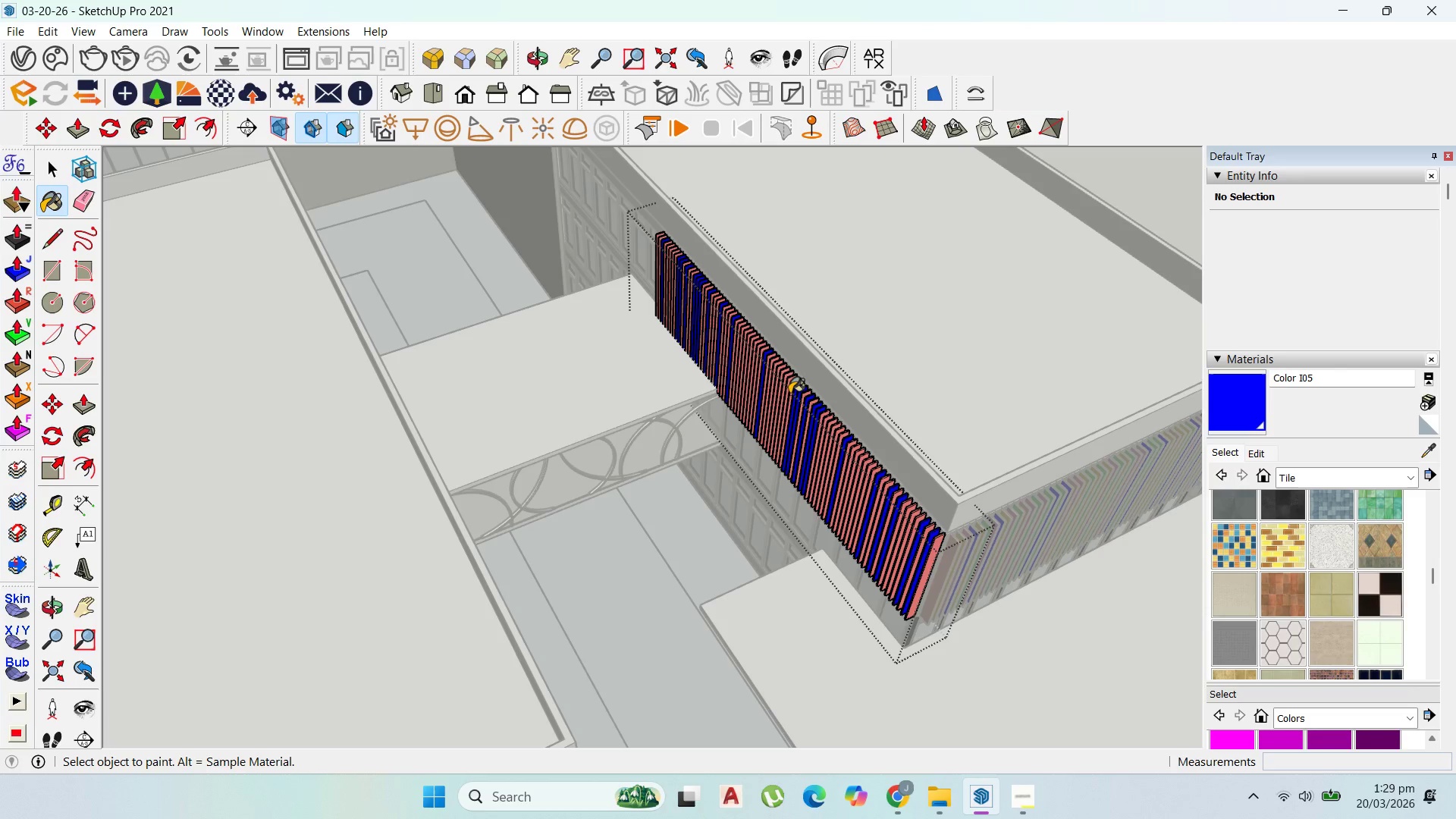 
left_click_drag(start_coordinate=[792, 397], to_coordinate=[789, 391])
 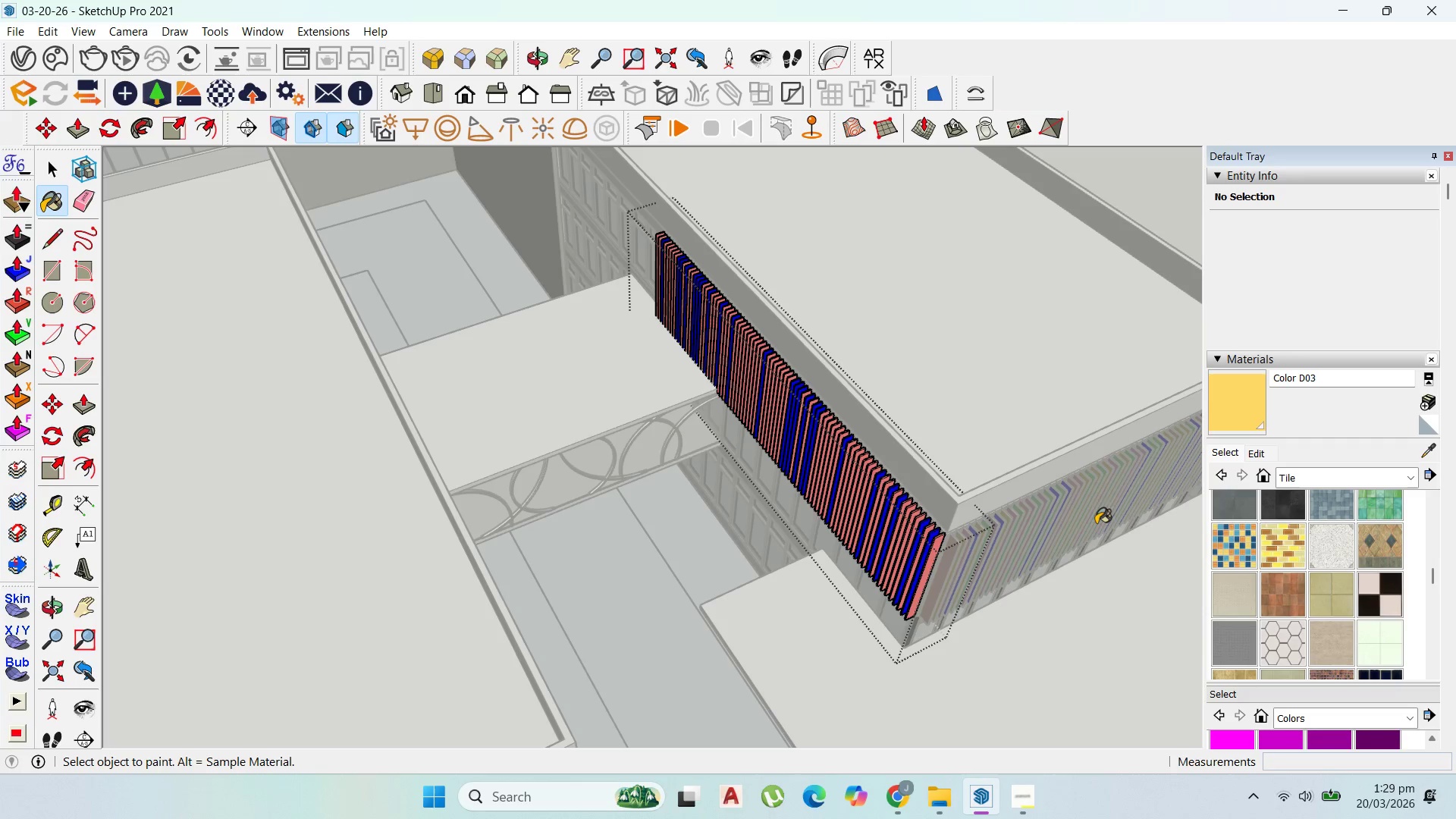 
left_click_drag(start_coordinate=[924, 537], to_coordinate=[906, 535])
 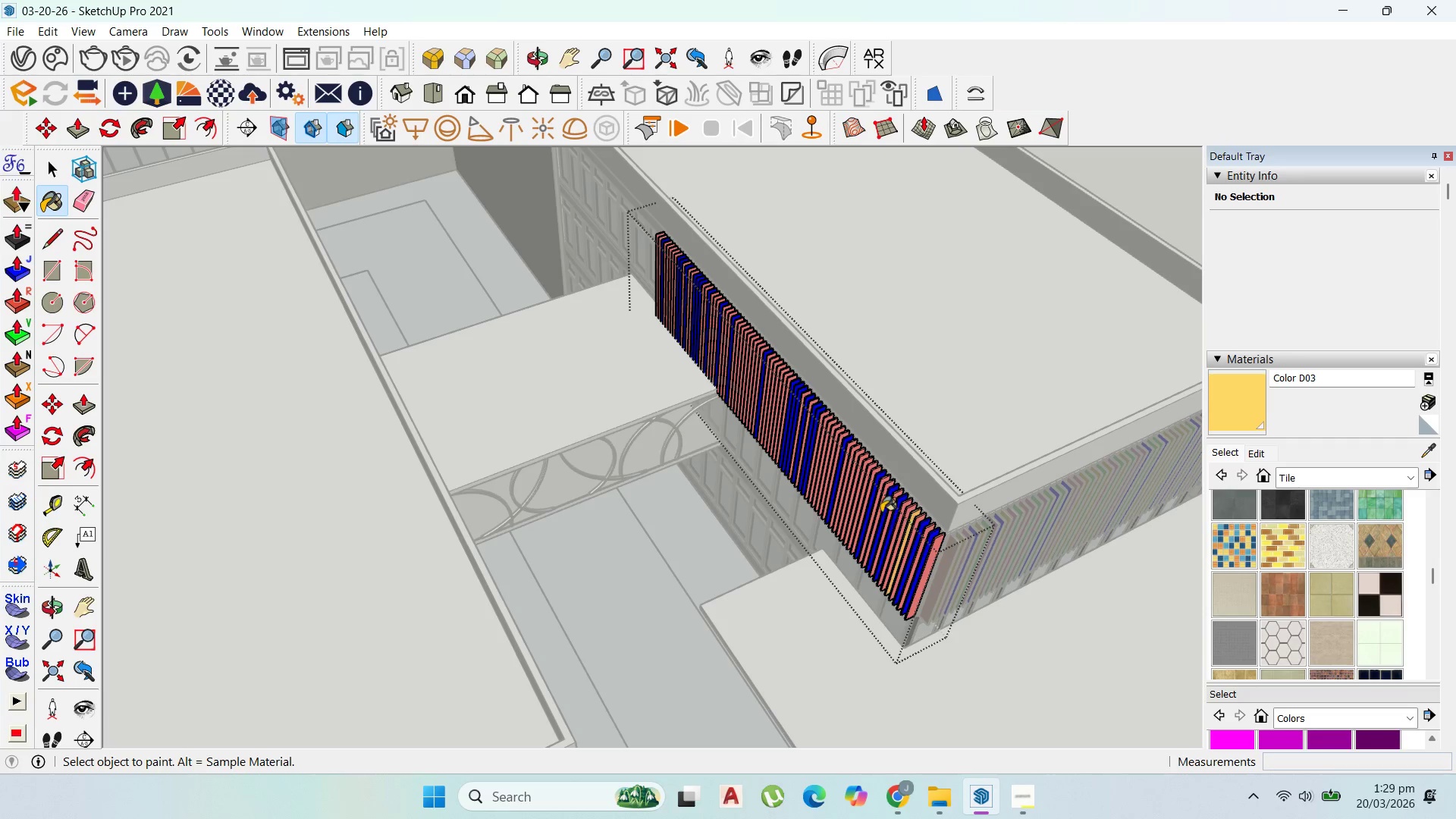 
left_click_drag(start_coordinate=[890, 526], to_coordinate=[874, 497])
 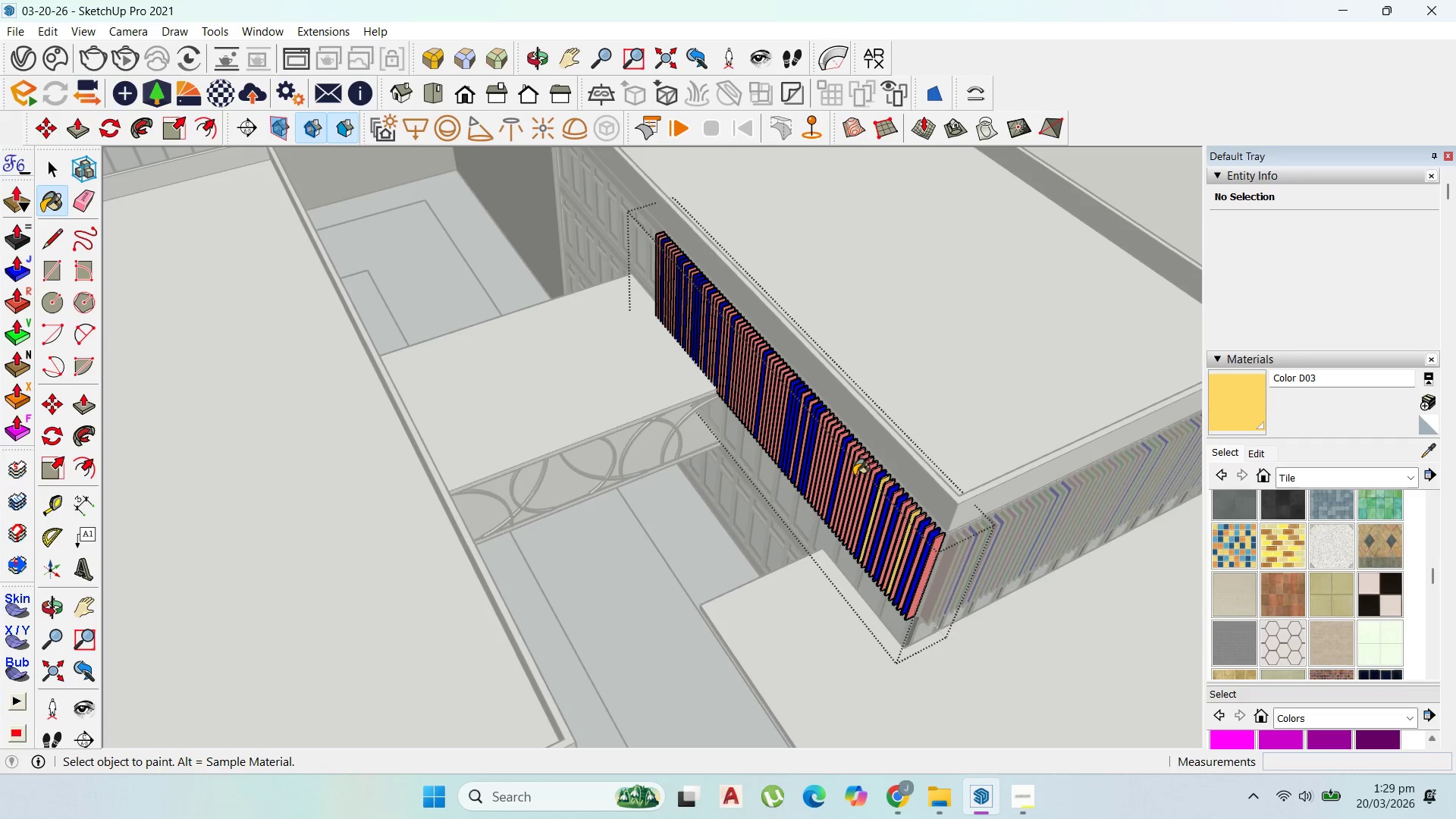 
left_click_drag(start_coordinate=[855, 476], to_coordinate=[827, 445])
 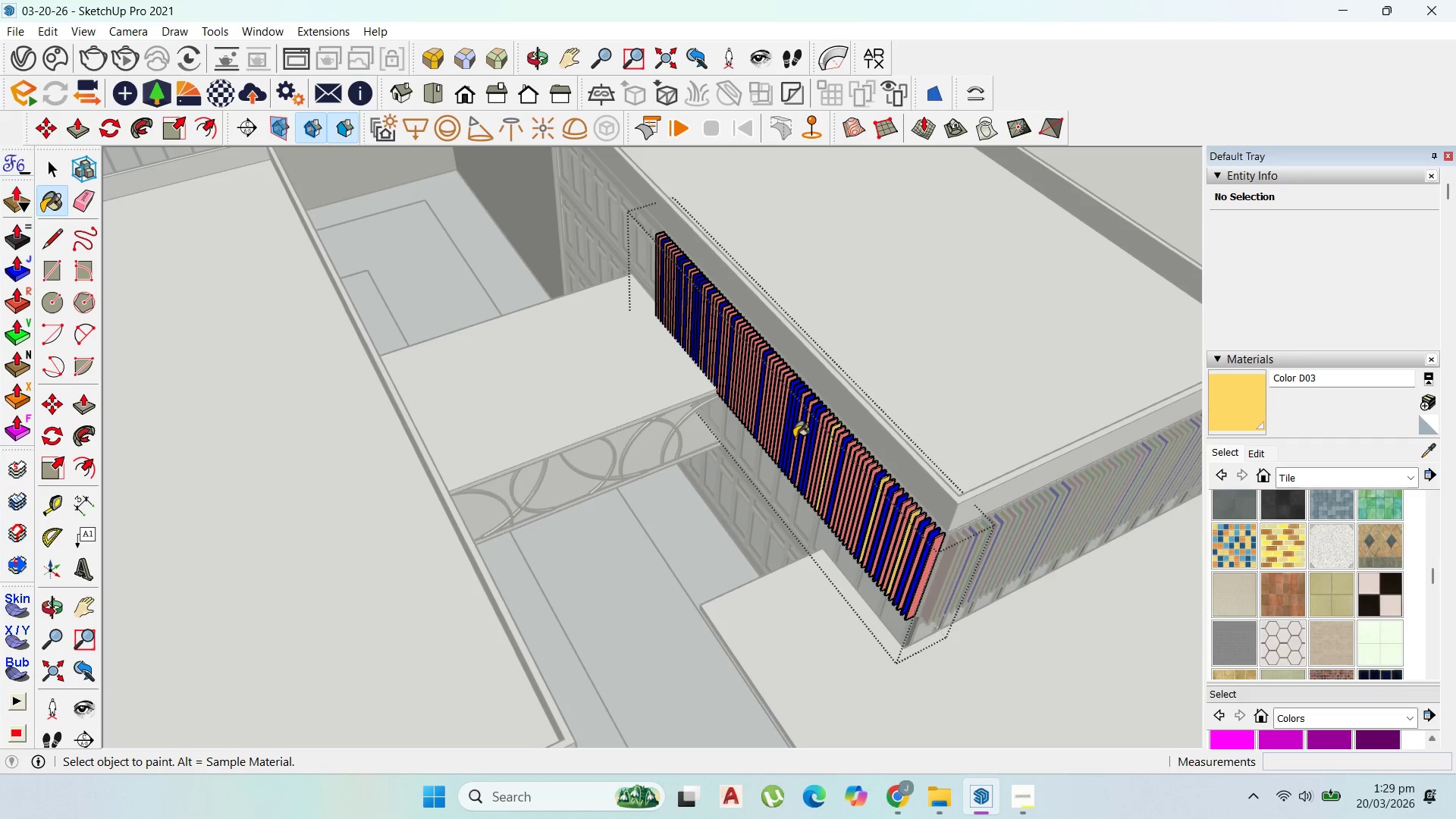 
left_click_drag(start_coordinate=[799, 445], to_coordinate=[786, 425])
 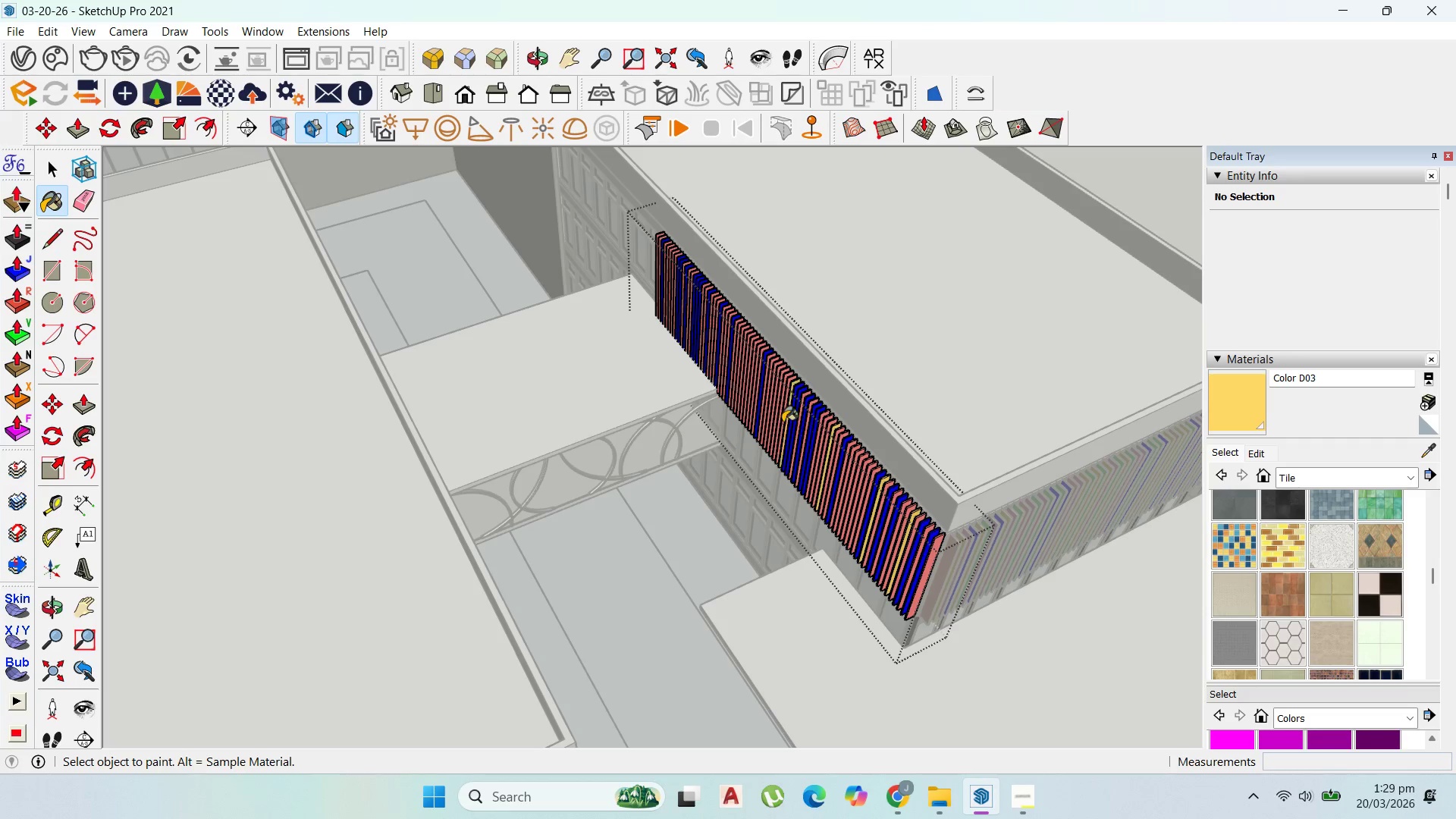 
left_click_drag(start_coordinate=[784, 424], to_coordinate=[770, 395])
 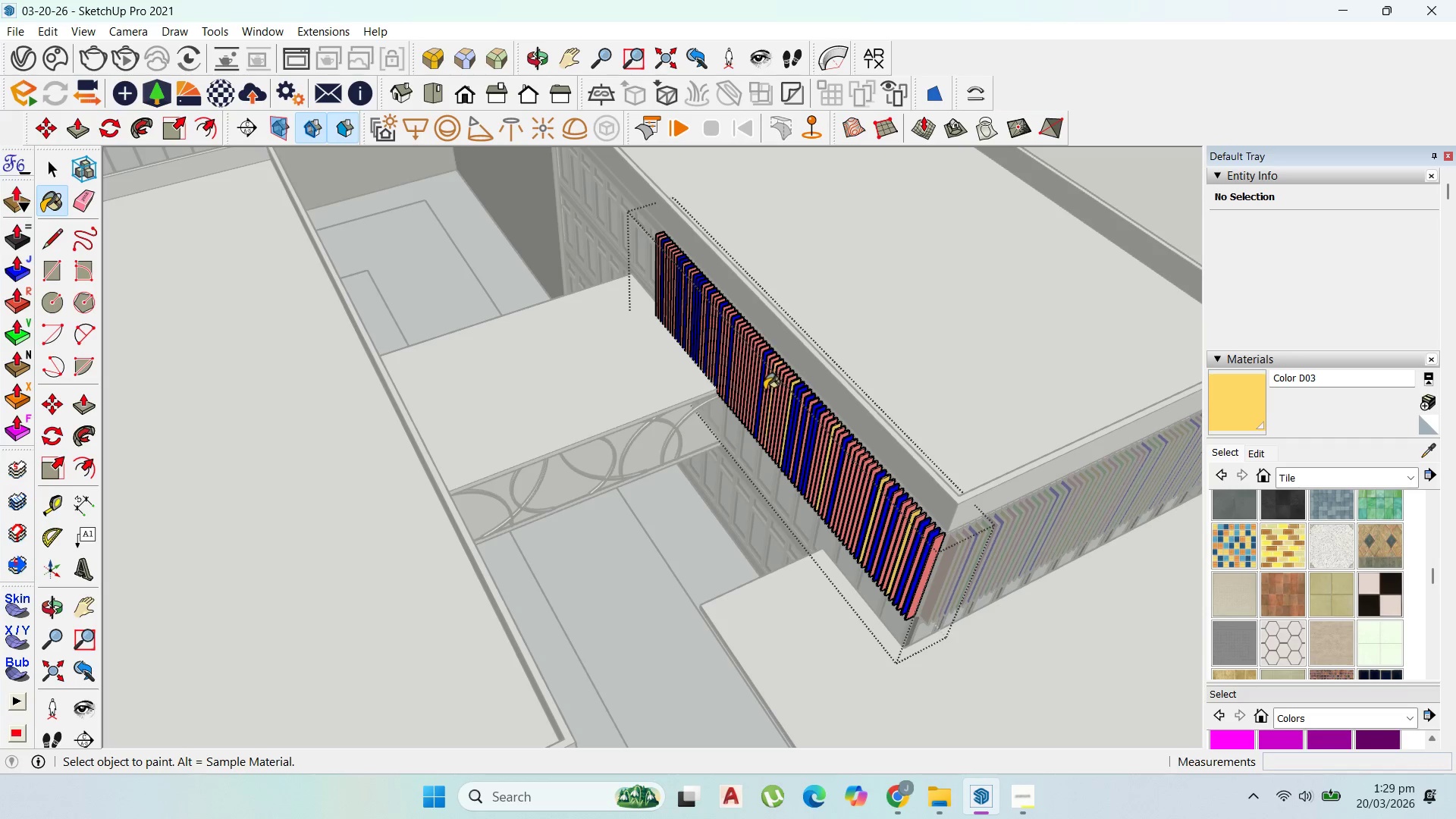 
left_click_drag(start_coordinate=[764, 390], to_coordinate=[749, 351])
 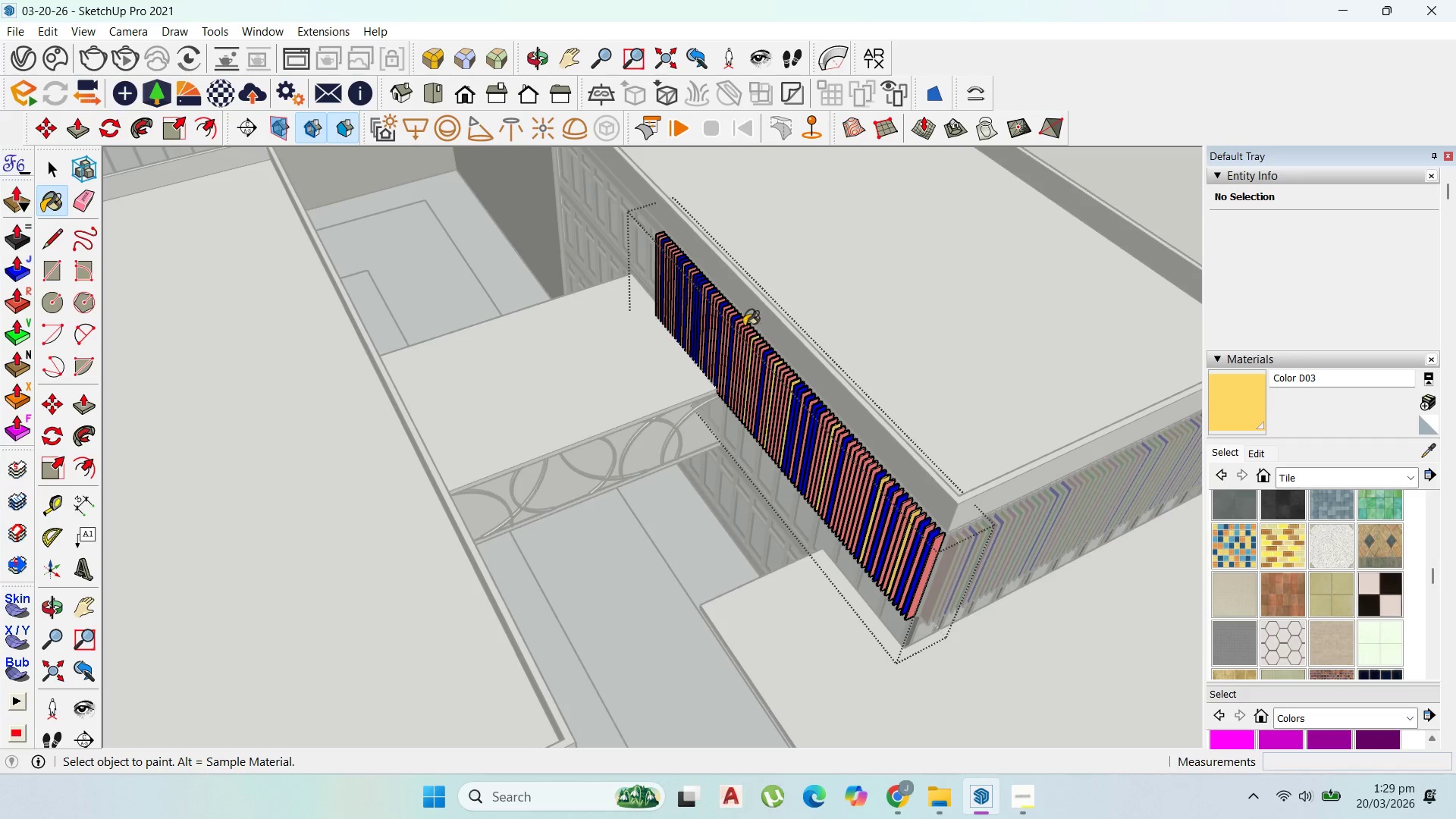 
left_click_drag(start_coordinate=[749, 351], to_coordinate=[742, 320])
 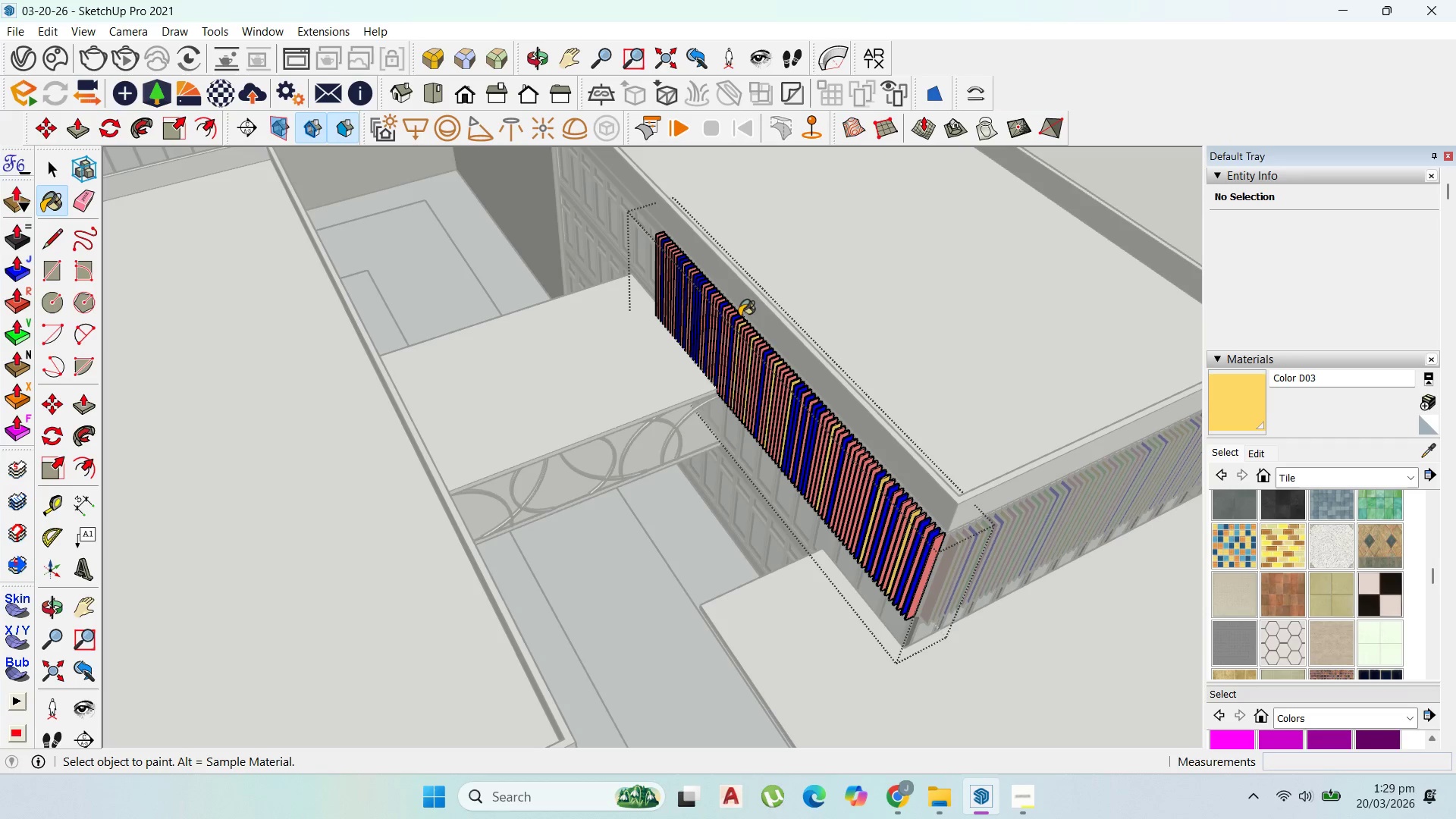 
left_click_drag(start_coordinate=[742, 320], to_coordinate=[736, 309])
 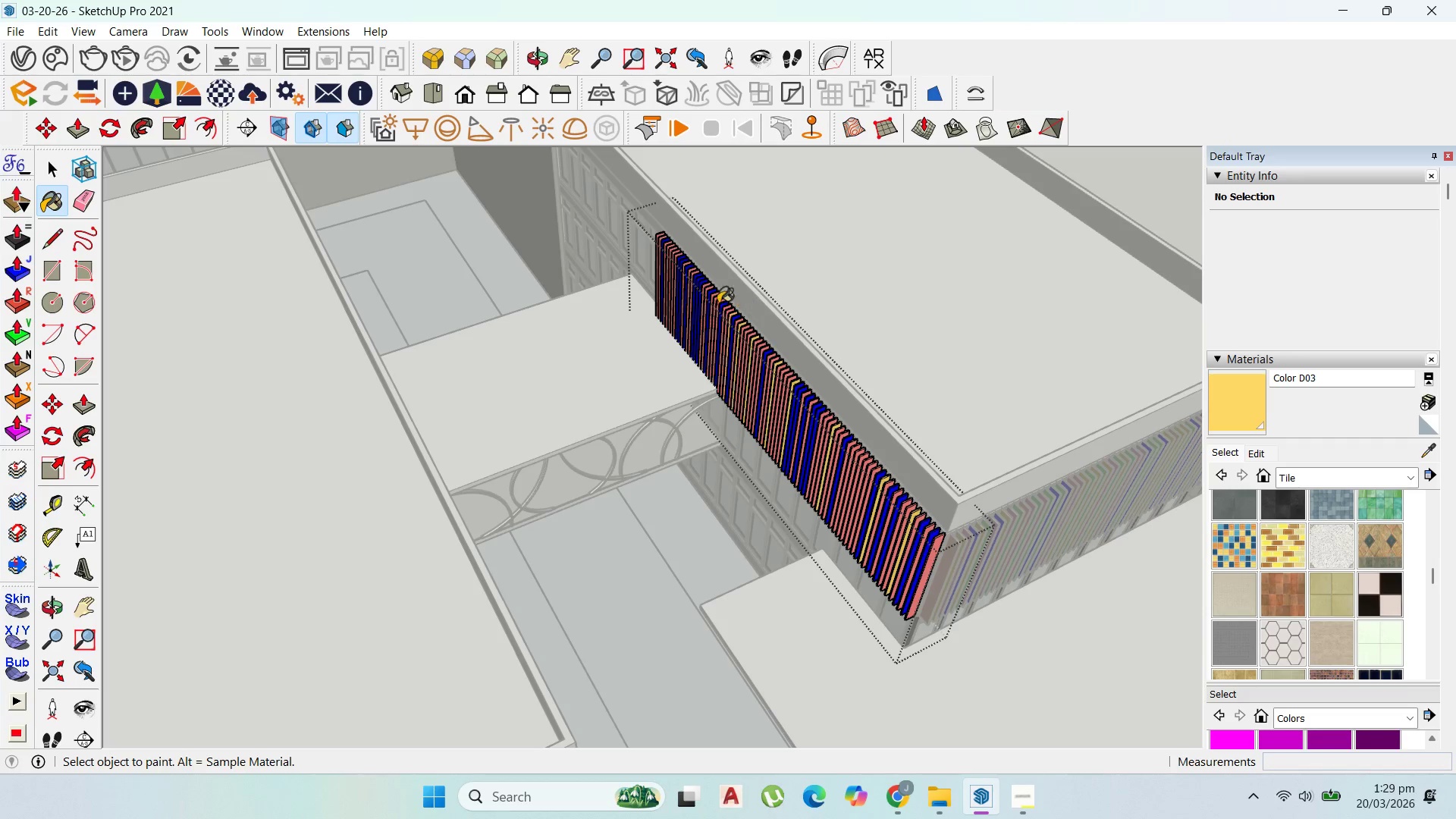 
left_click_drag(start_coordinate=[734, 309], to_coordinate=[720, 303])
 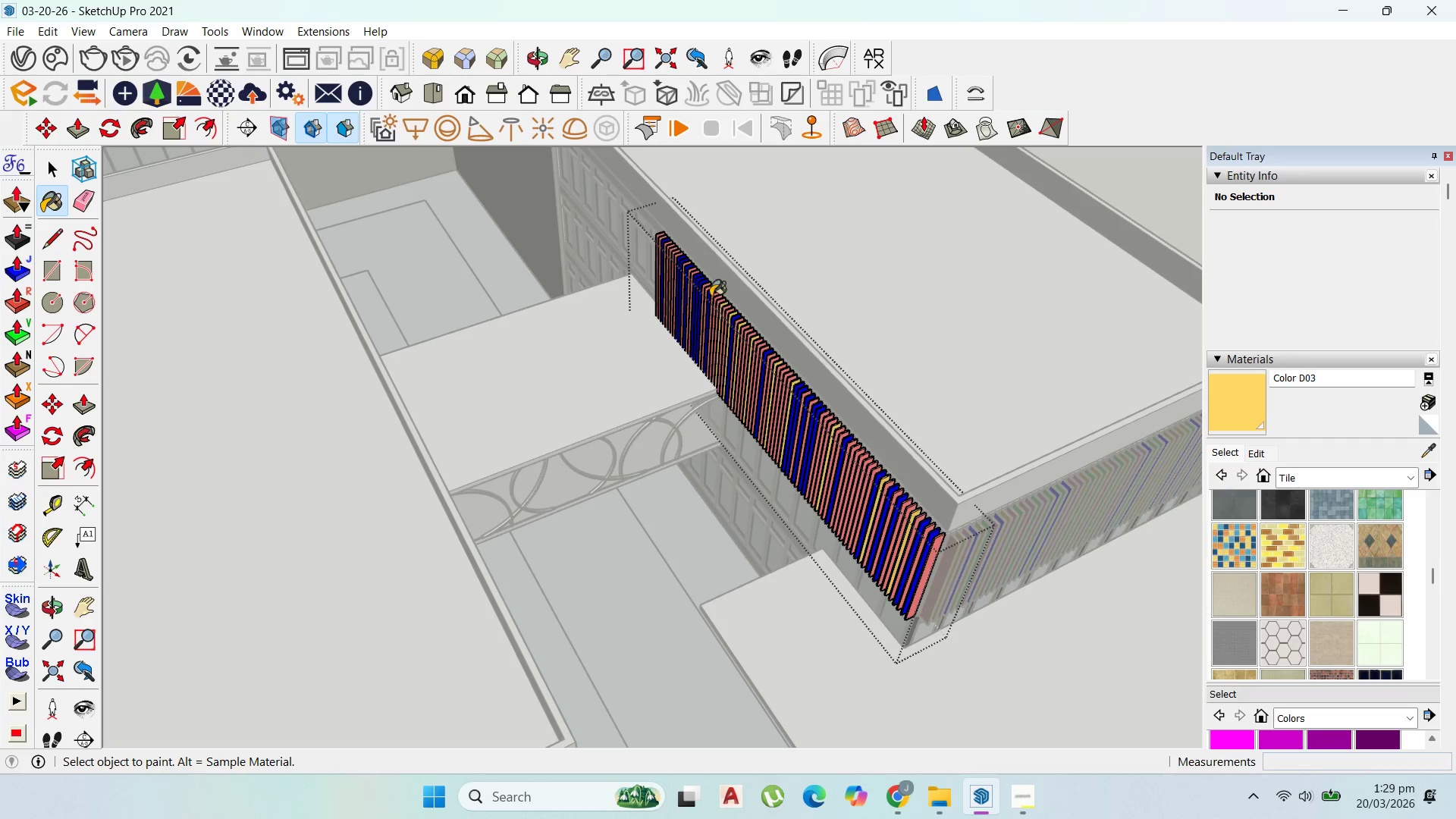 
left_click_drag(start_coordinate=[715, 303], to_coordinate=[711, 297])
 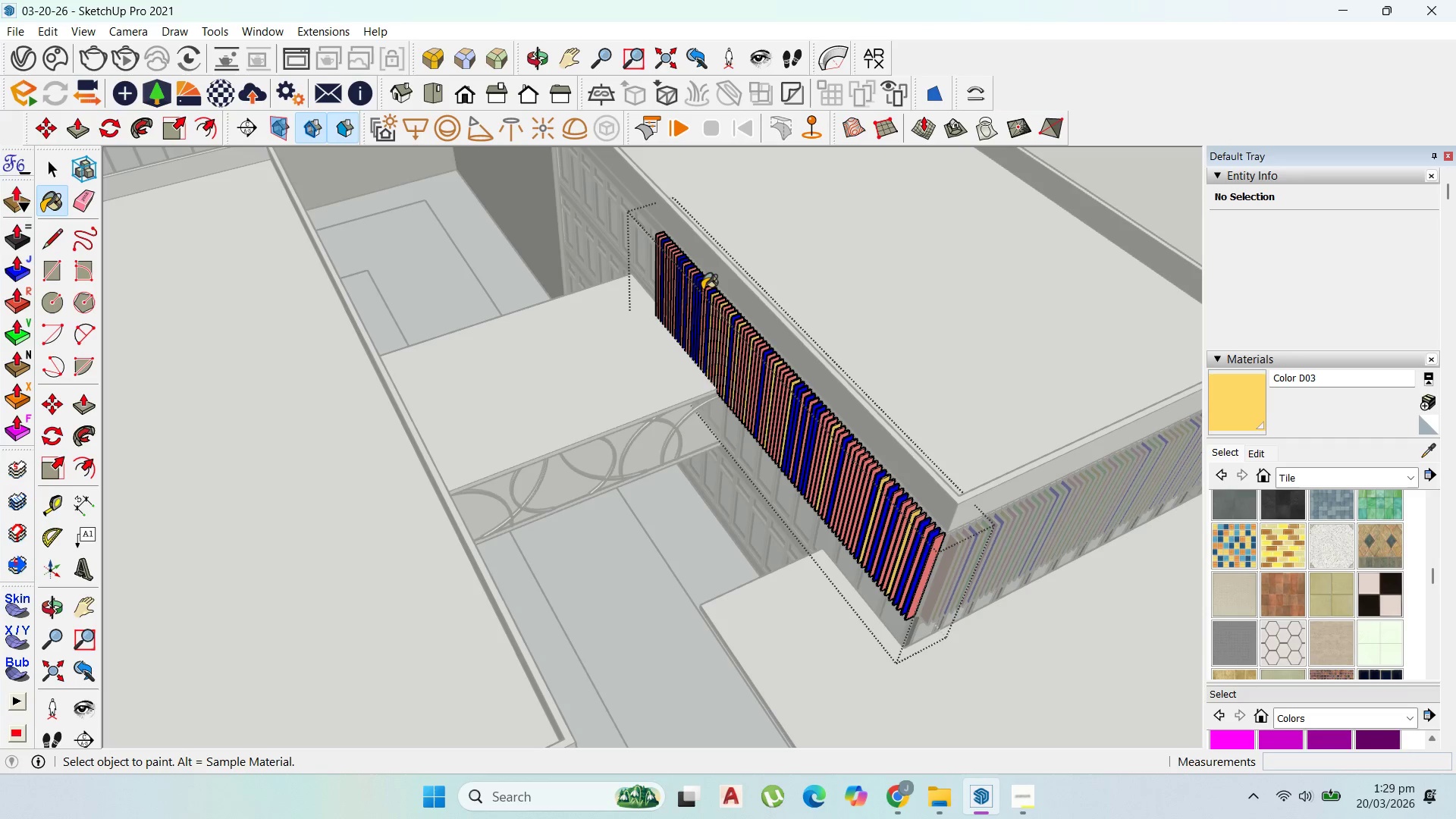 
left_click_drag(start_coordinate=[711, 297], to_coordinate=[702, 290])
 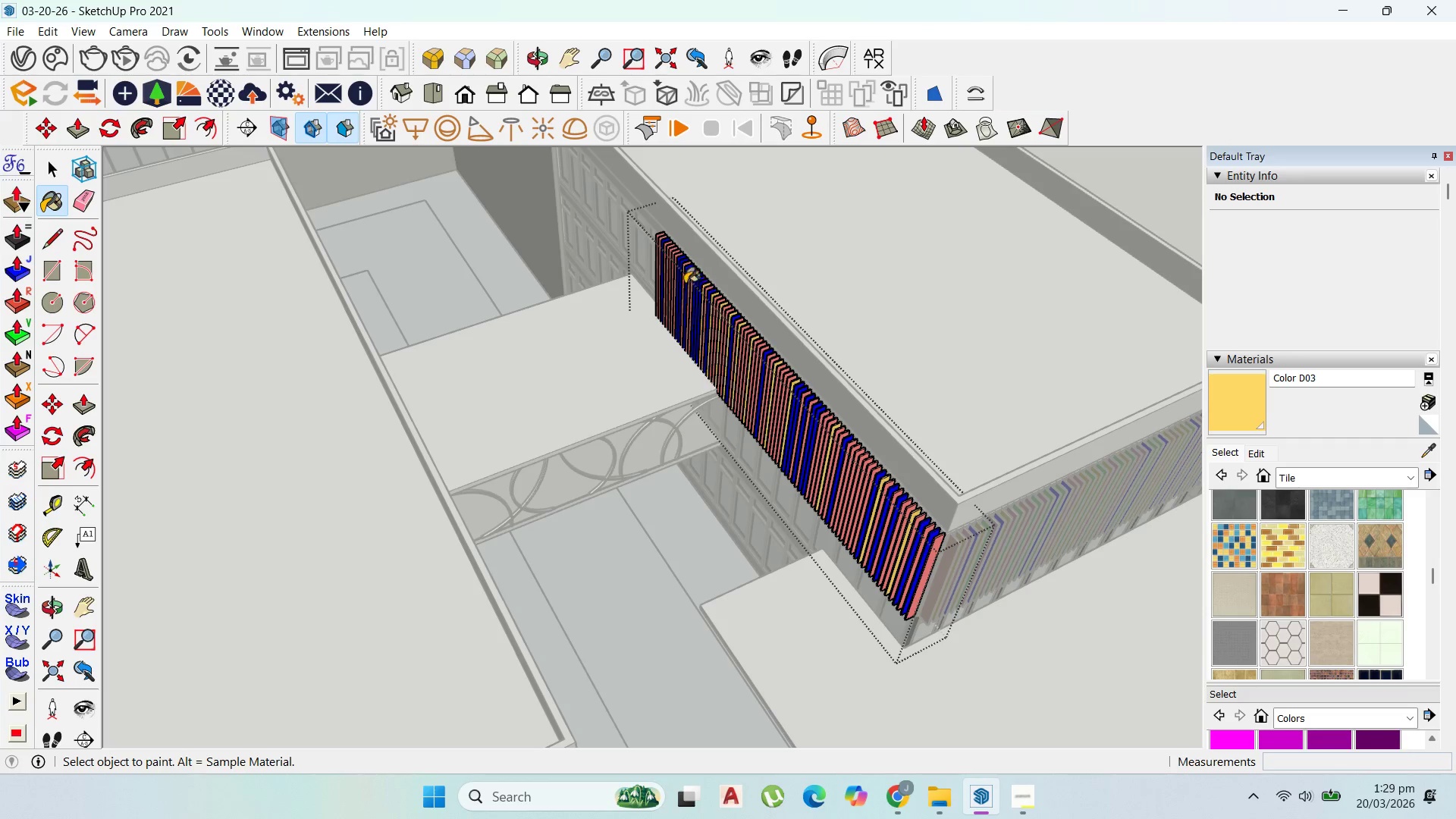 
left_click_drag(start_coordinate=[698, 289], to_coordinate=[681, 280])
 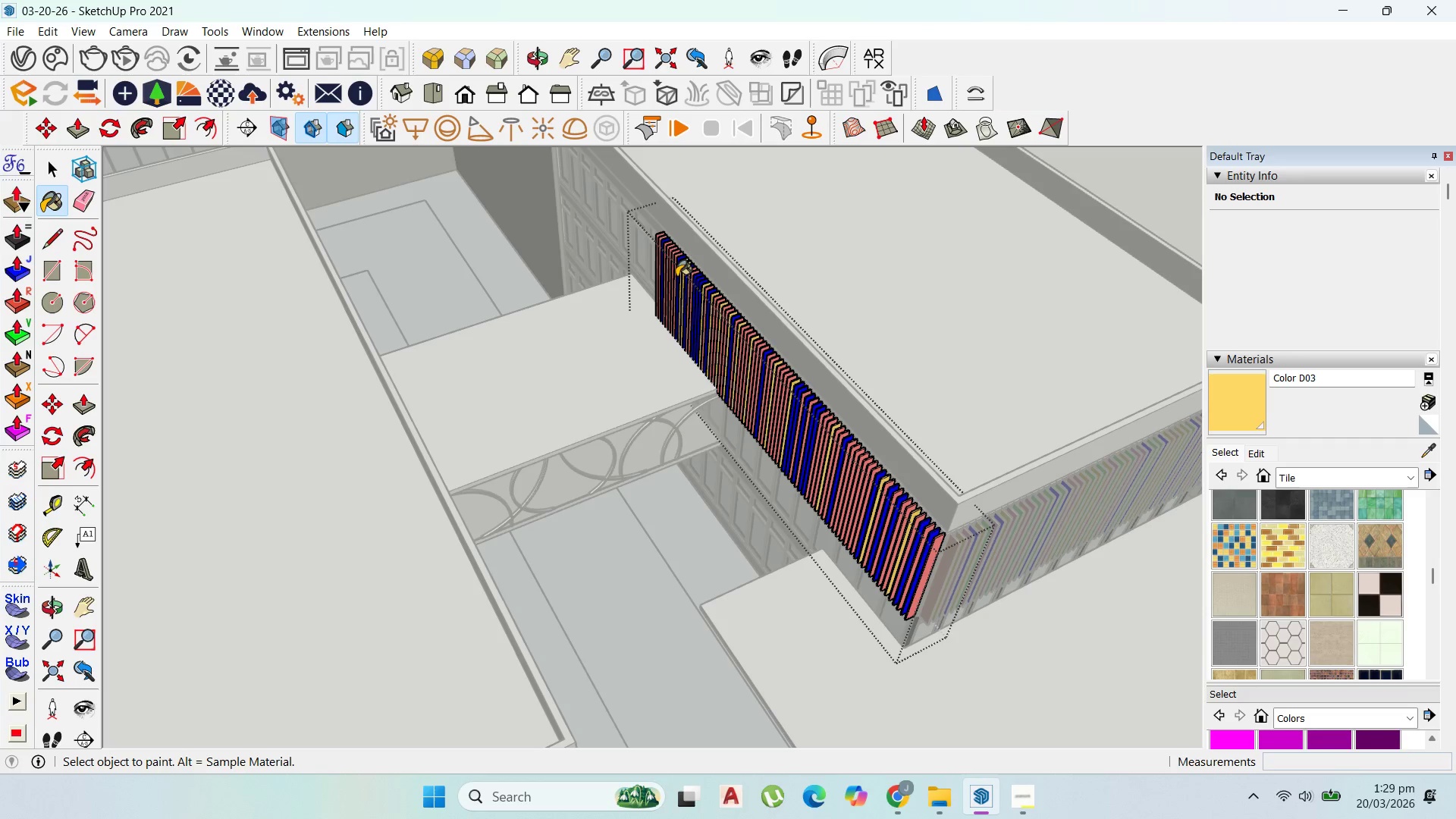 
left_click_drag(start_coordinate=[680, 279], to_coordinate=[676, 277])
 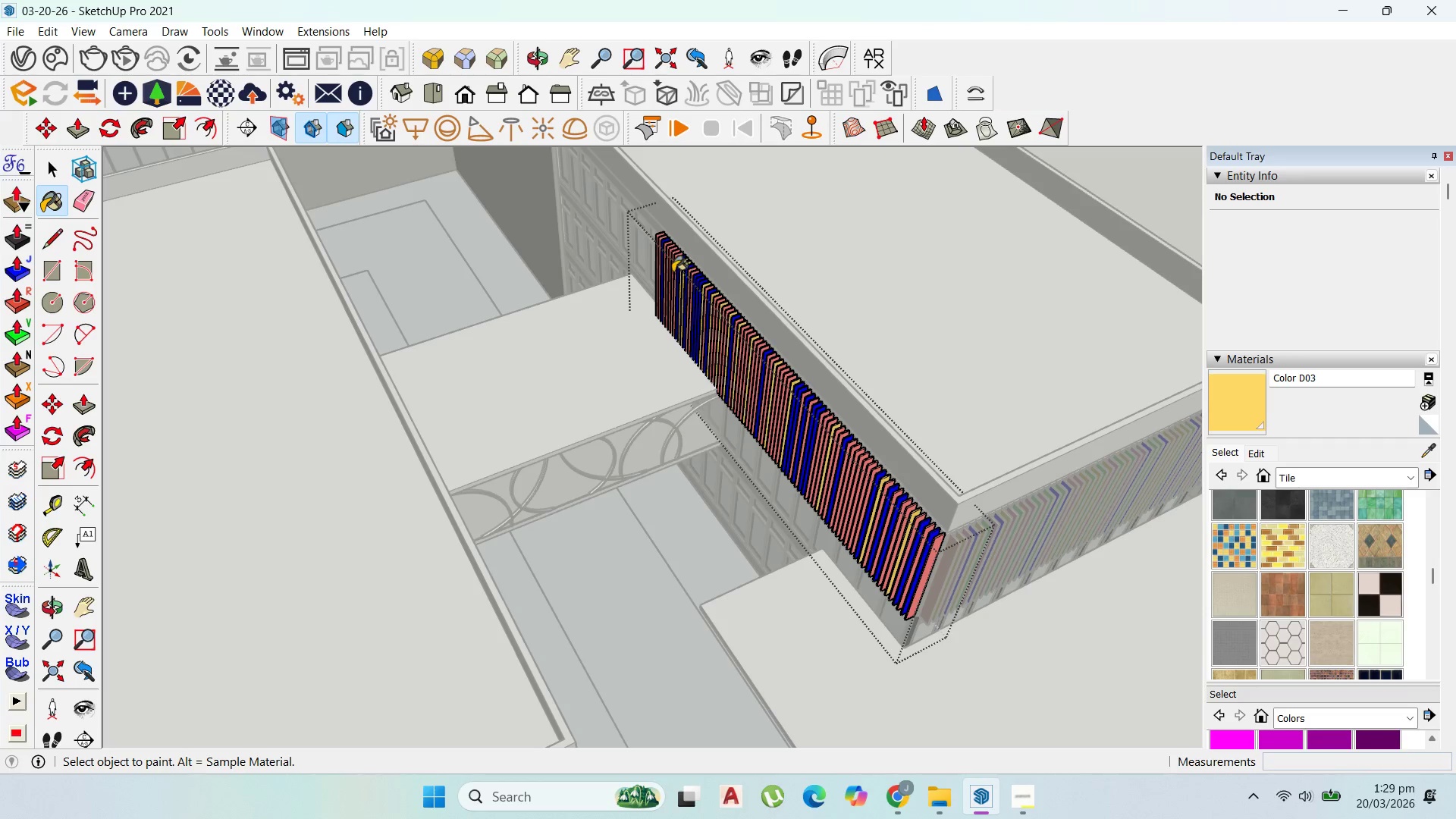 
left_click_drag(start_coordinate=[676, 276], to_coordinate=[673, 272])
 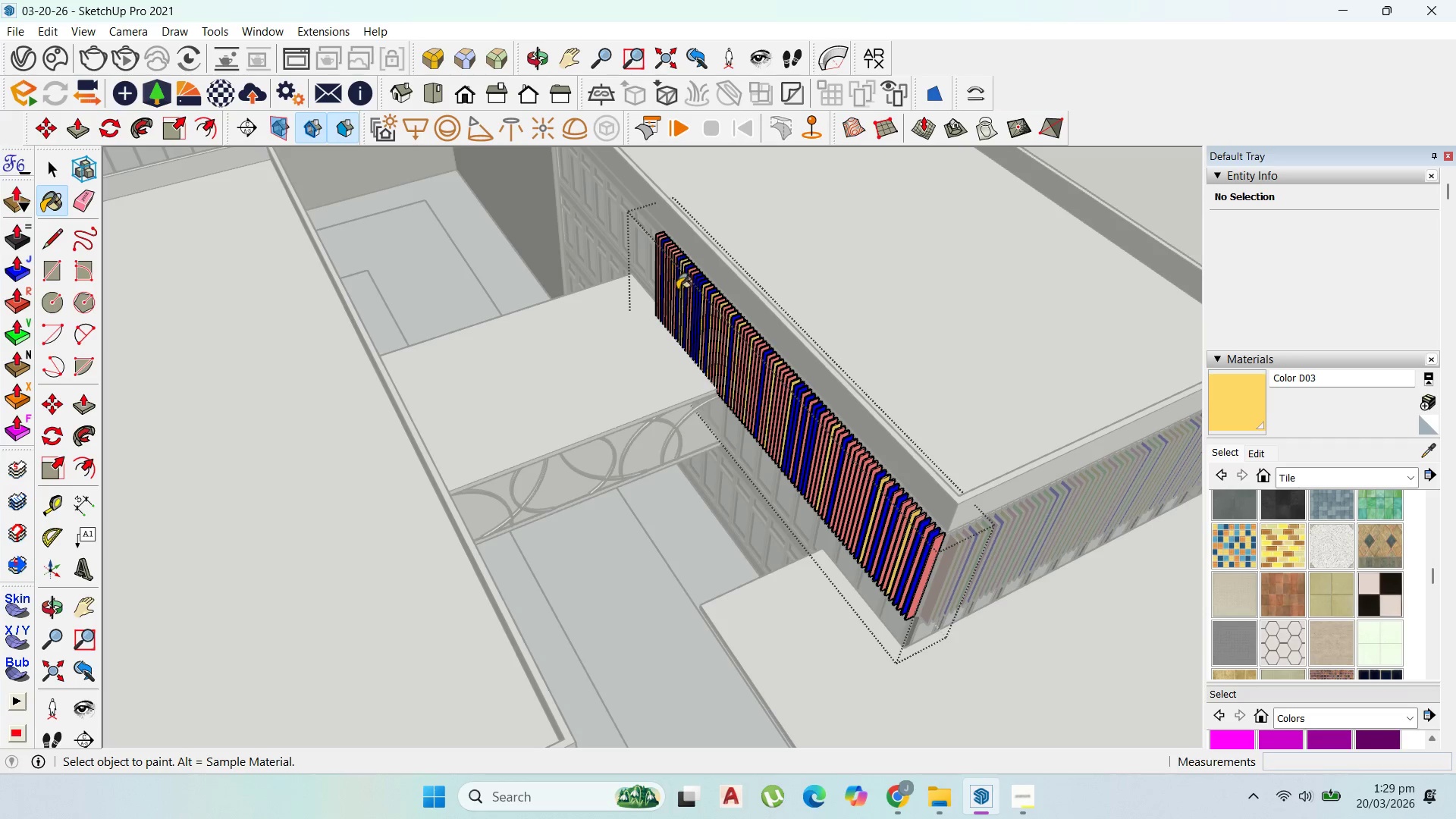 
left_click_drag(start_coordinate=[674, 280], to_coordinate=[698, 331])
 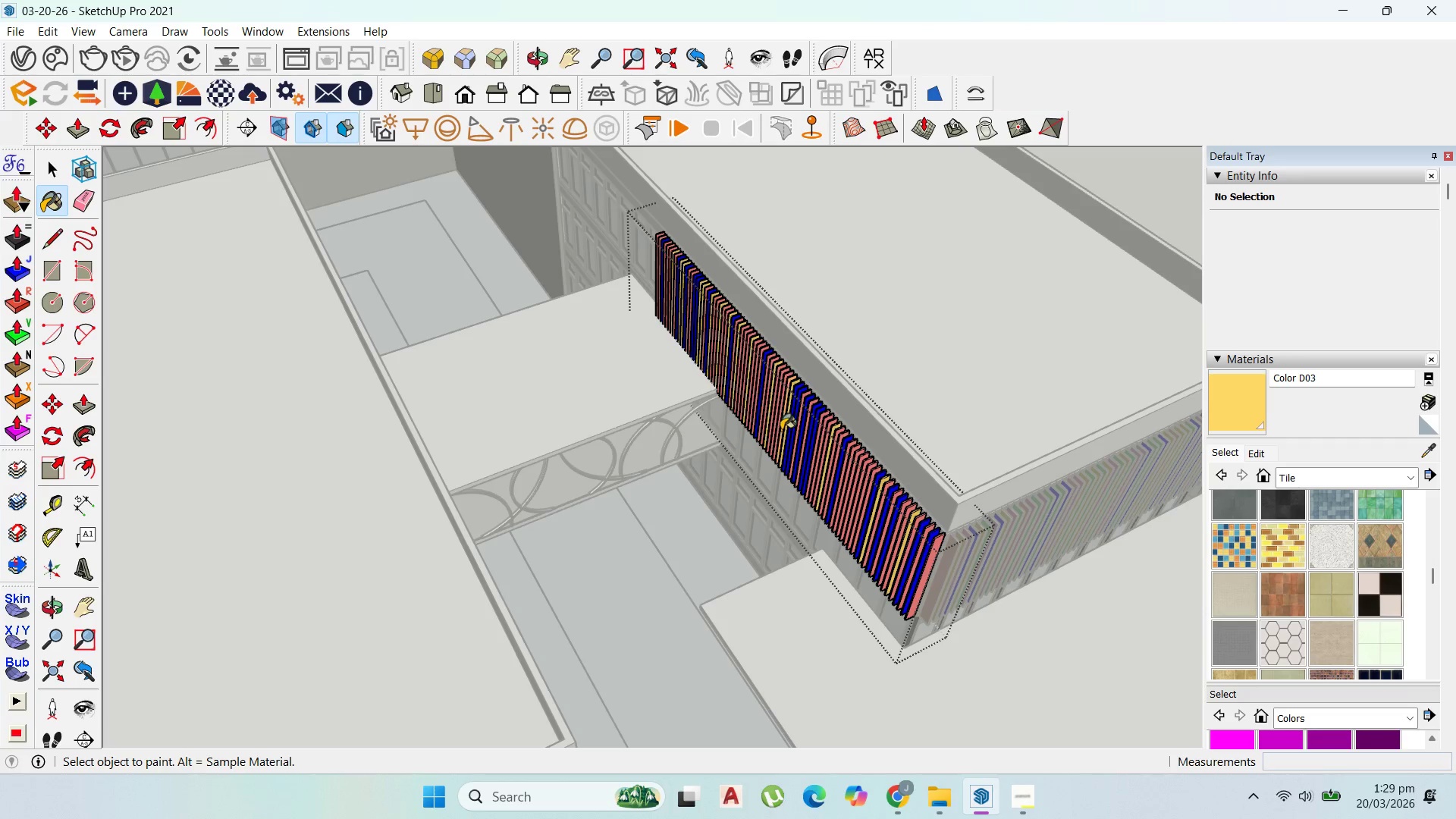 
triple_click([782, 430])
 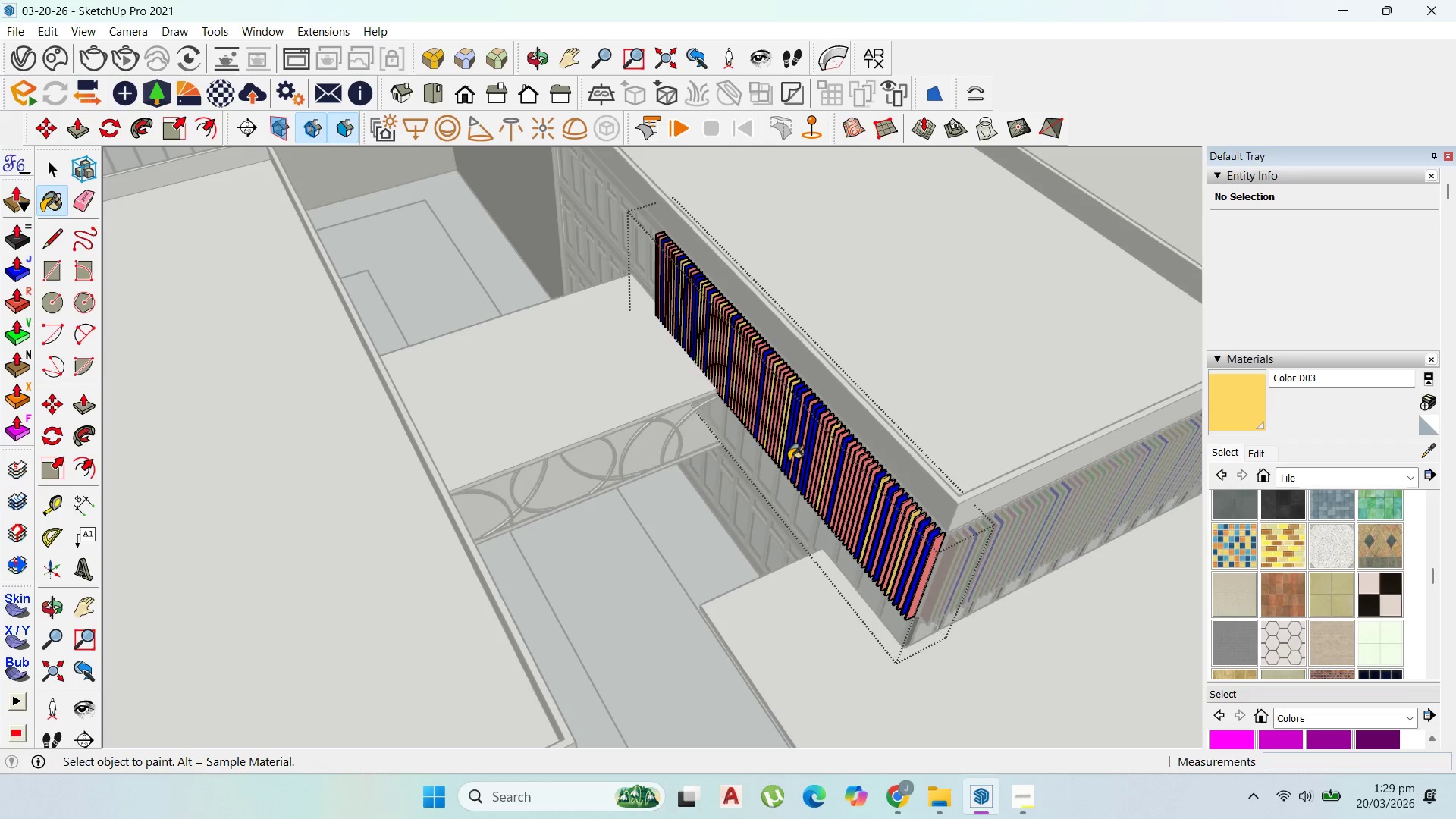 
left_click_drag(start_coordinate=[798, 472], to_coordinate=[753, 403])
 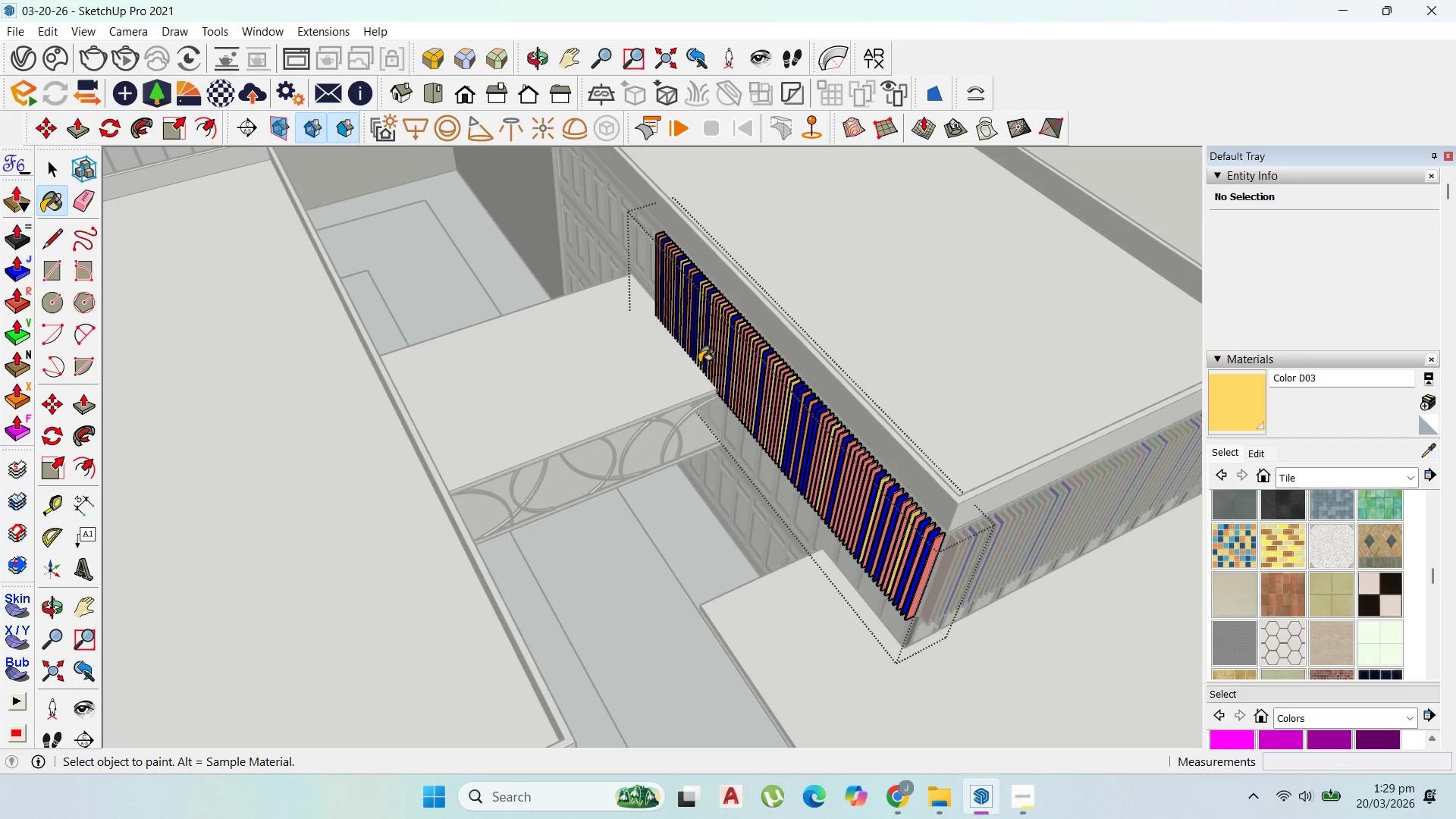 
left_click_drag(start_coordinate=[701, 368], to_coordinate=[699, 362])
 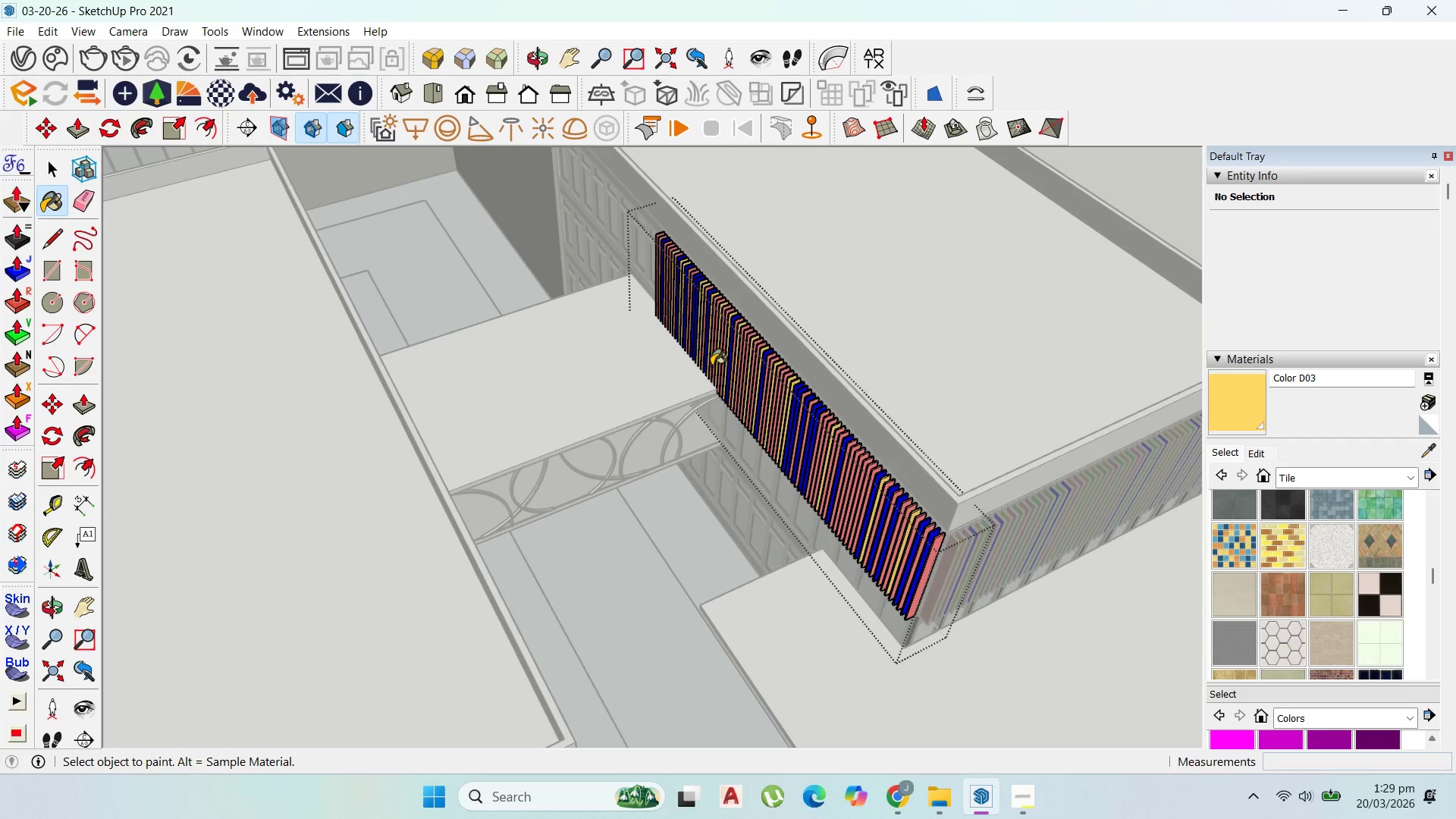 
left_click_drag(start_coordinate=[711, 366], to_coordinate=[712, 362])
 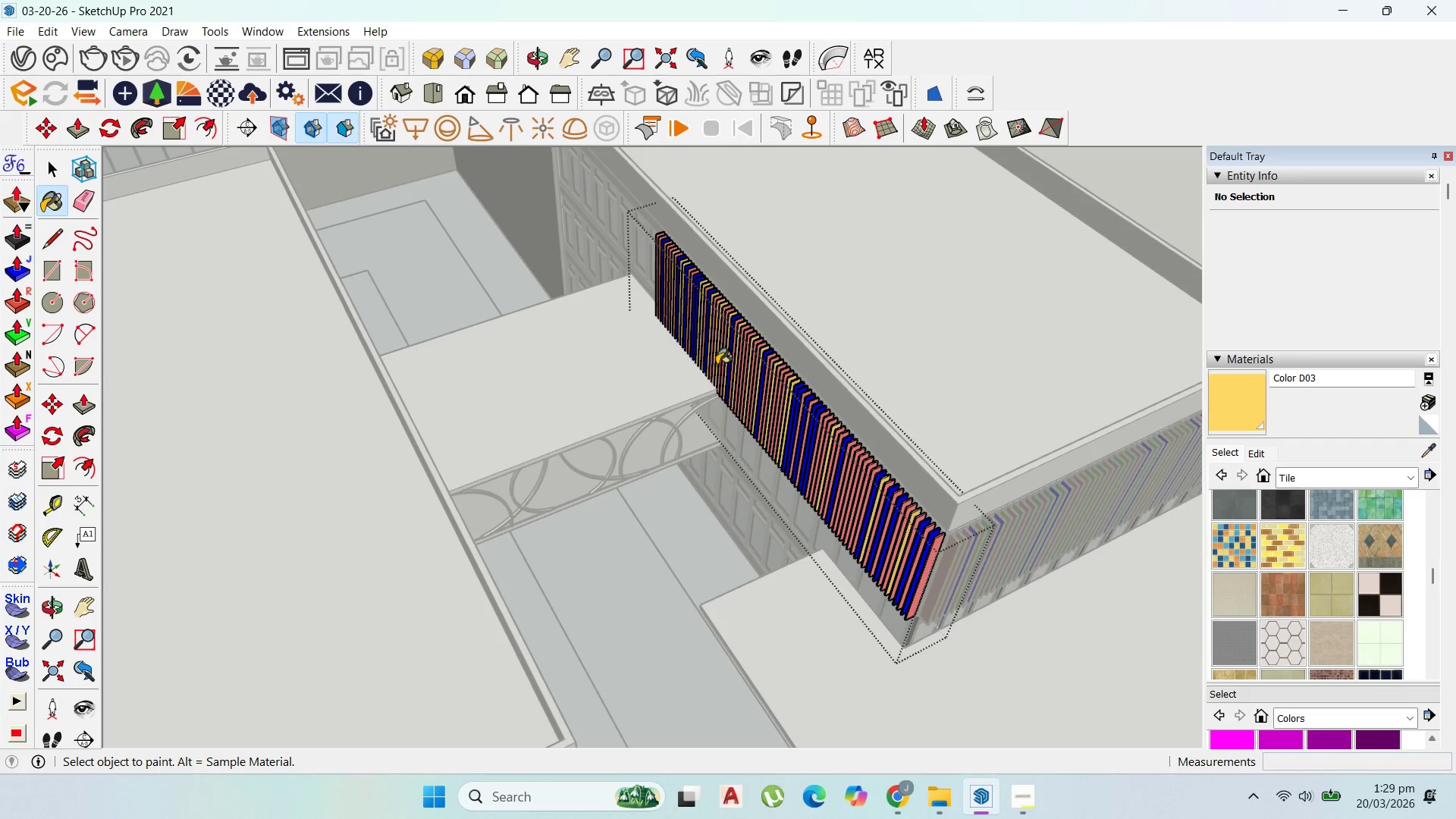 
left_click_drag(start_coordinate=[717, 365], to_coordinate=[721, 366])
 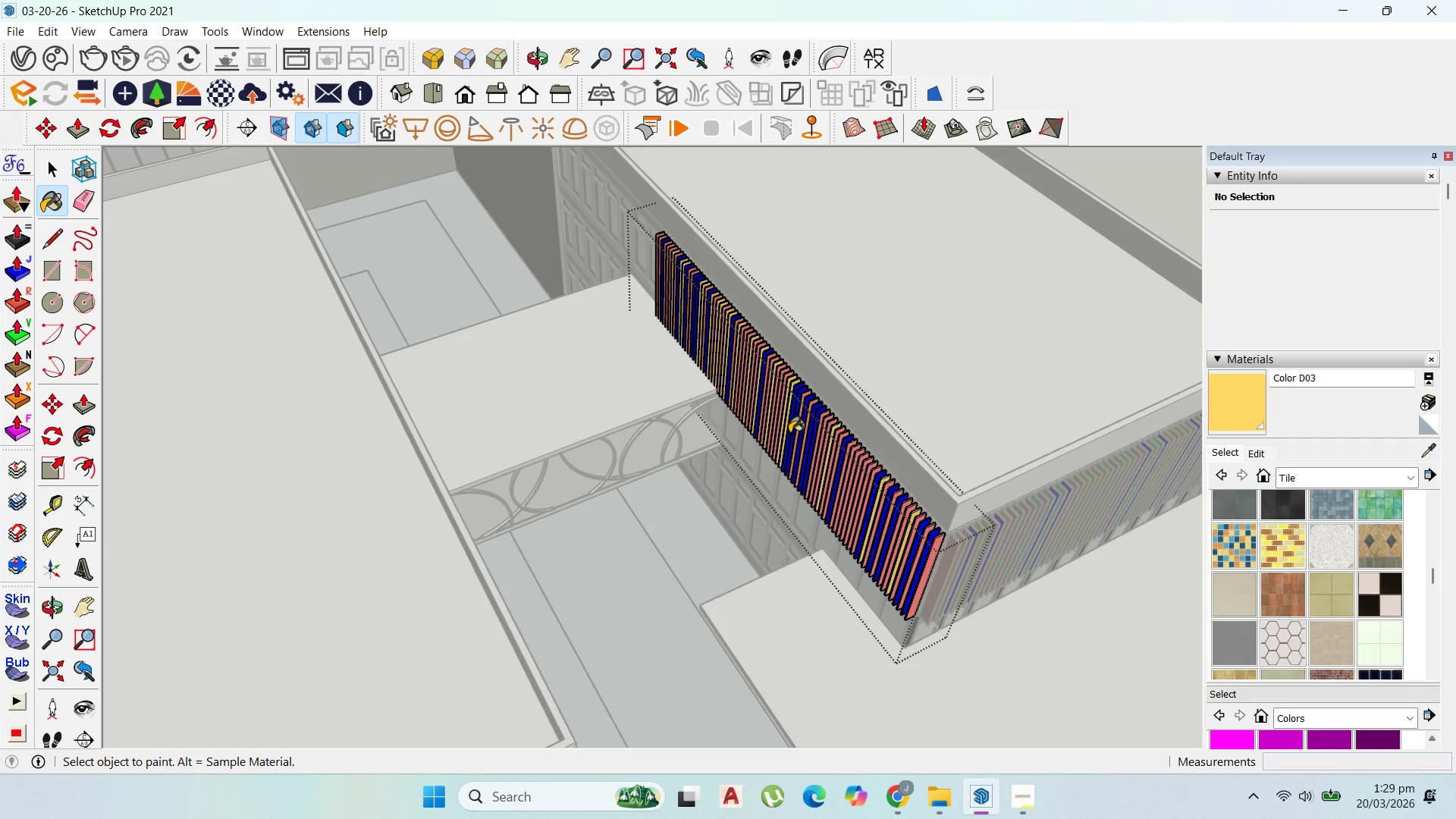 
left_click_drag(start_coordinate=[787, 428], to_coordinate=[789, 433])
 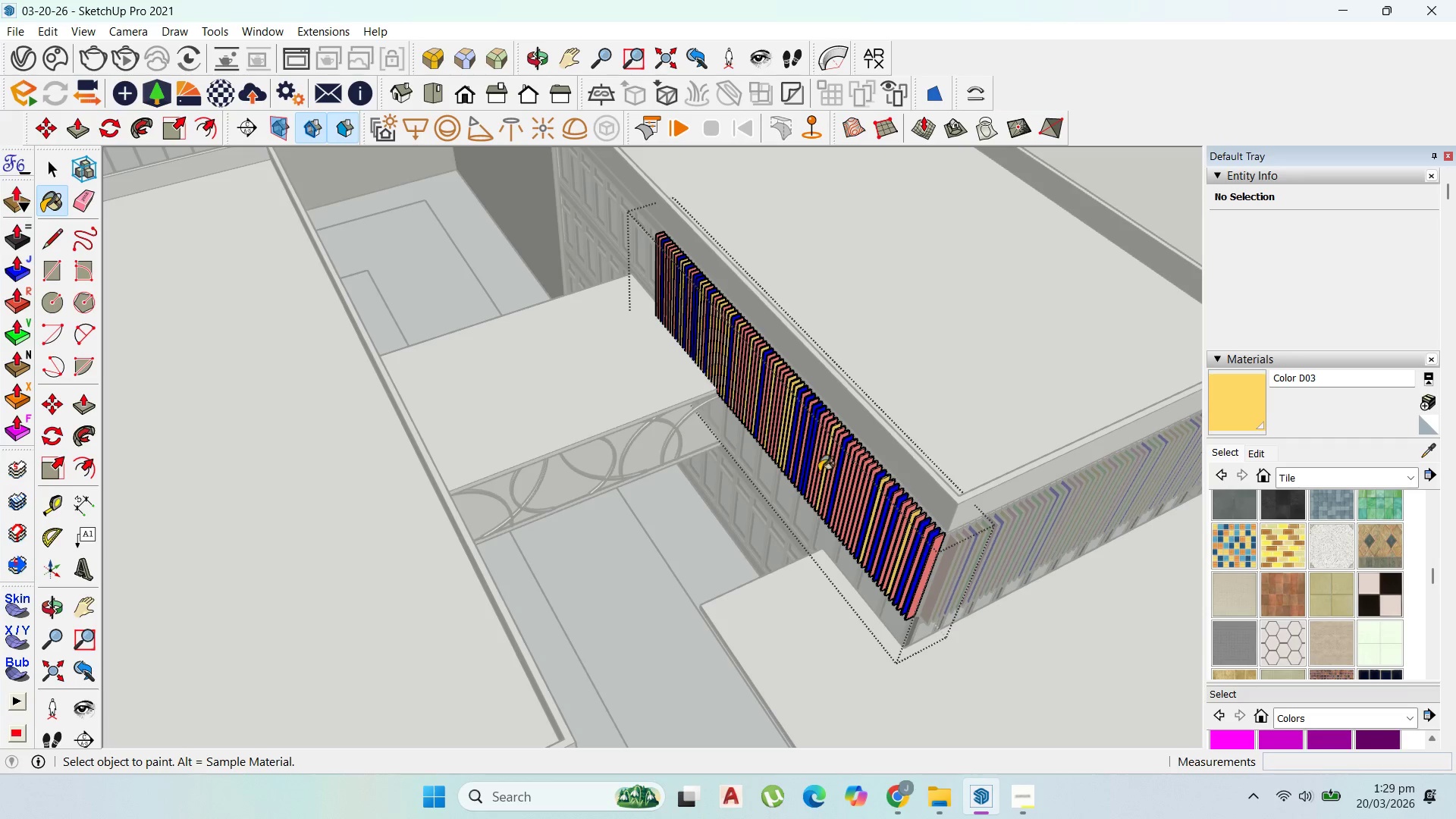 
left_click_drag(start_coordinate=[839, 507], to_coordinate=[858, 529])
 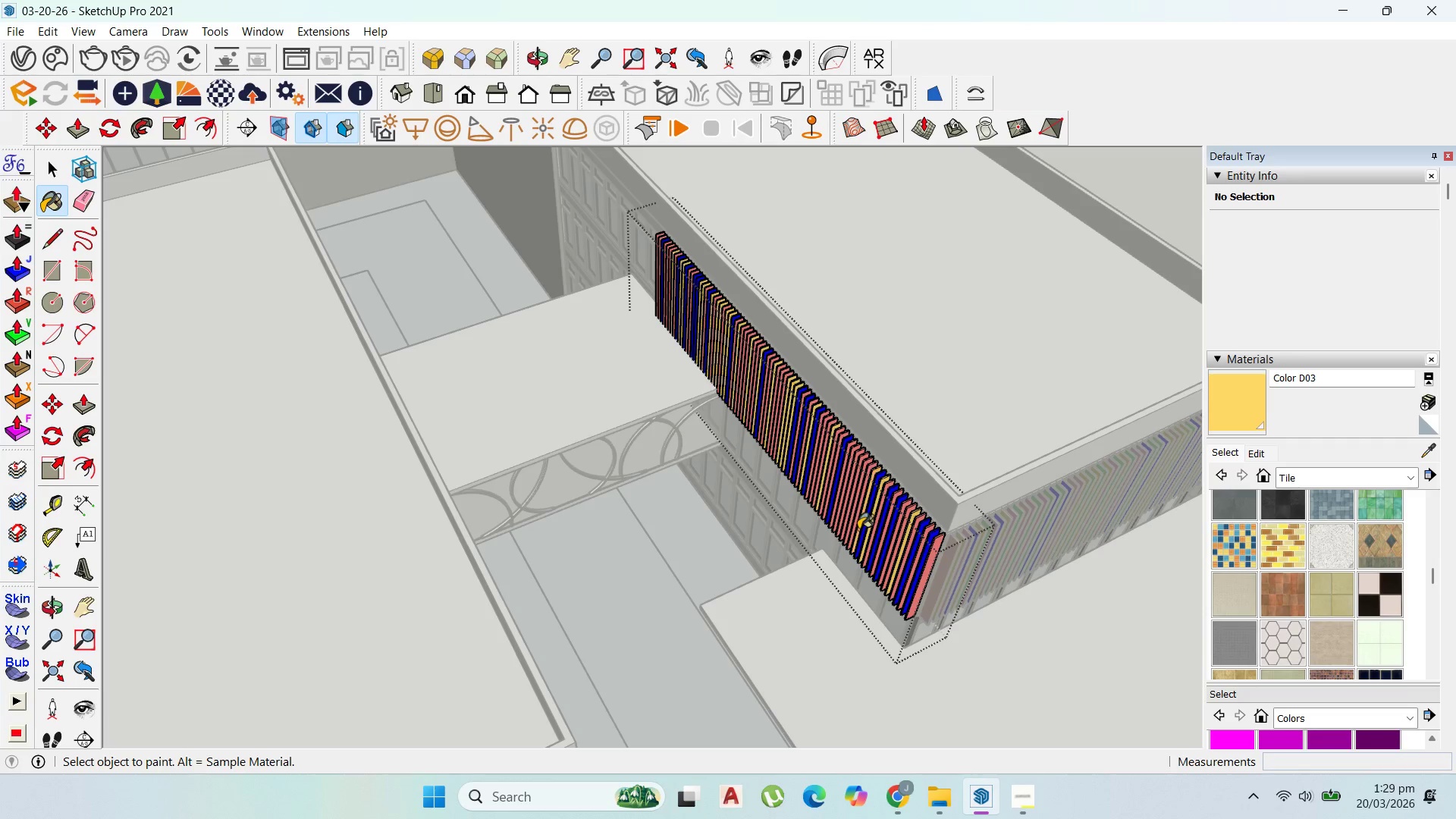 
left_click_drag(start_coordinate=[858, 529], to_coordinate=[872, 530])
 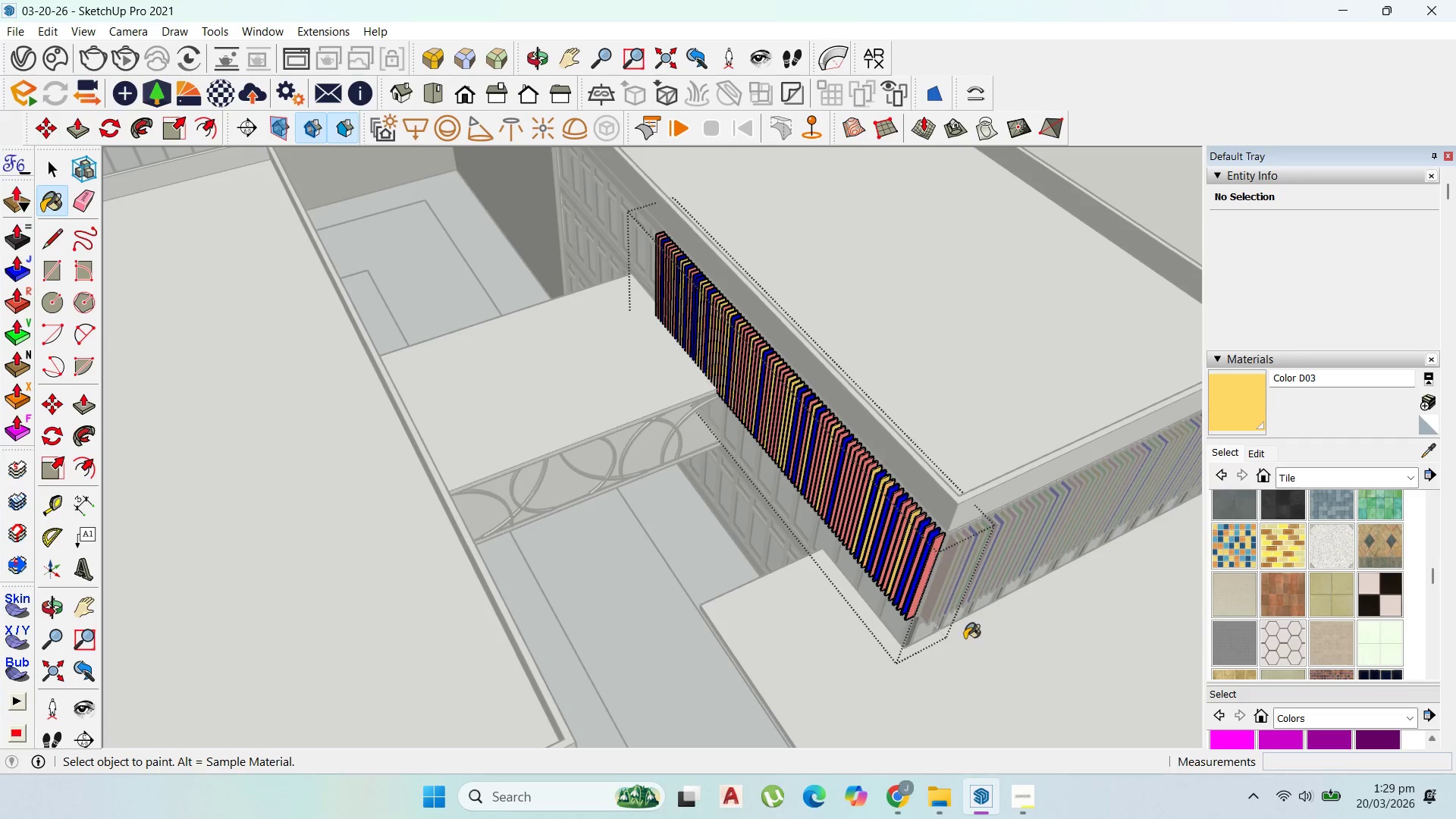 
left_click_drag(start_coordinate=[954, 621], to_coordinate=[965, 639])
 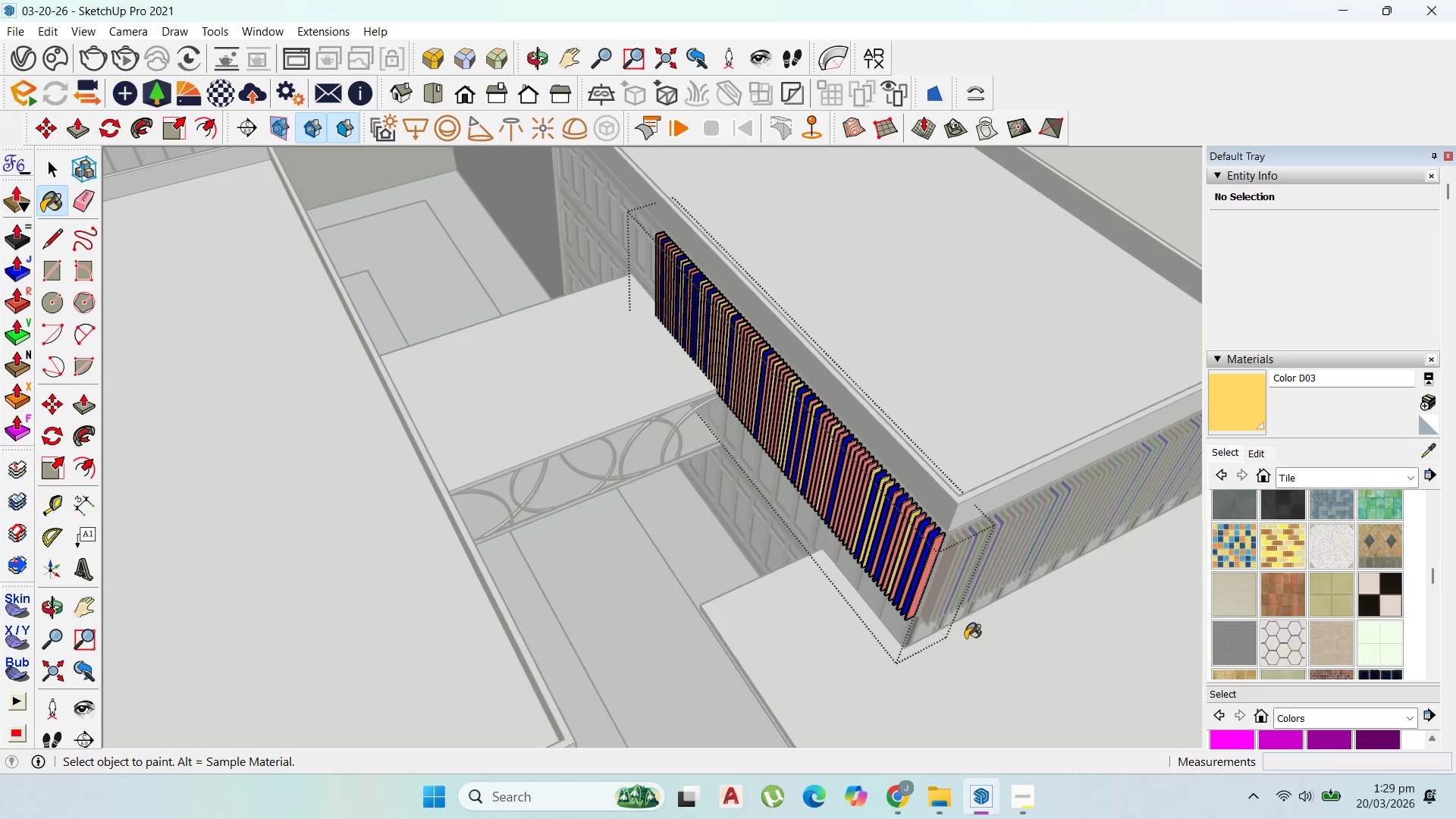 
triple_click([965, 639])
 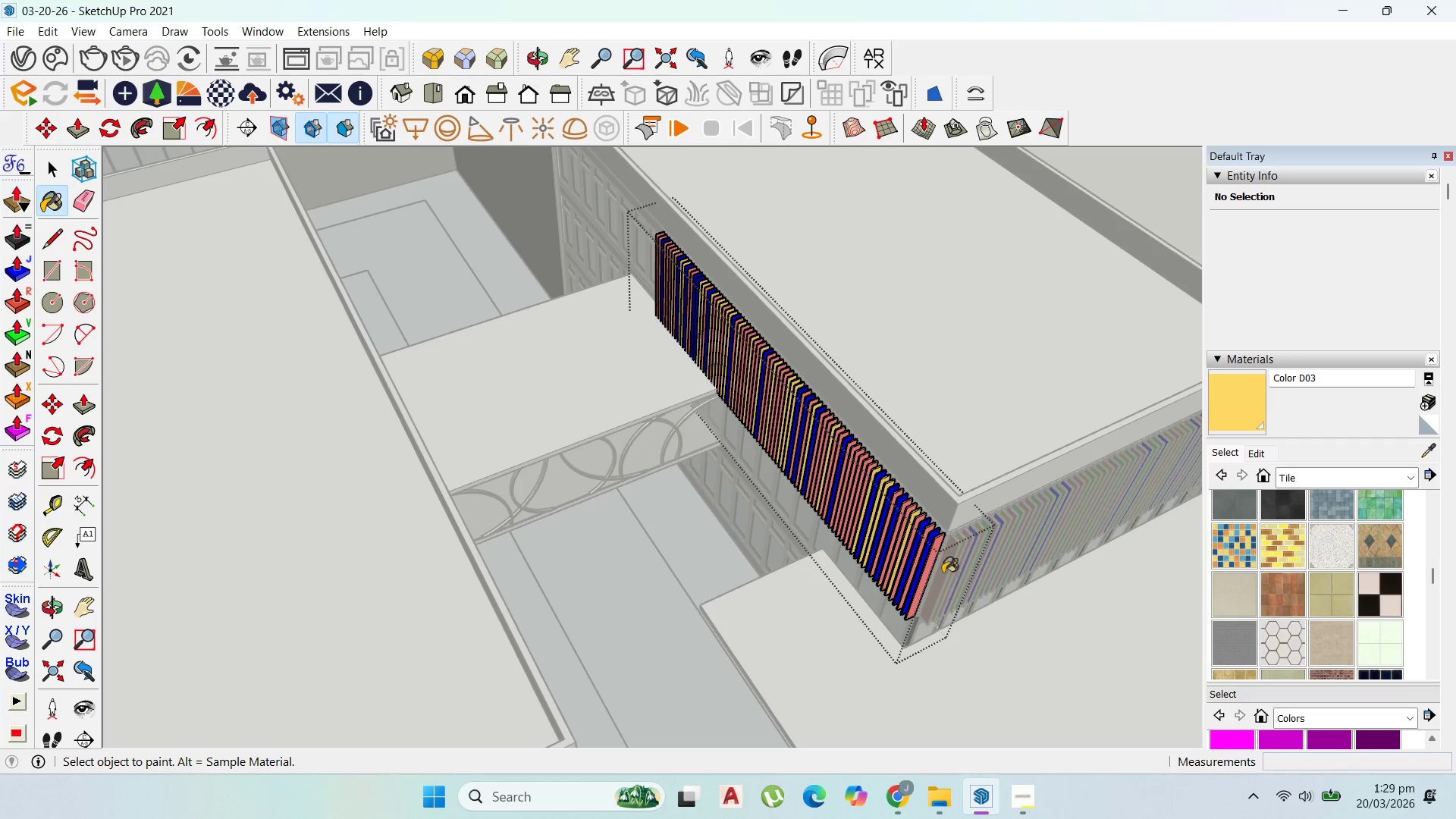 
left_click_drag(start_coordinate=[943, 573], to_coordinate=[929, 566])
 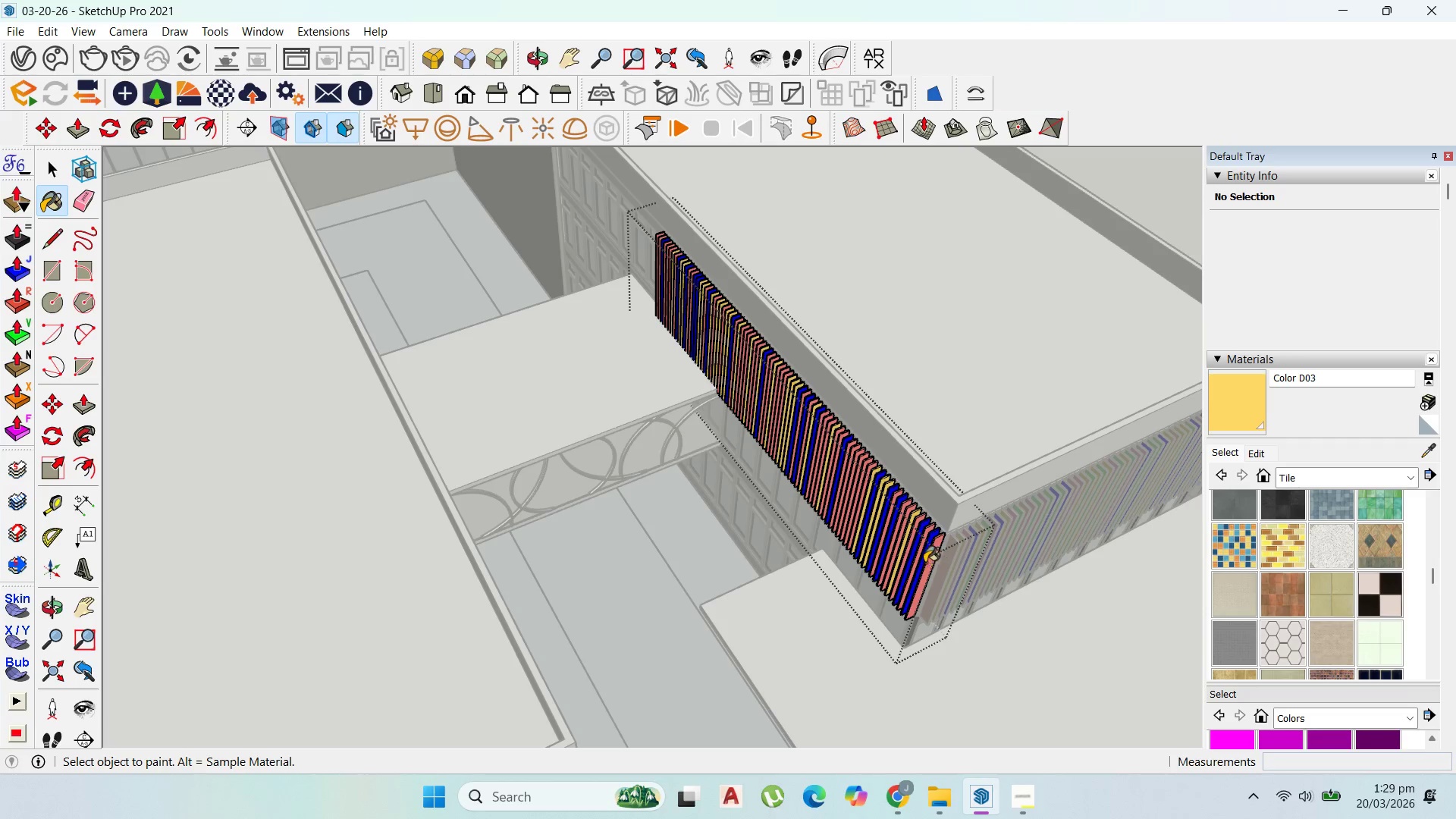 
left_click_drag(start_coordinate=[926, 563], to_coordinate=[924, 558])
 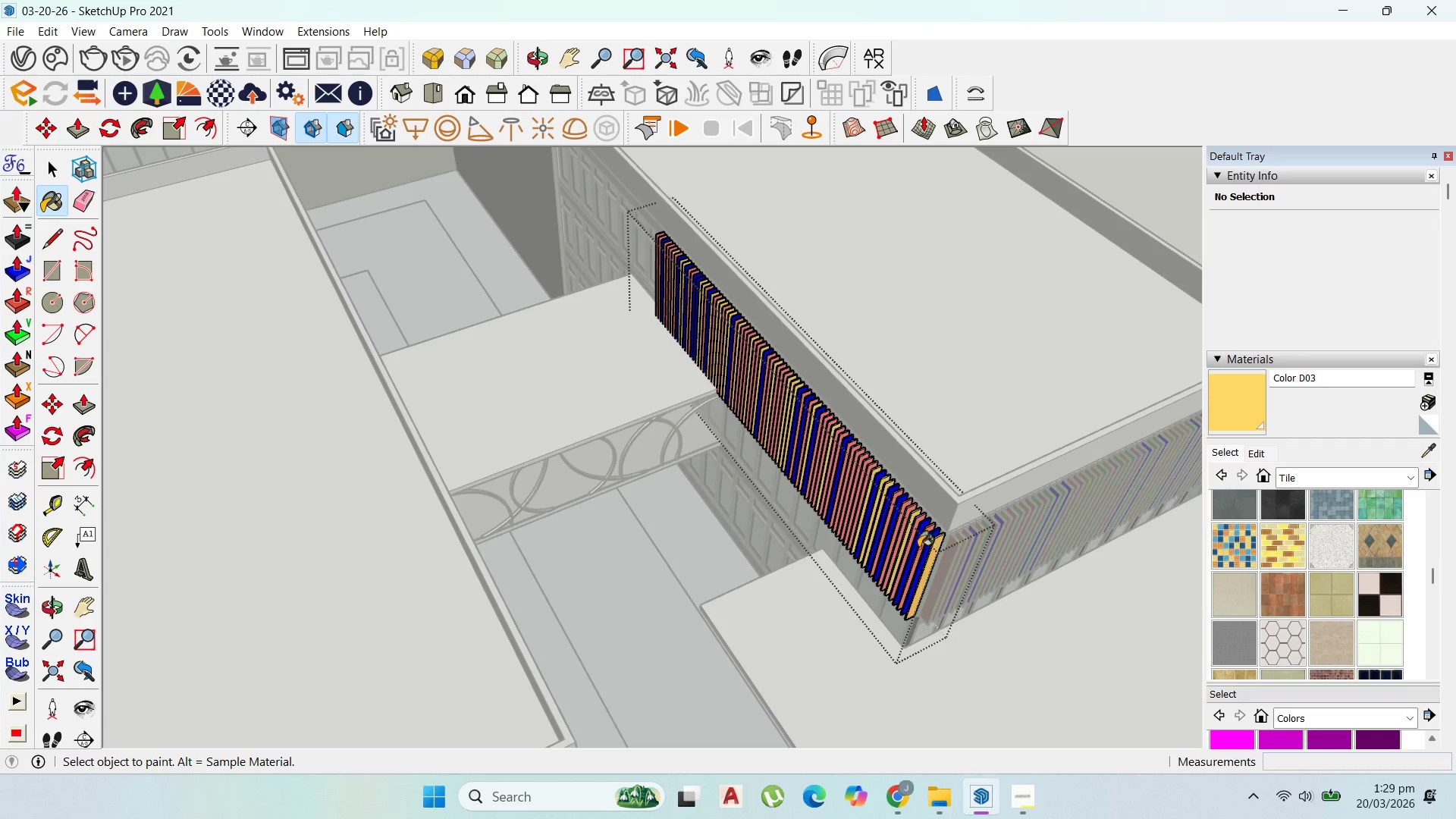 
left_click_drag(start_coordinate=[922, 548], to_coordinate=[901, 539])
 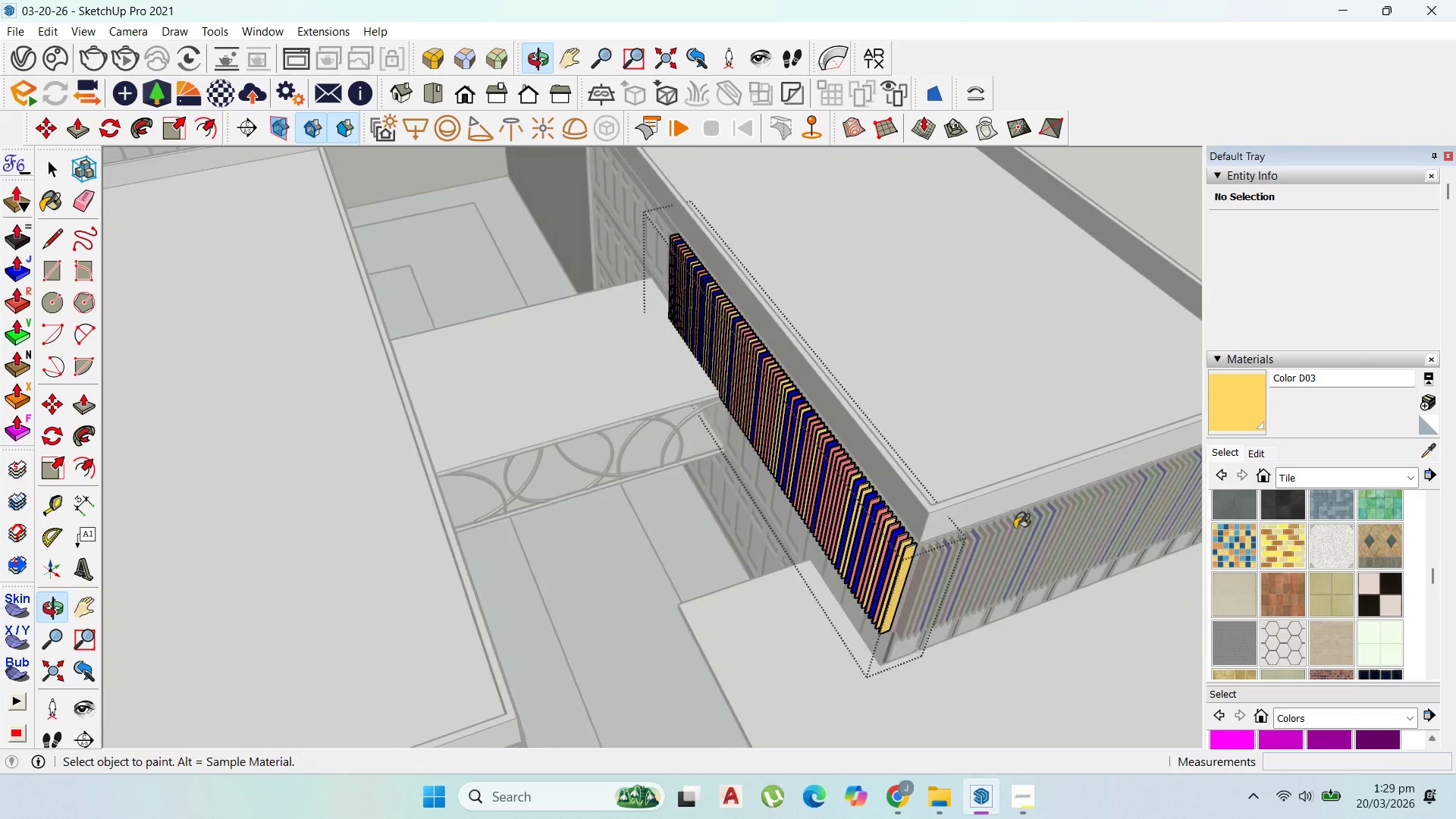 
left_click([1430, 460])
 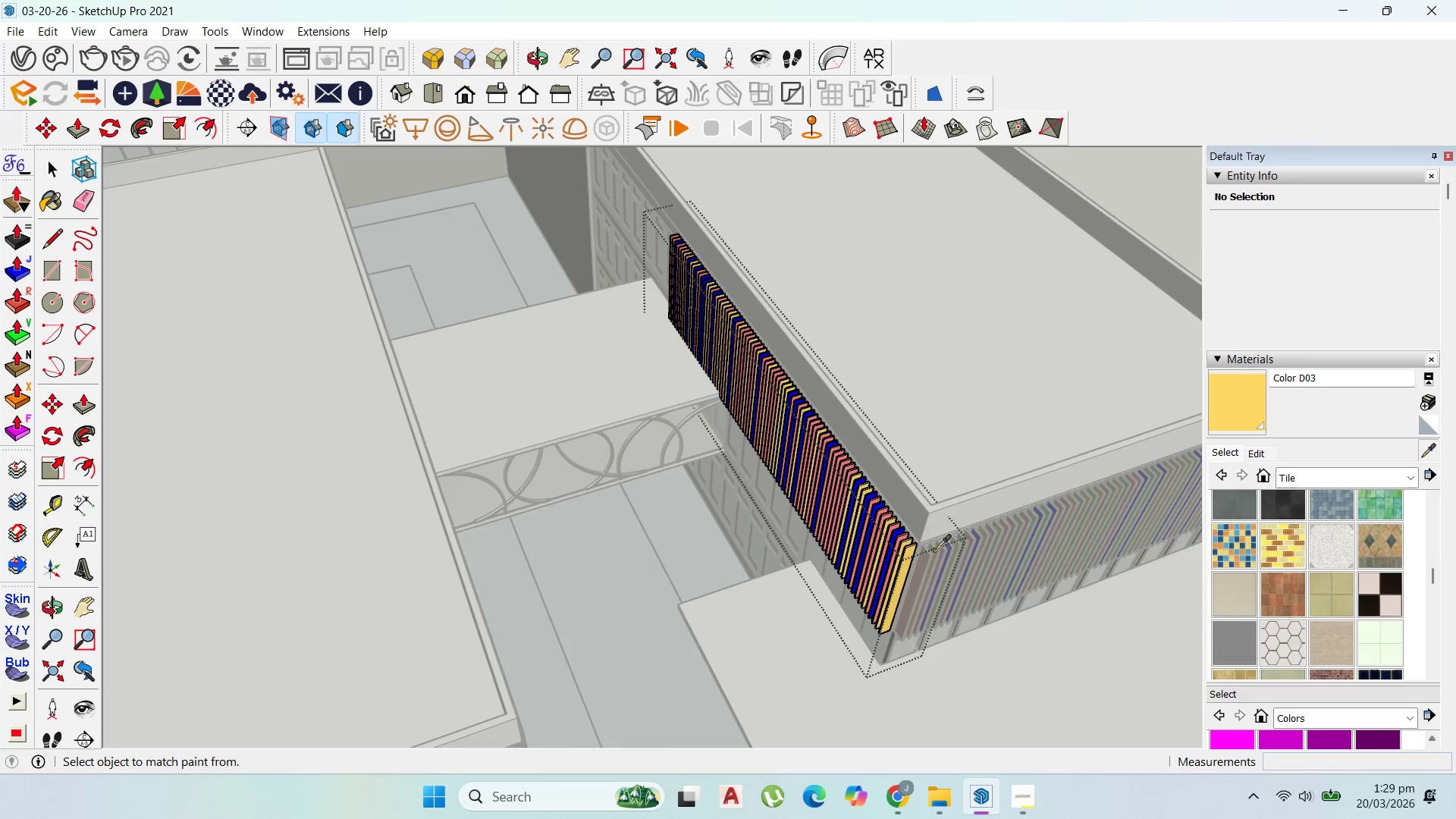 
left_click([991, 538])
 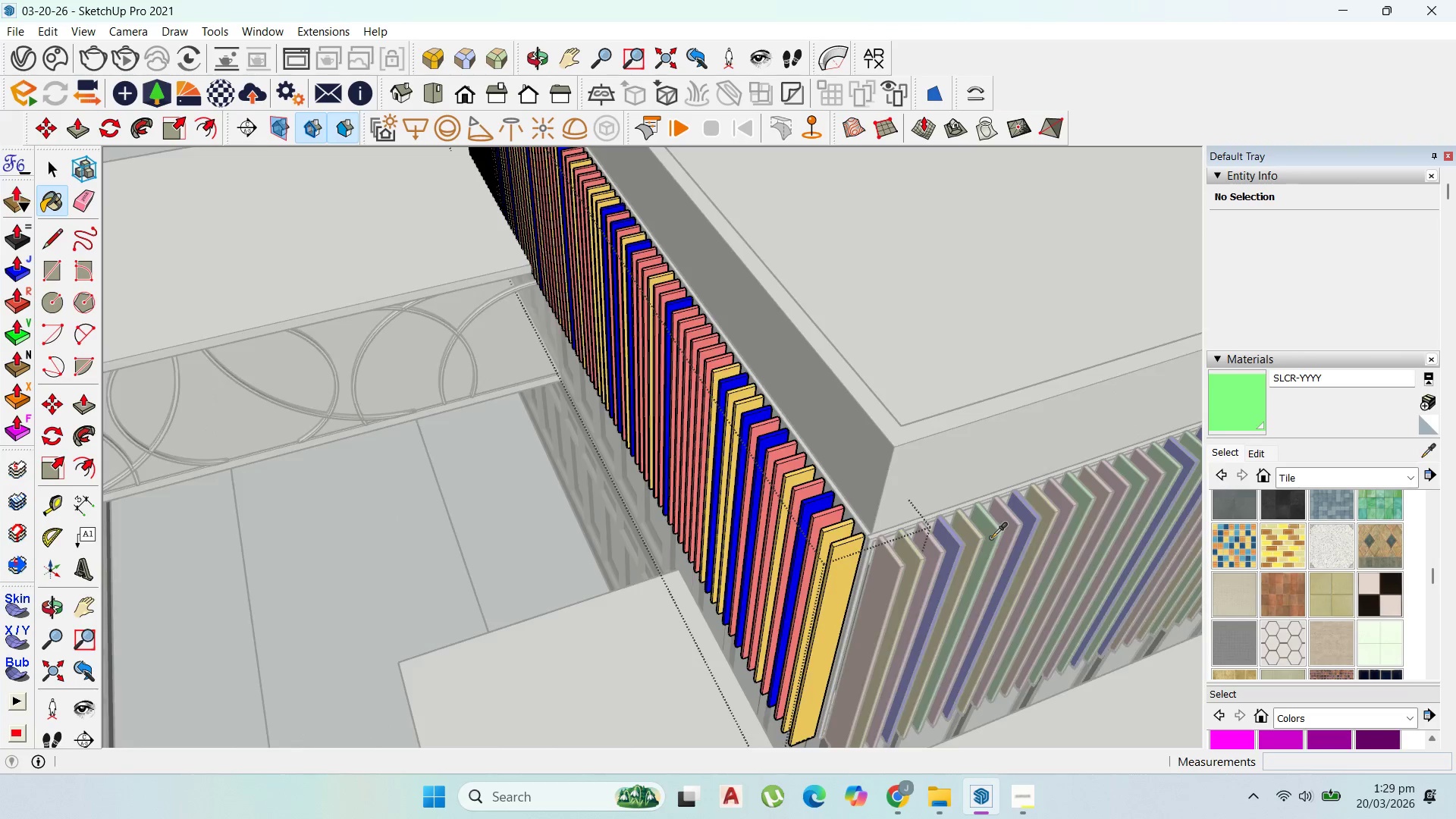 
scroll: coordinate [982, 542], scroll_direction: up, amount: 10.0
 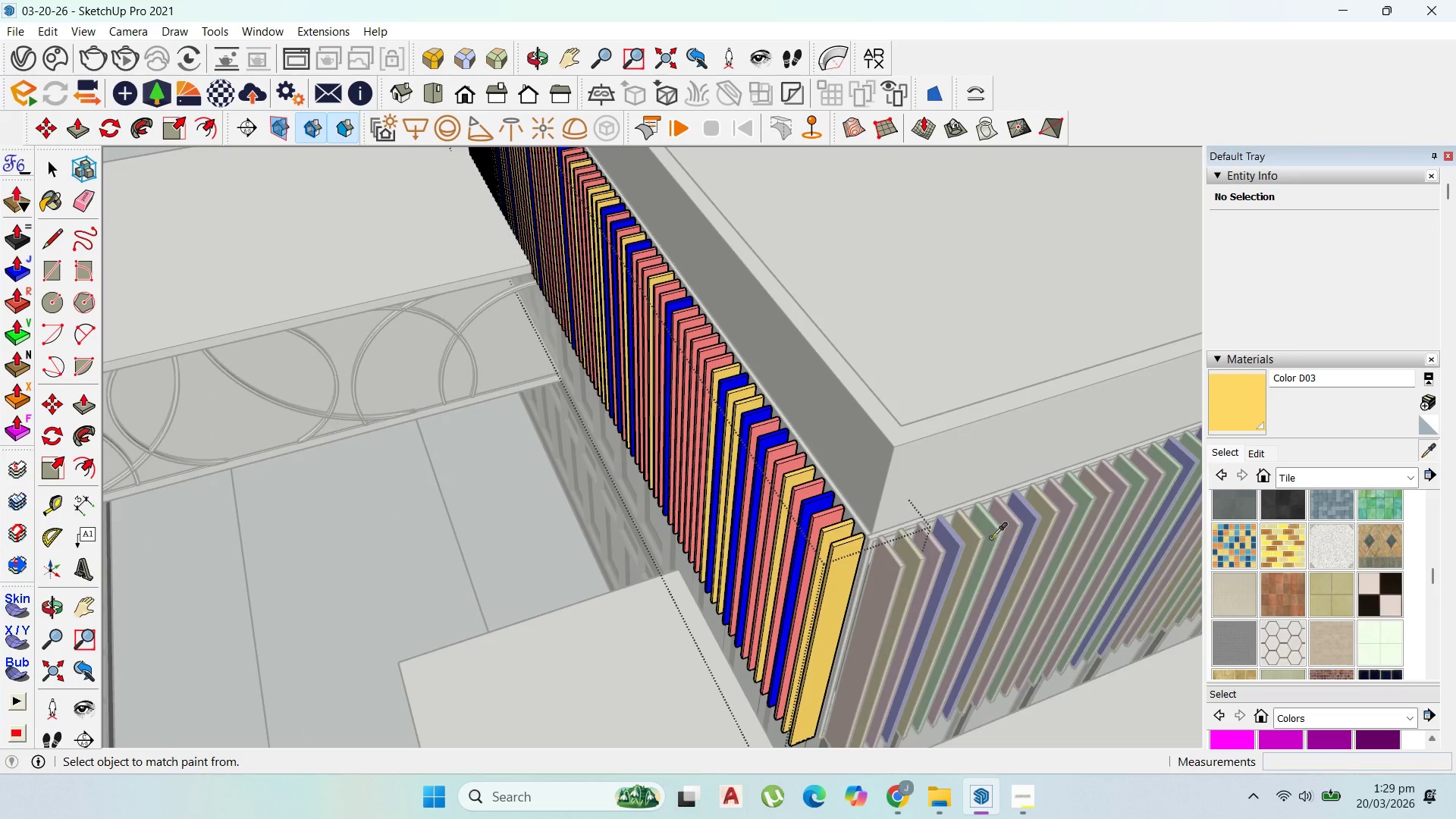 
scroll: coordinate [991, 538], scroll_direction: down, amount: 6.0
 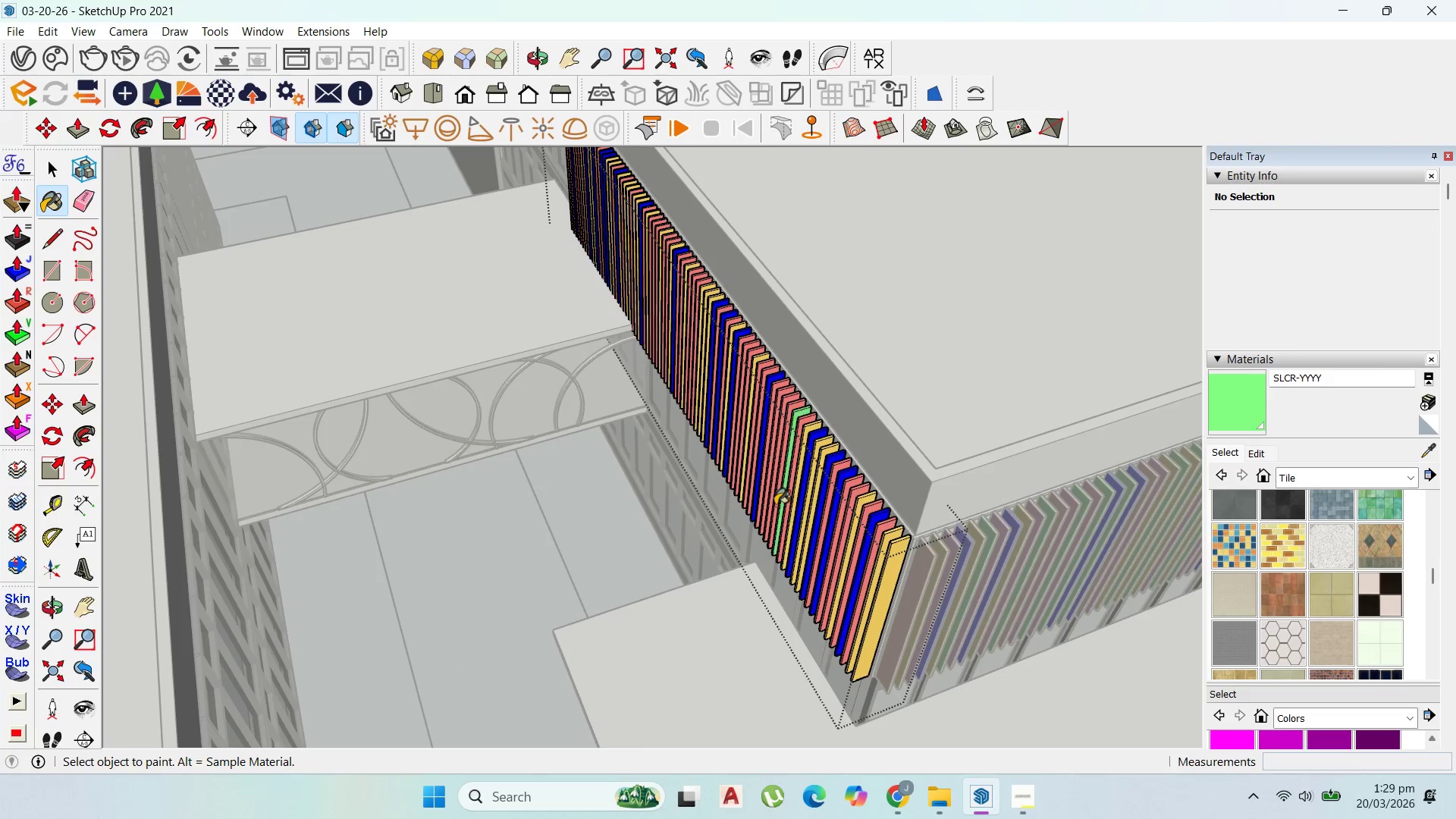 
left_click_drag(start_coordinate=[771, 488], to_coordinate=[762, 437])
 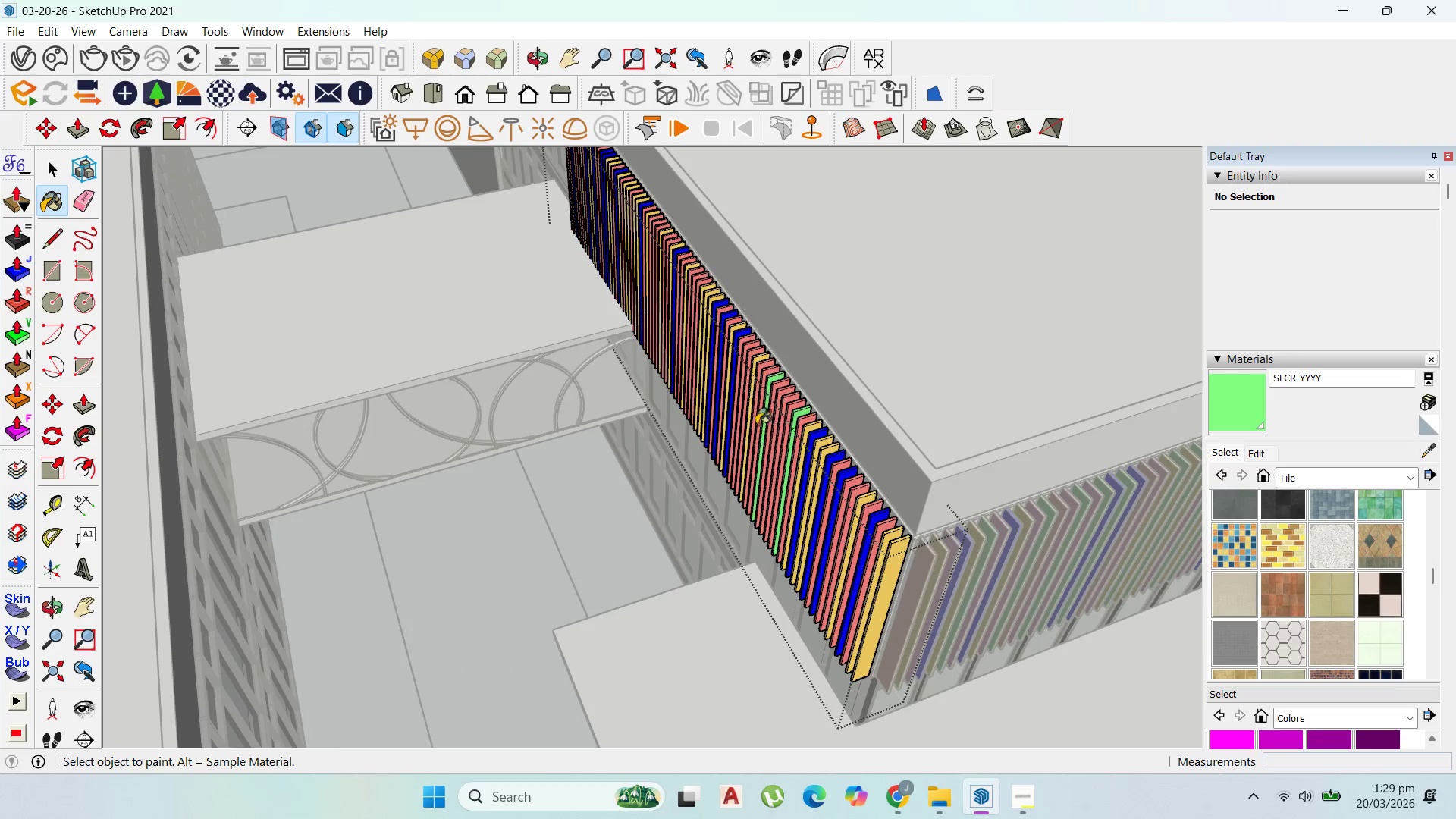 
left_click_drag(start_coordinate=[762, 437], to_coordinate=[757, 426])
 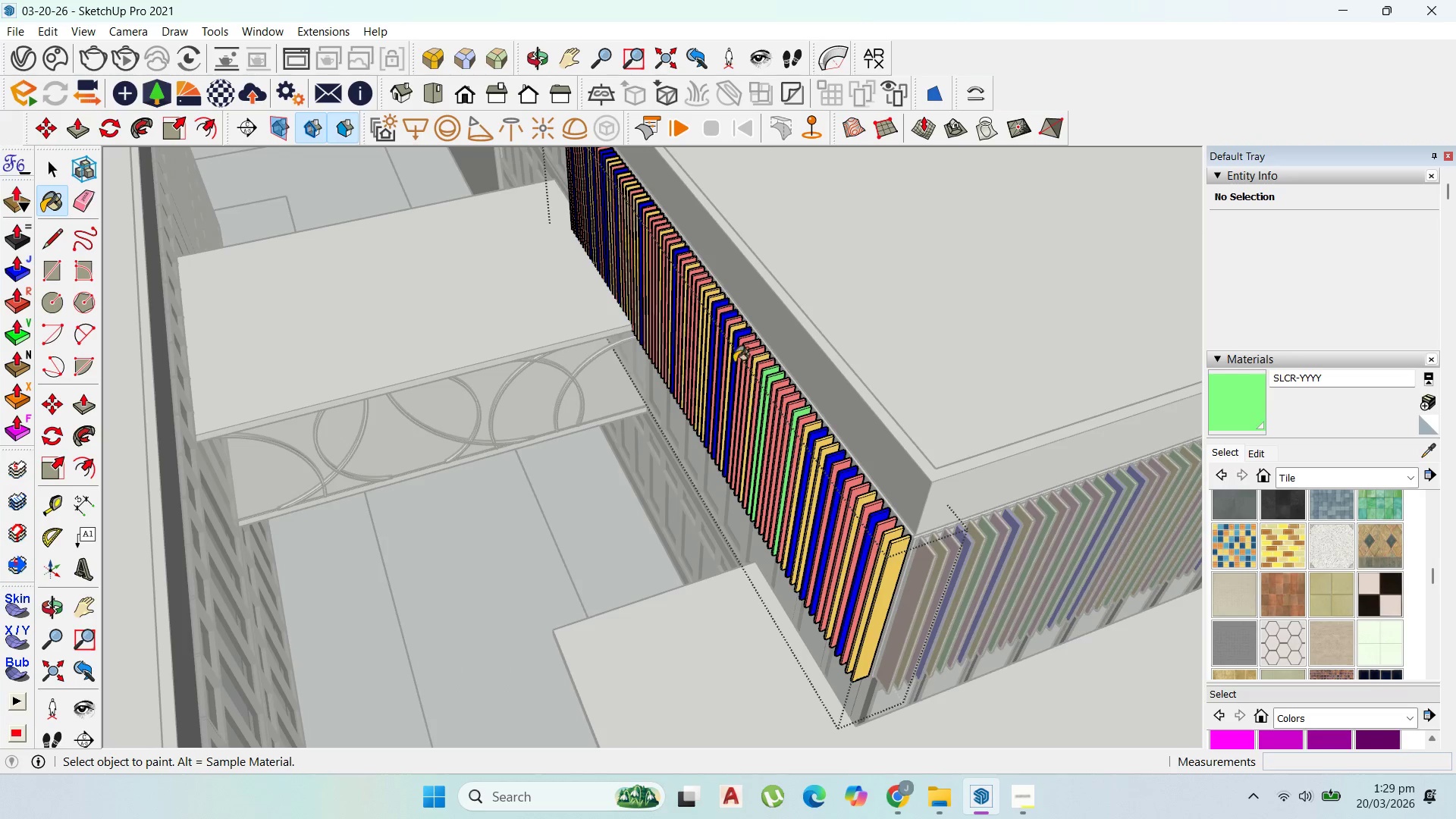 
left_click_drag(start_coordinate=[746, 410], to_coordinate=[724, 342])
 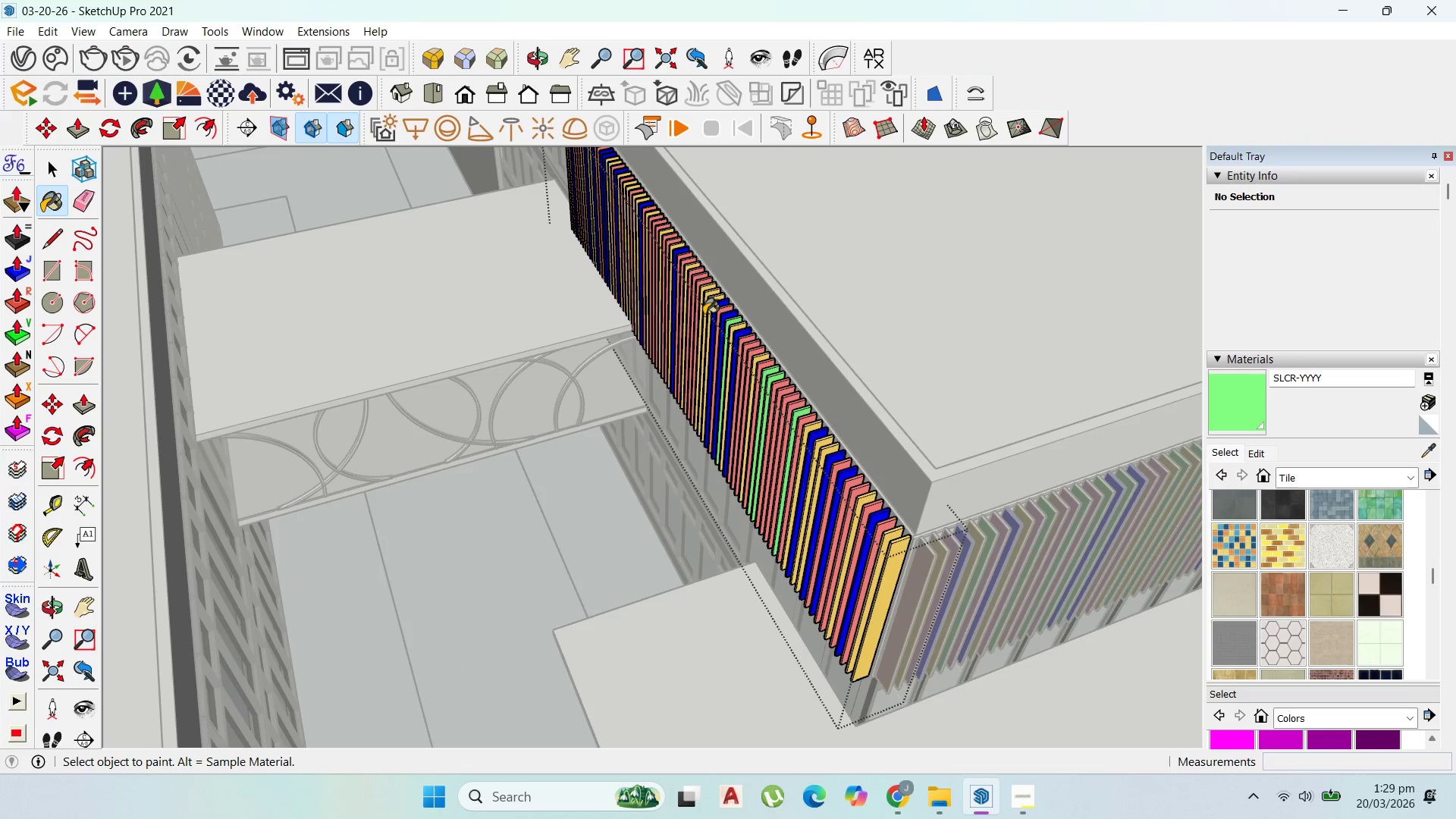 
left_click_drag(start_coordinate=[707, 327], to_coordinate=[697, 276])
 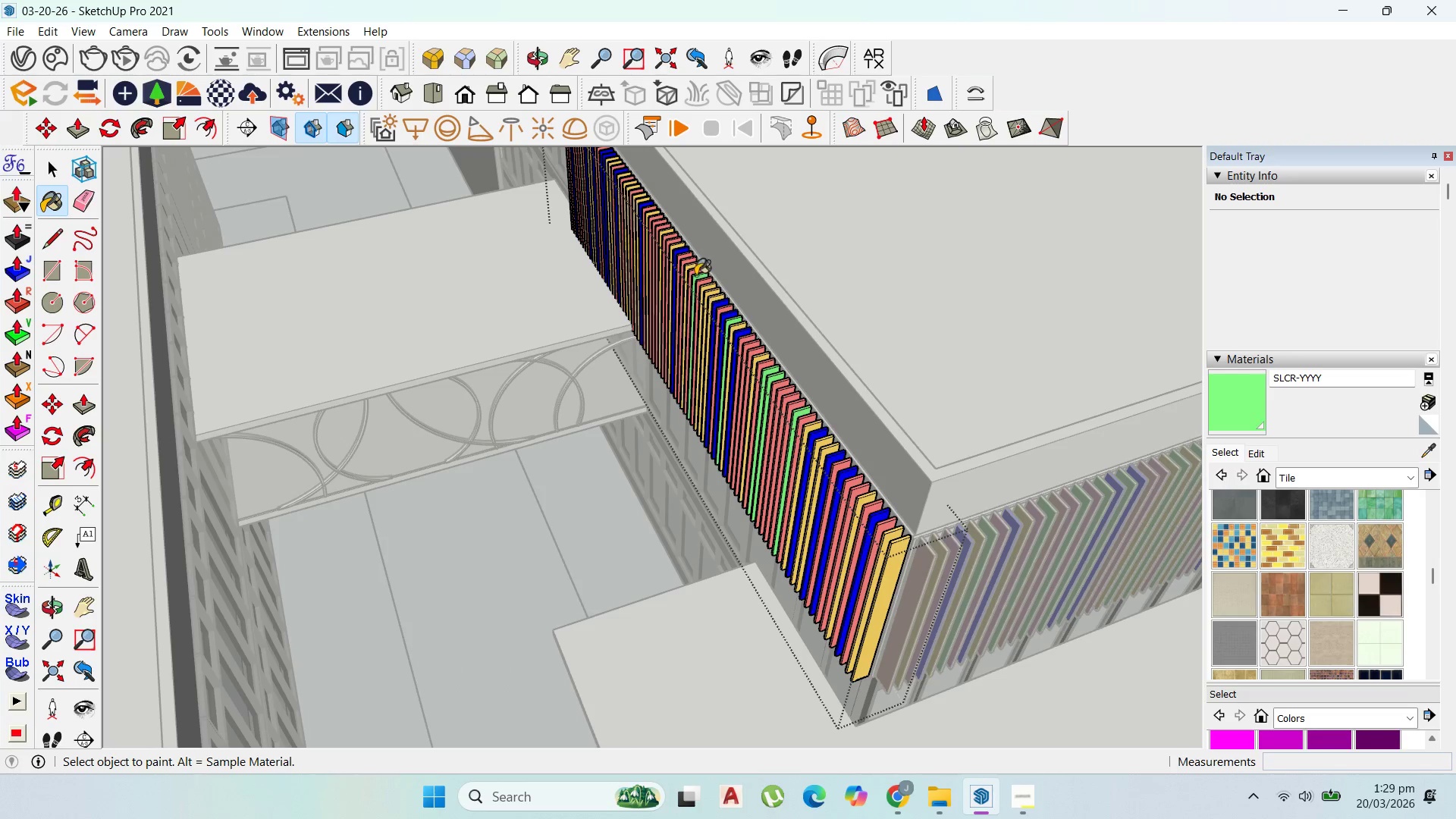 
left_click_drag(start_coordinate=[695, 275], to_coordinate=[692, 255])
 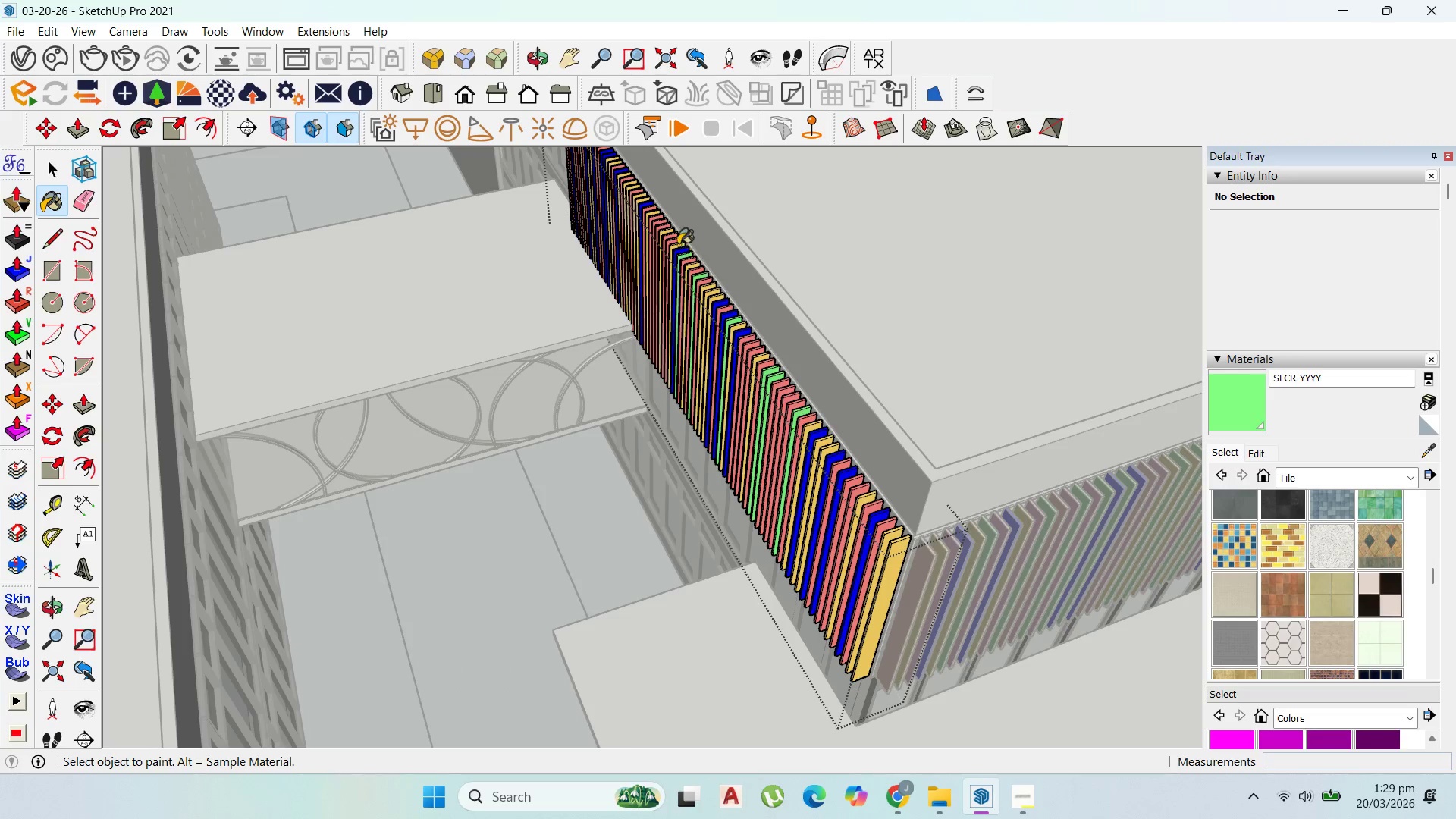 
left_click_drag(start_coordinate=[683, 253], to_coordinate=[677, 243])
 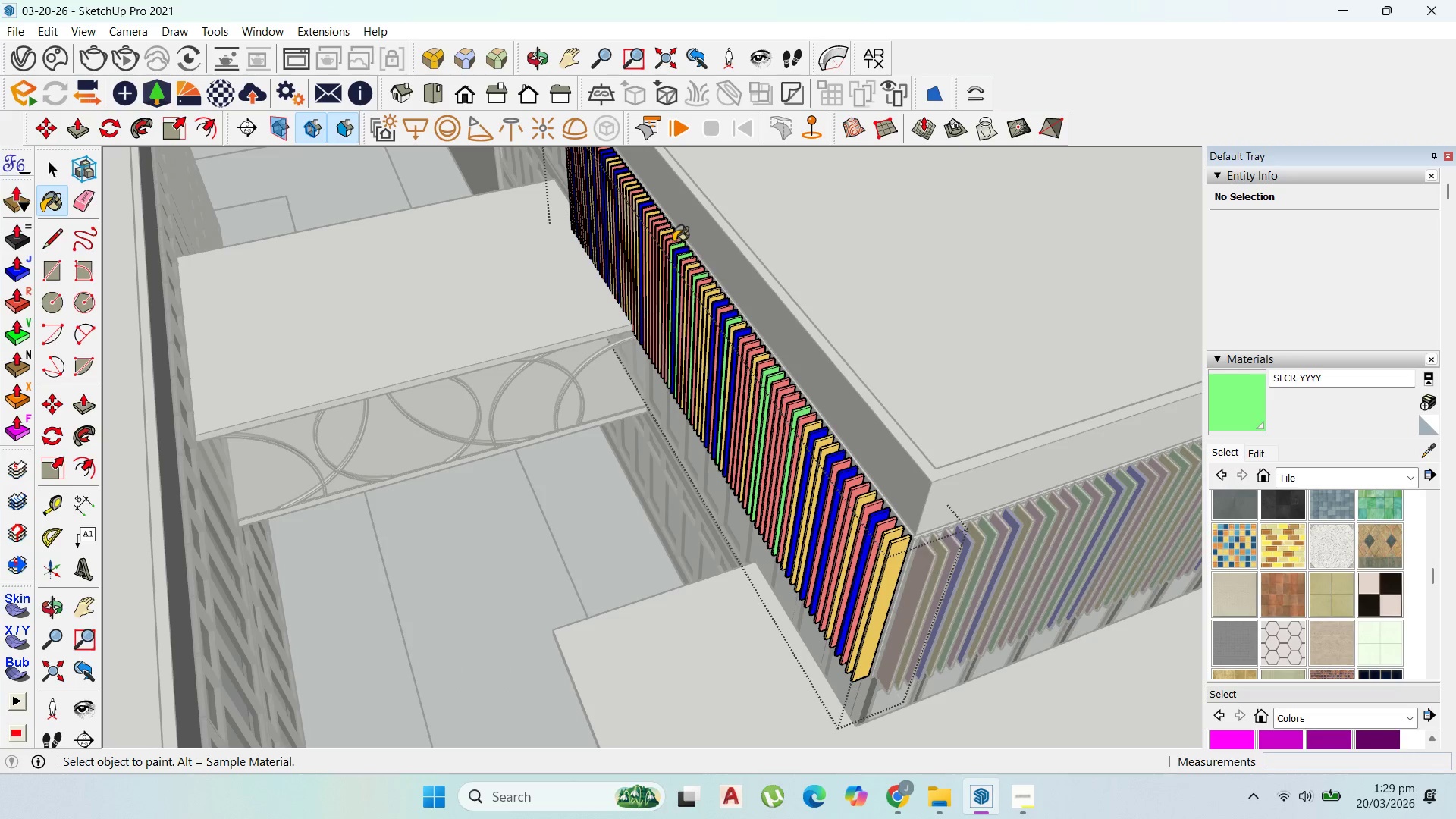 
left_click_drag(start_coordinate=[676, 243], to_coordinate=[667, 239])
 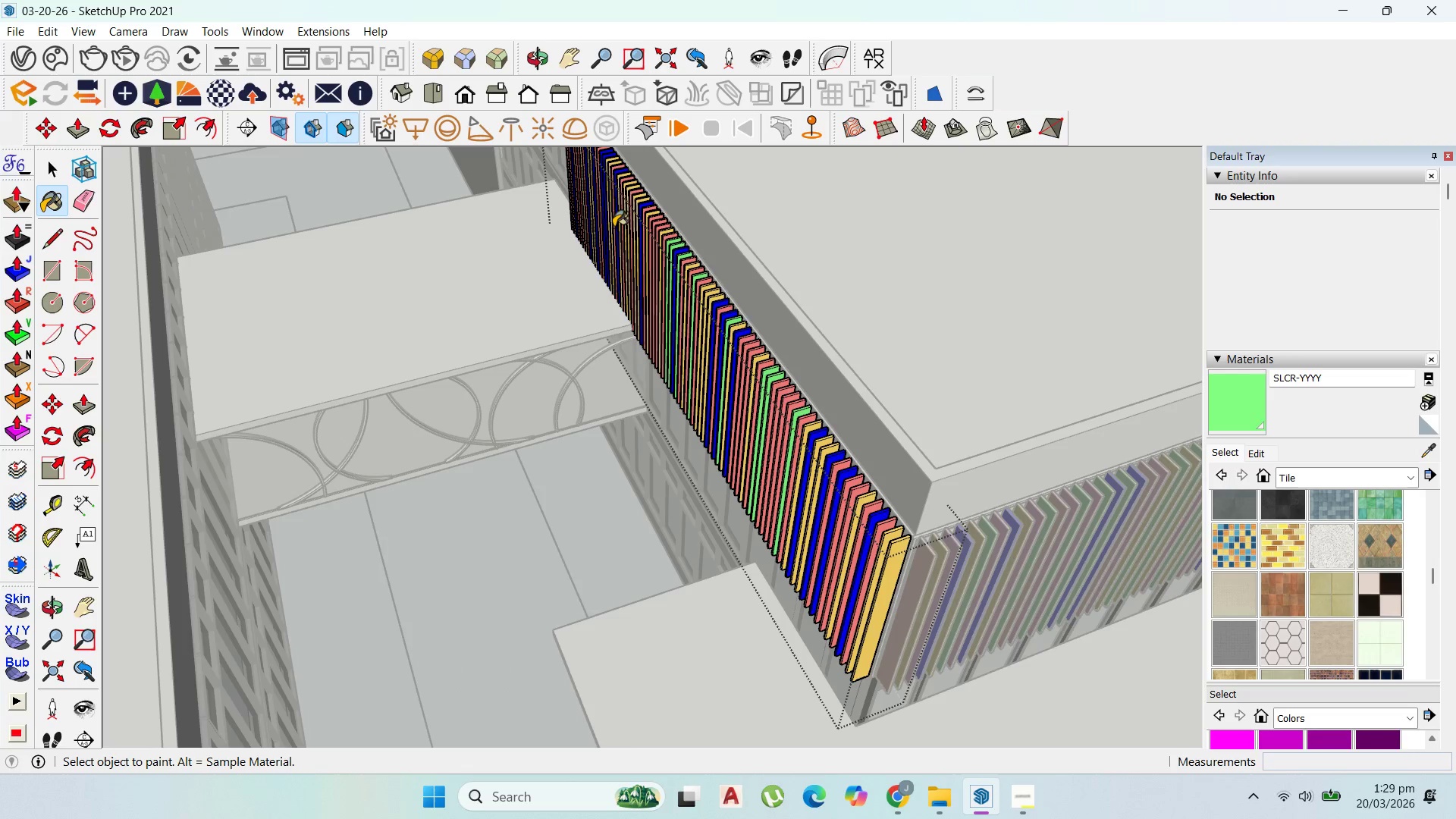 
left_click_drag(start_coordinate=[616, 230], to_coordinate=[608, 217])
 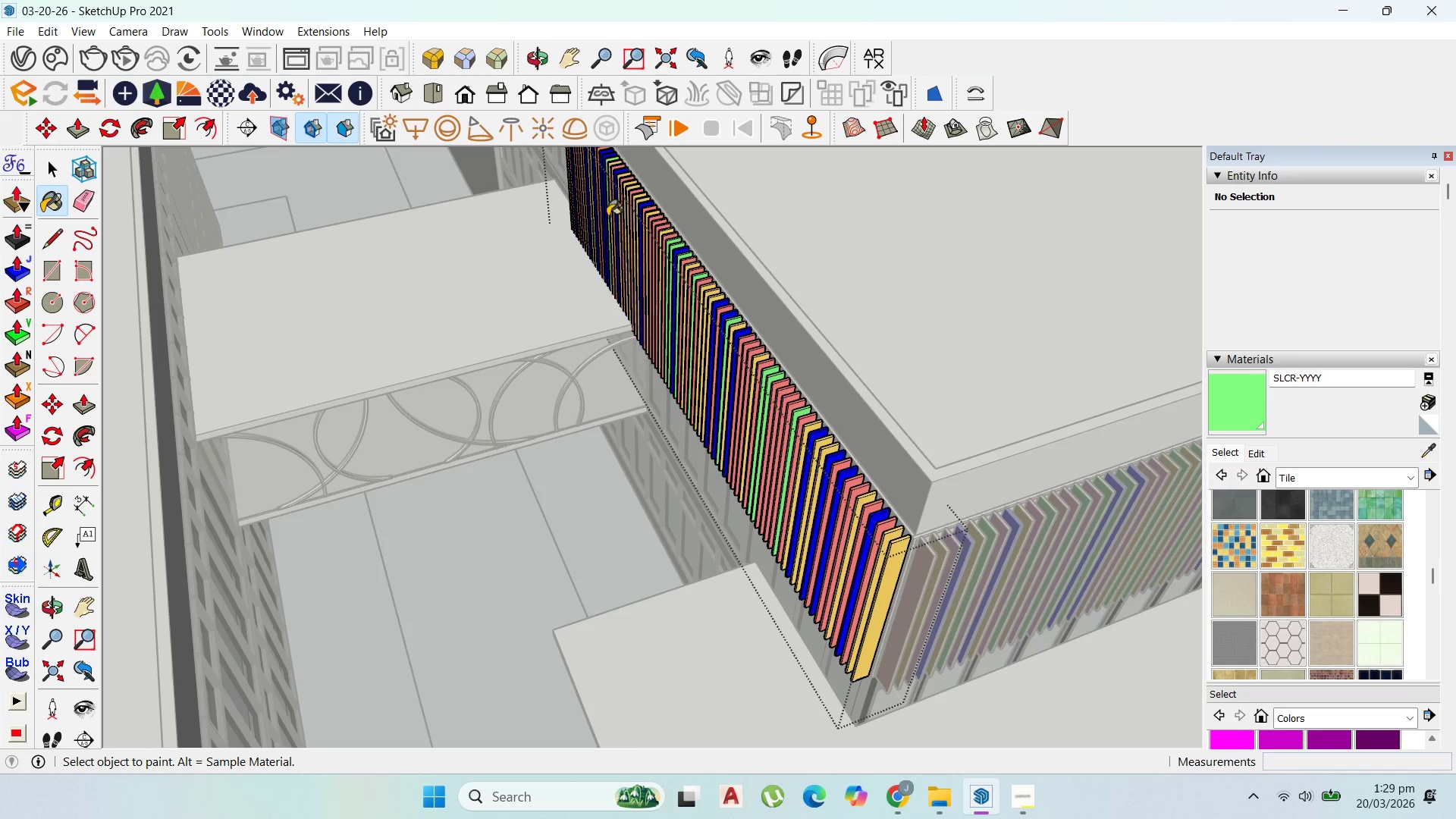 
left_click_drag(start_coordinate=[607, 216], to_coordinate=[605, 211])
 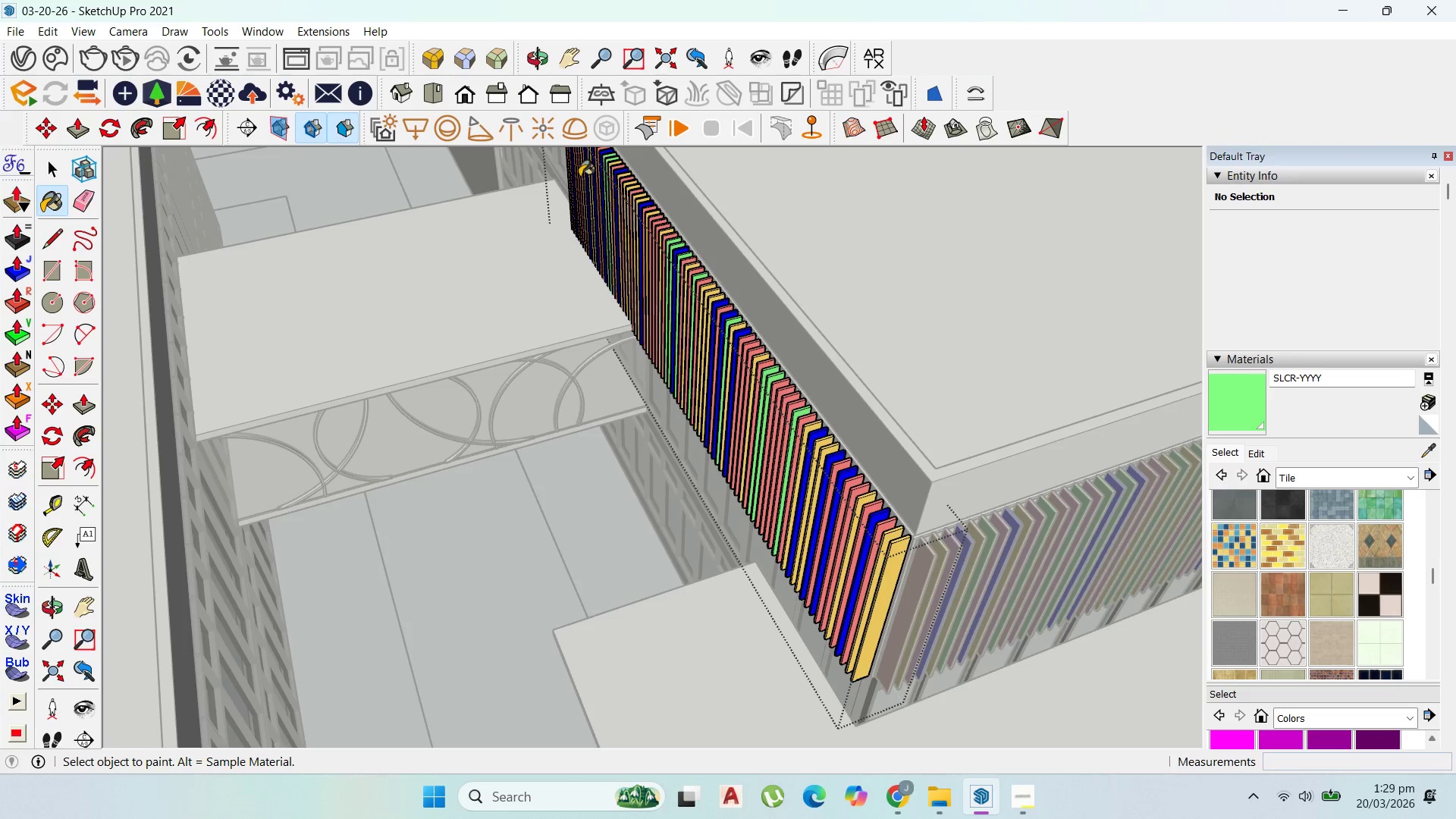 
left_click_drag(start_coordinate=[579, 194], to_coordinate=[579, 177])
 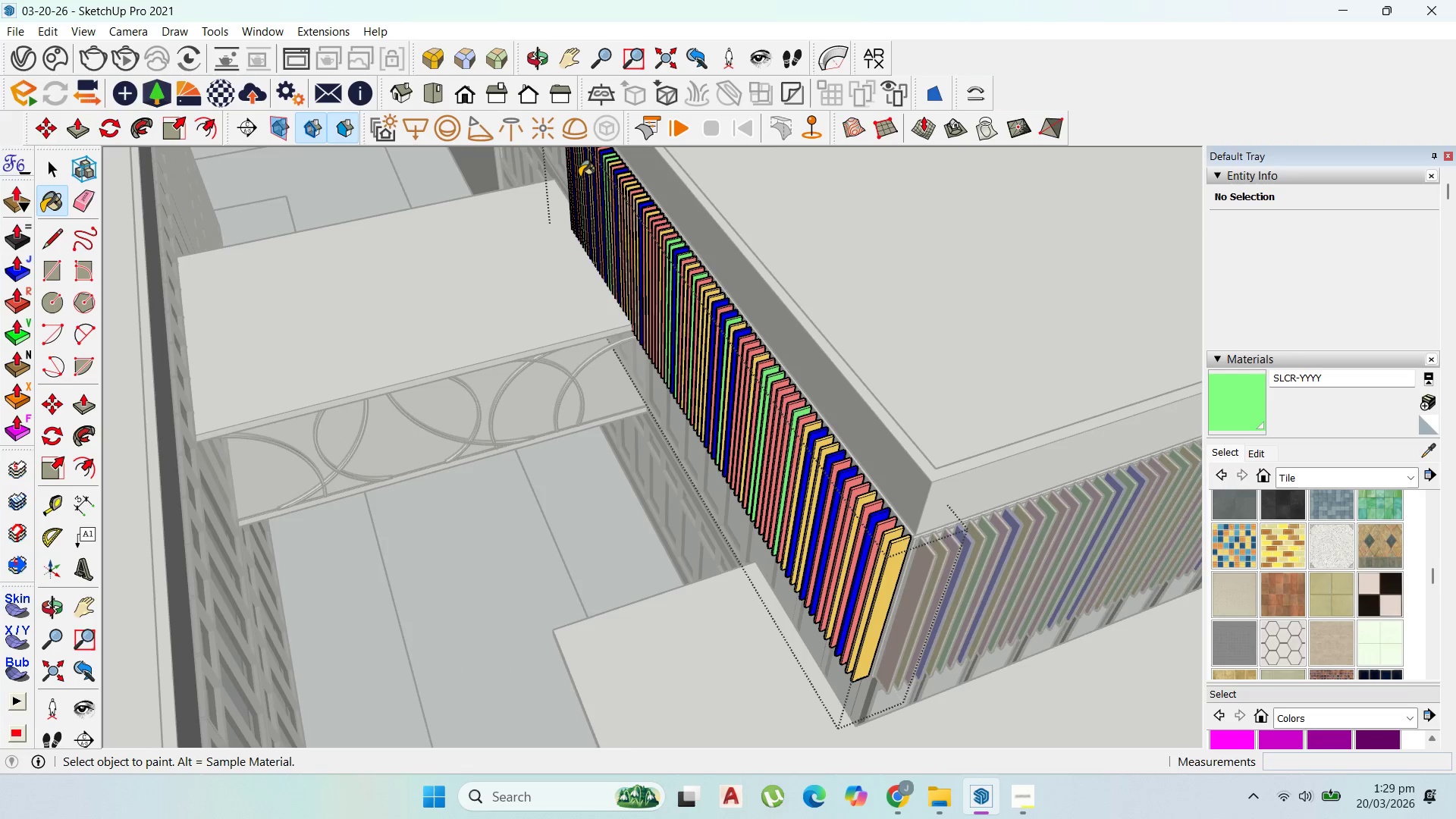 
triple_click([579, 177])
 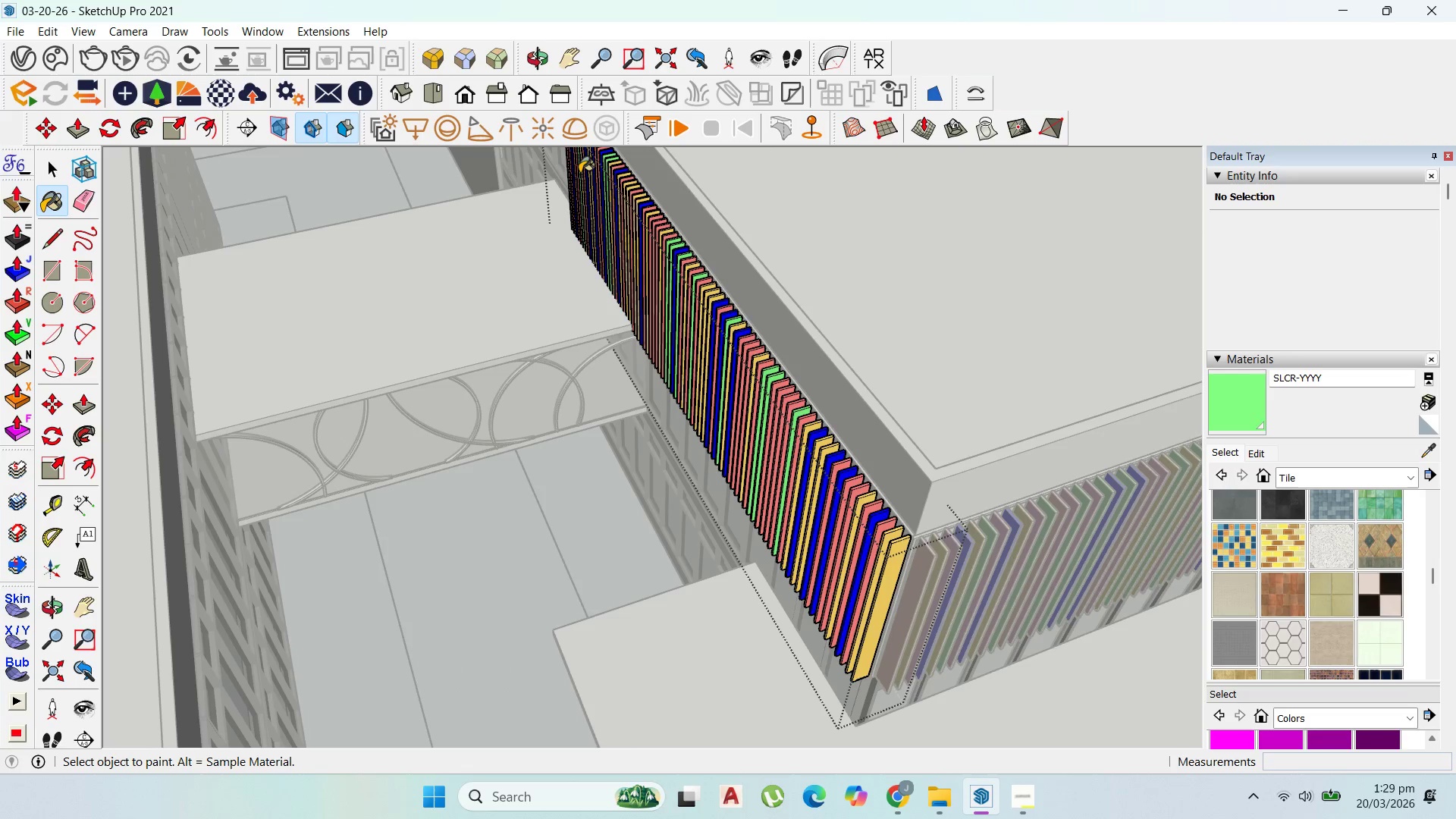 
left_click_drag(start_coordinate=[579, 177], to_coordinate=[579, 173])
 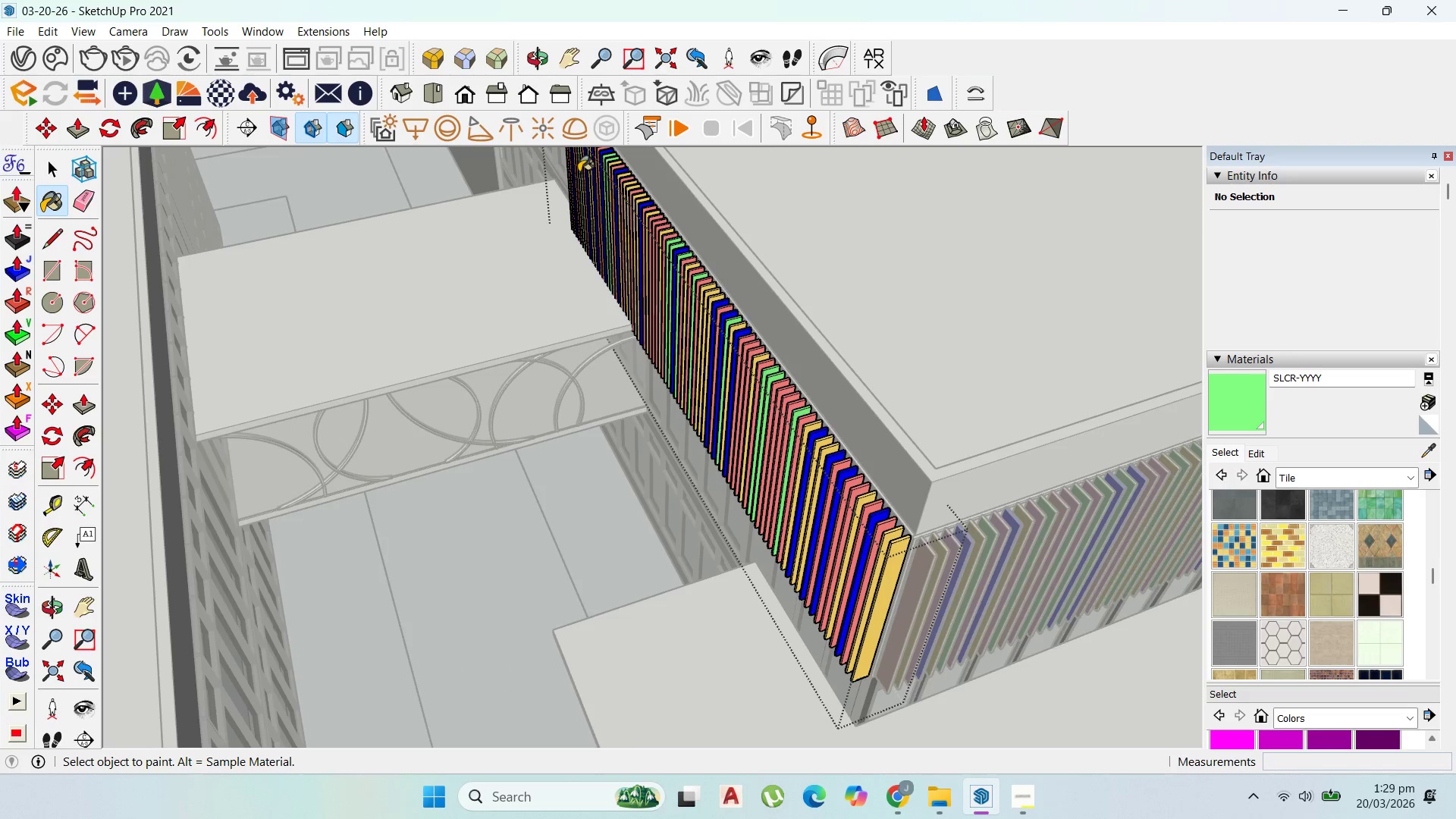 
left_click_drag(start_coordinate=[579, 172], to_coordinate=[589, 179])
 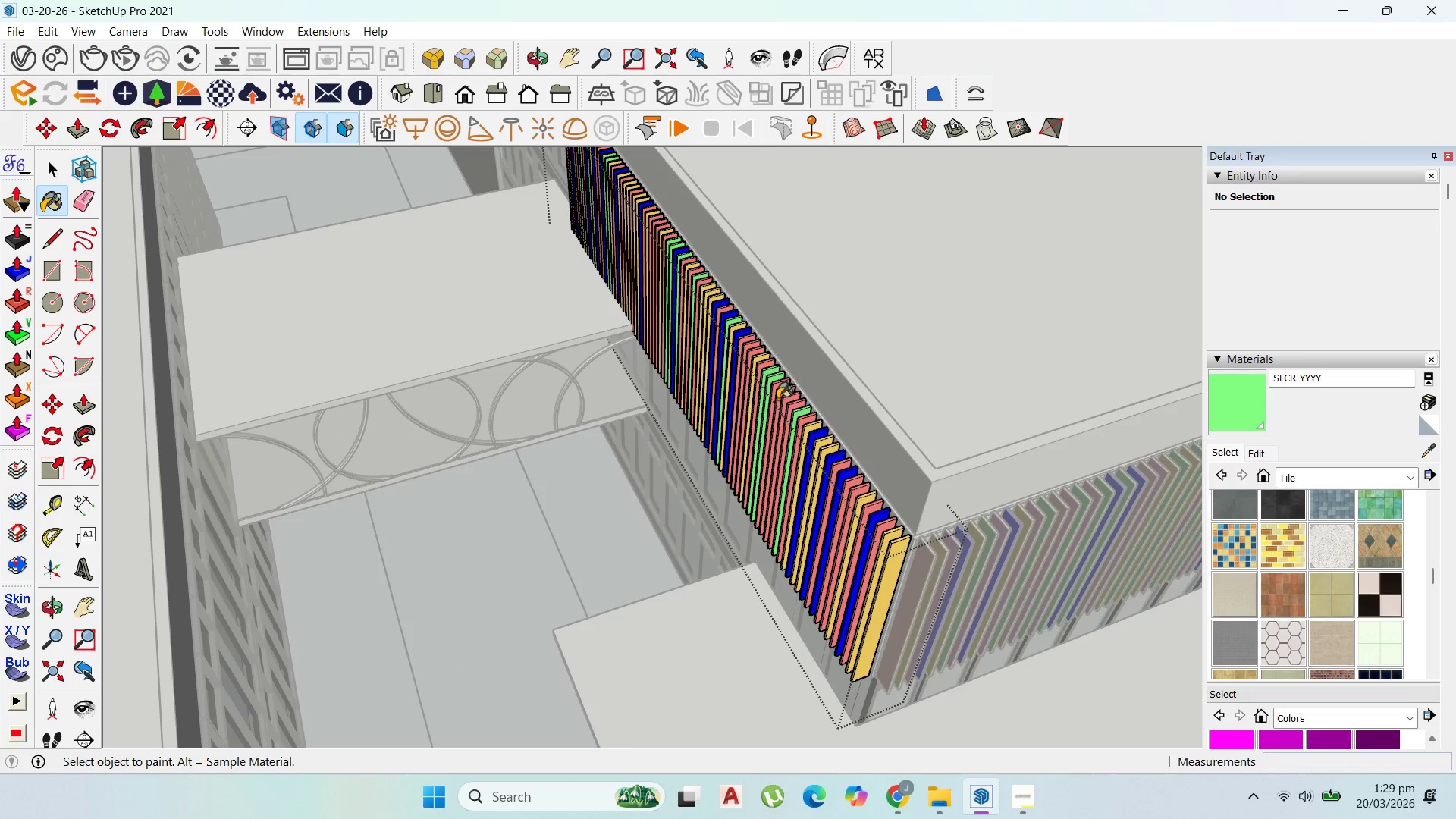 
triple_click([774, 409])
 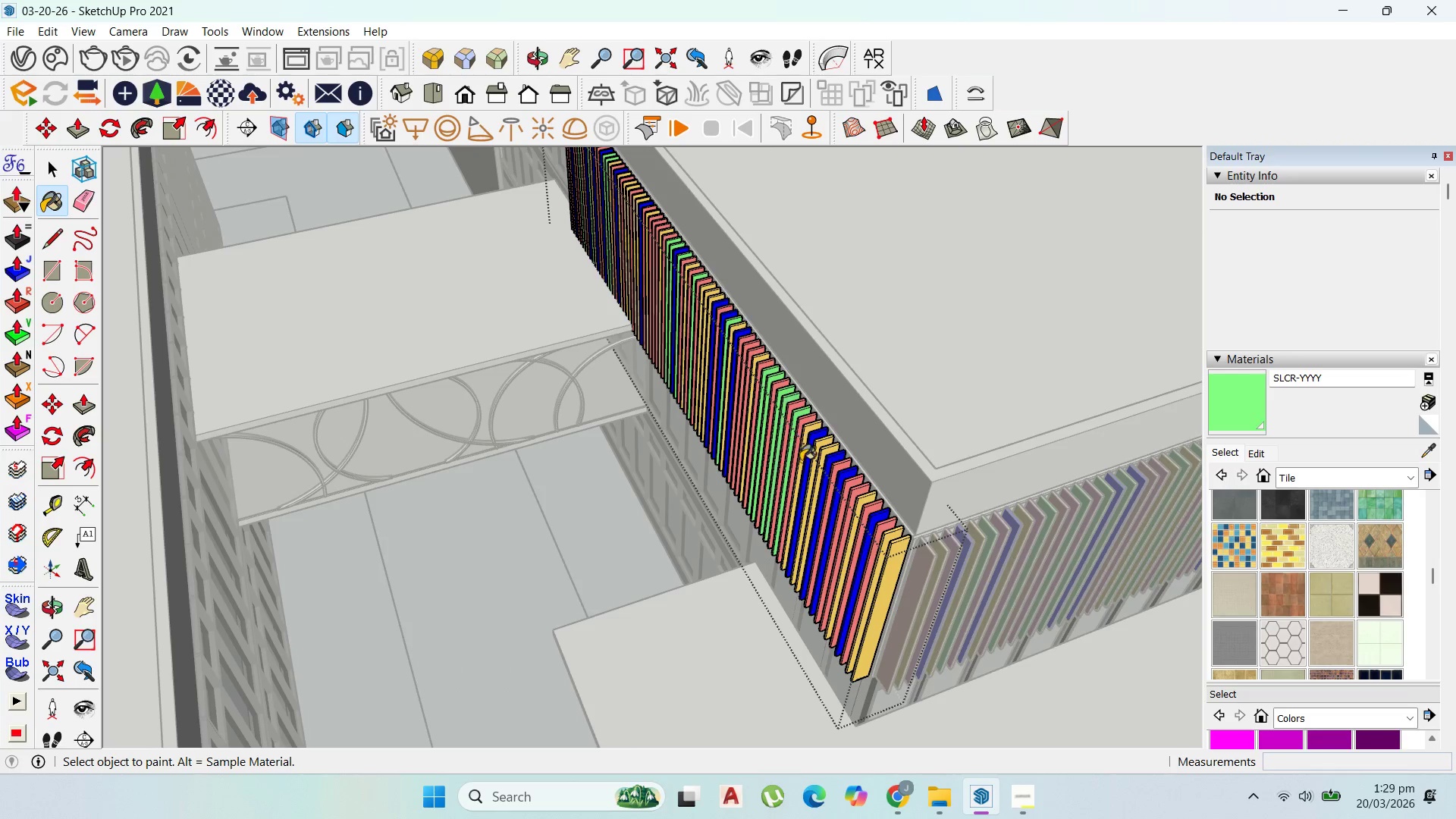 
left_click_drag(start_coordinate=[814, 487], to_coordinate=[818, 494])
 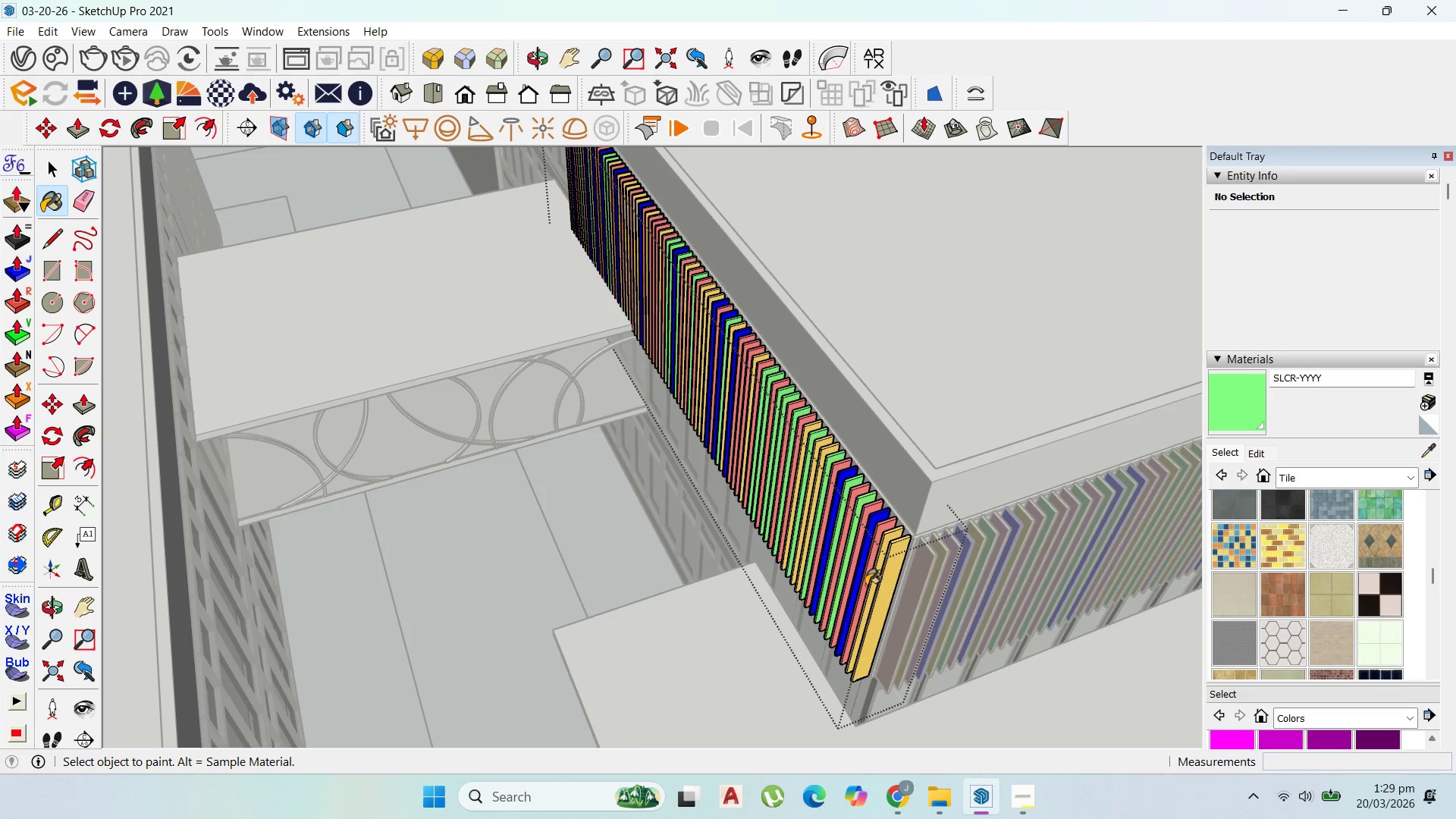 
left_click_drag(start_coordinate=[871, 592], to_coordinate=[874, 593])
 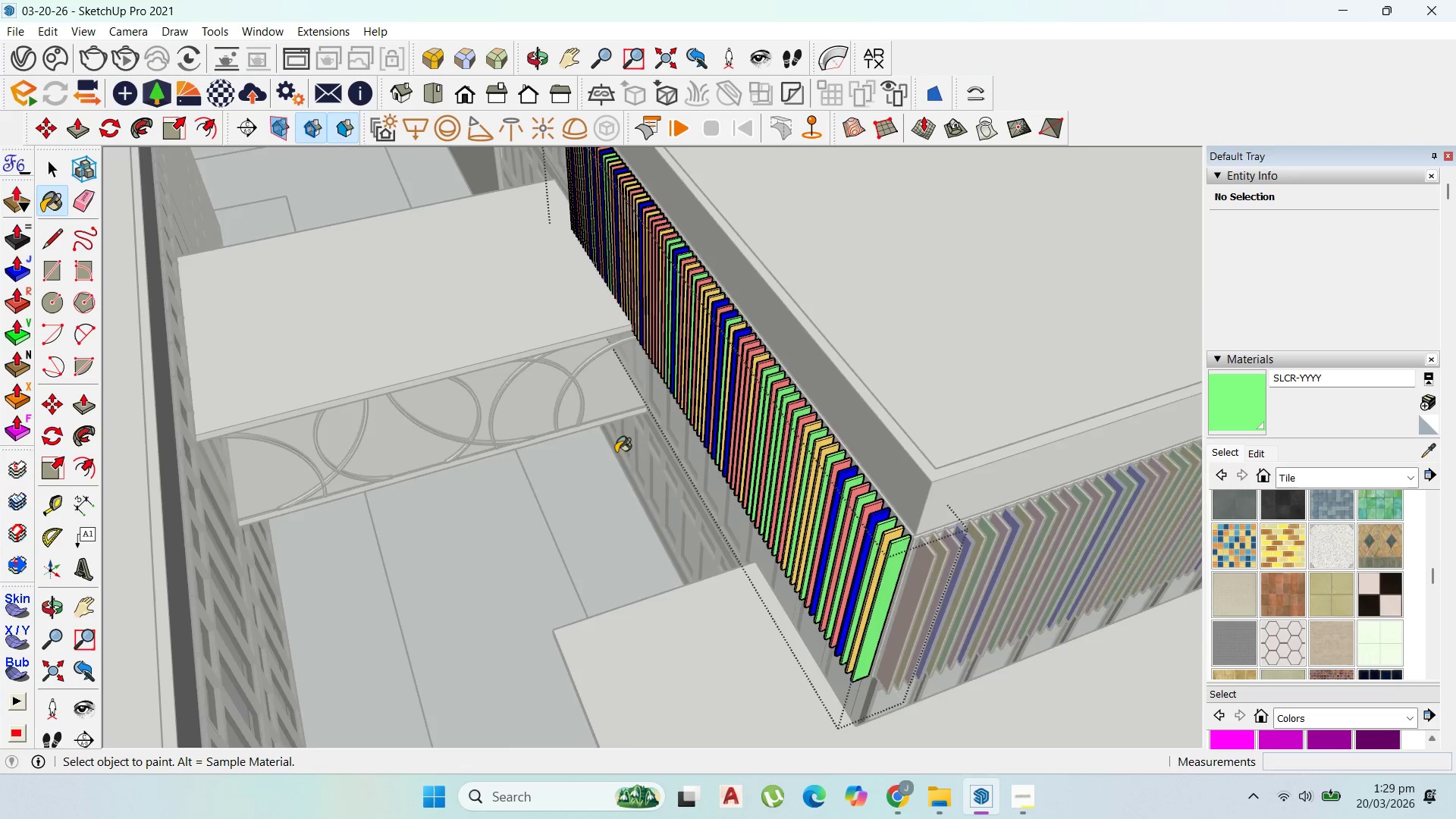 
scroll: coordinate [854, 516], scroll_direction: up, amount: 5.0
 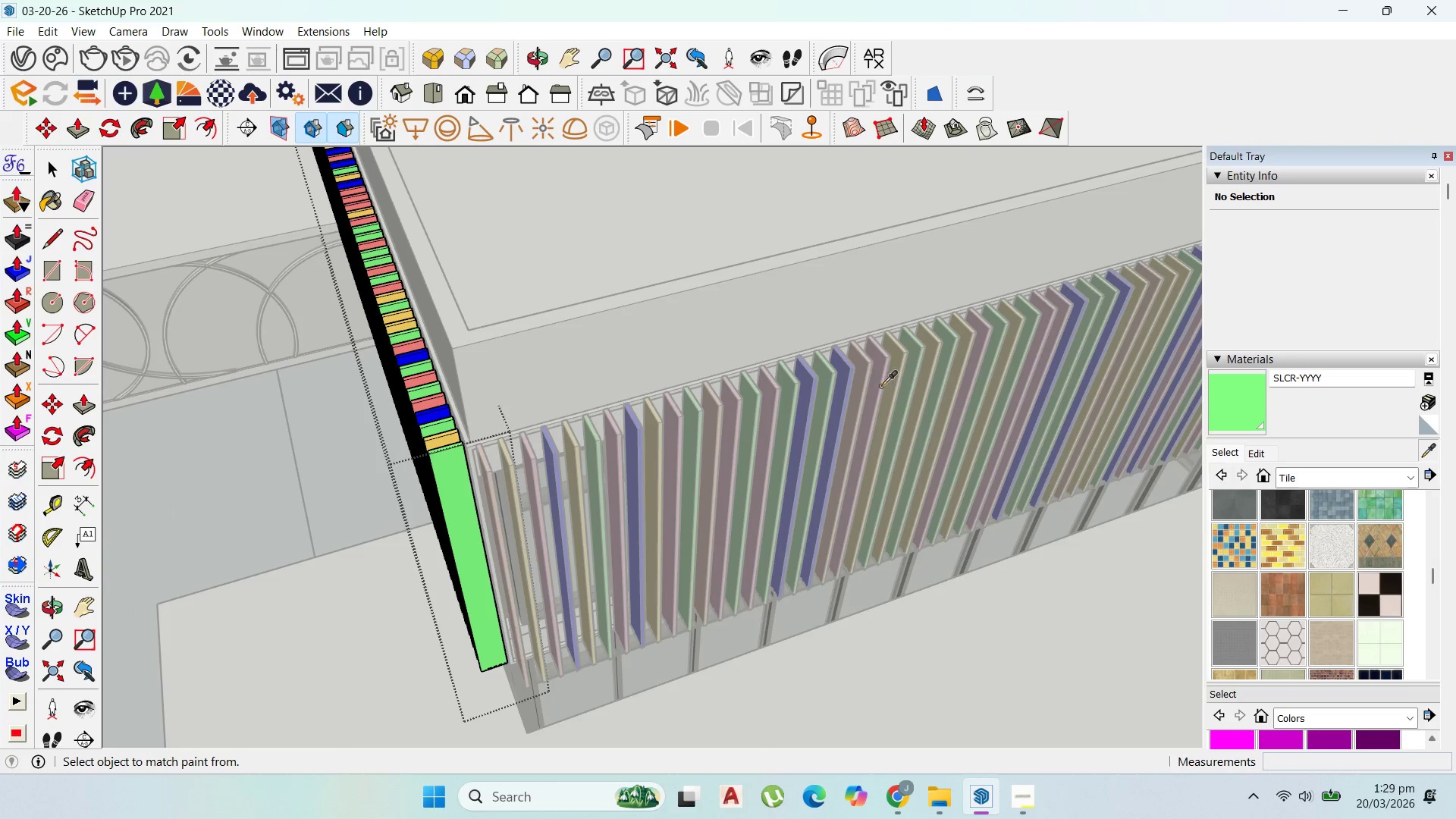 
left_click([864, 374])
 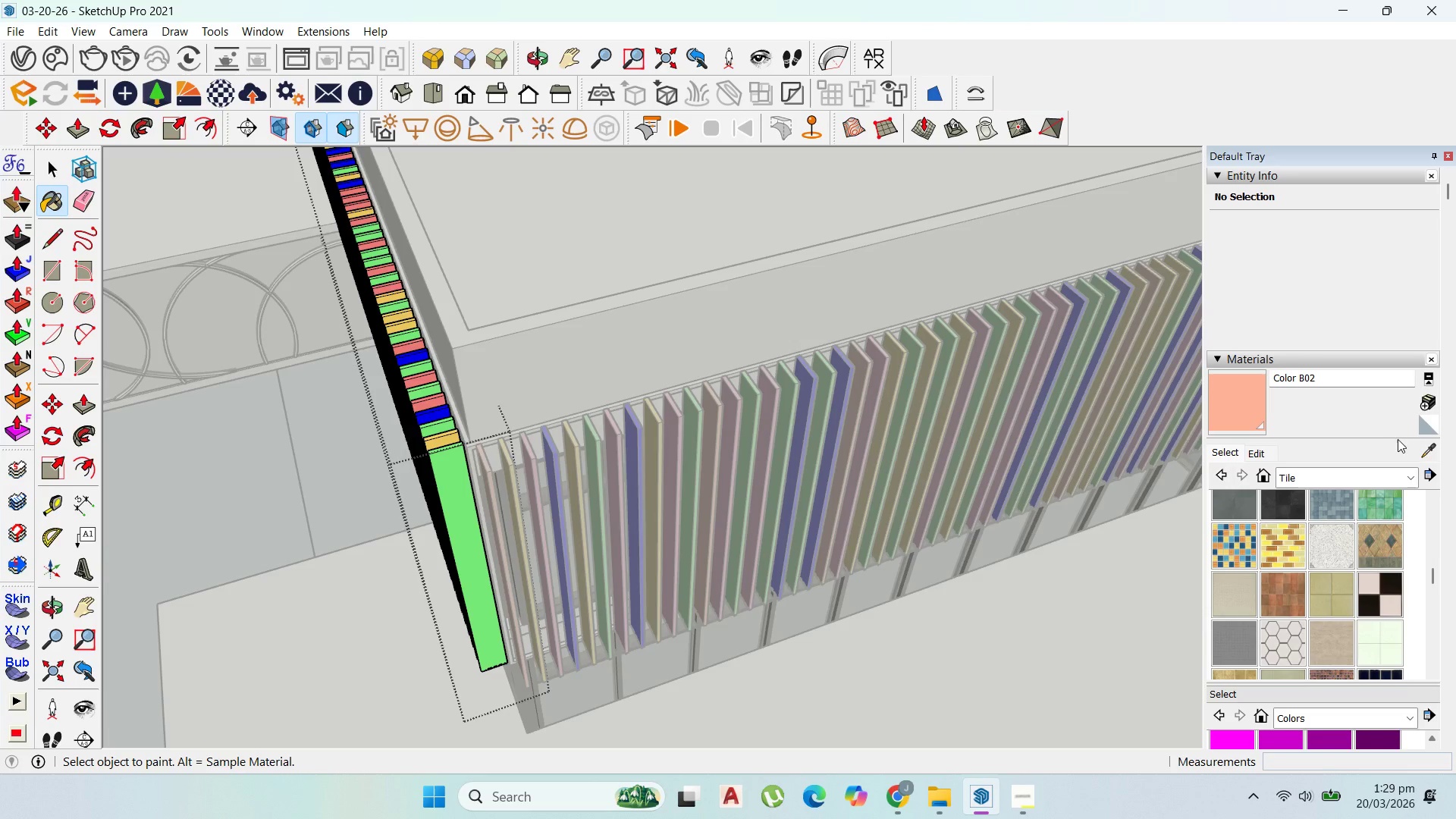 
left_click([1426, 445])
 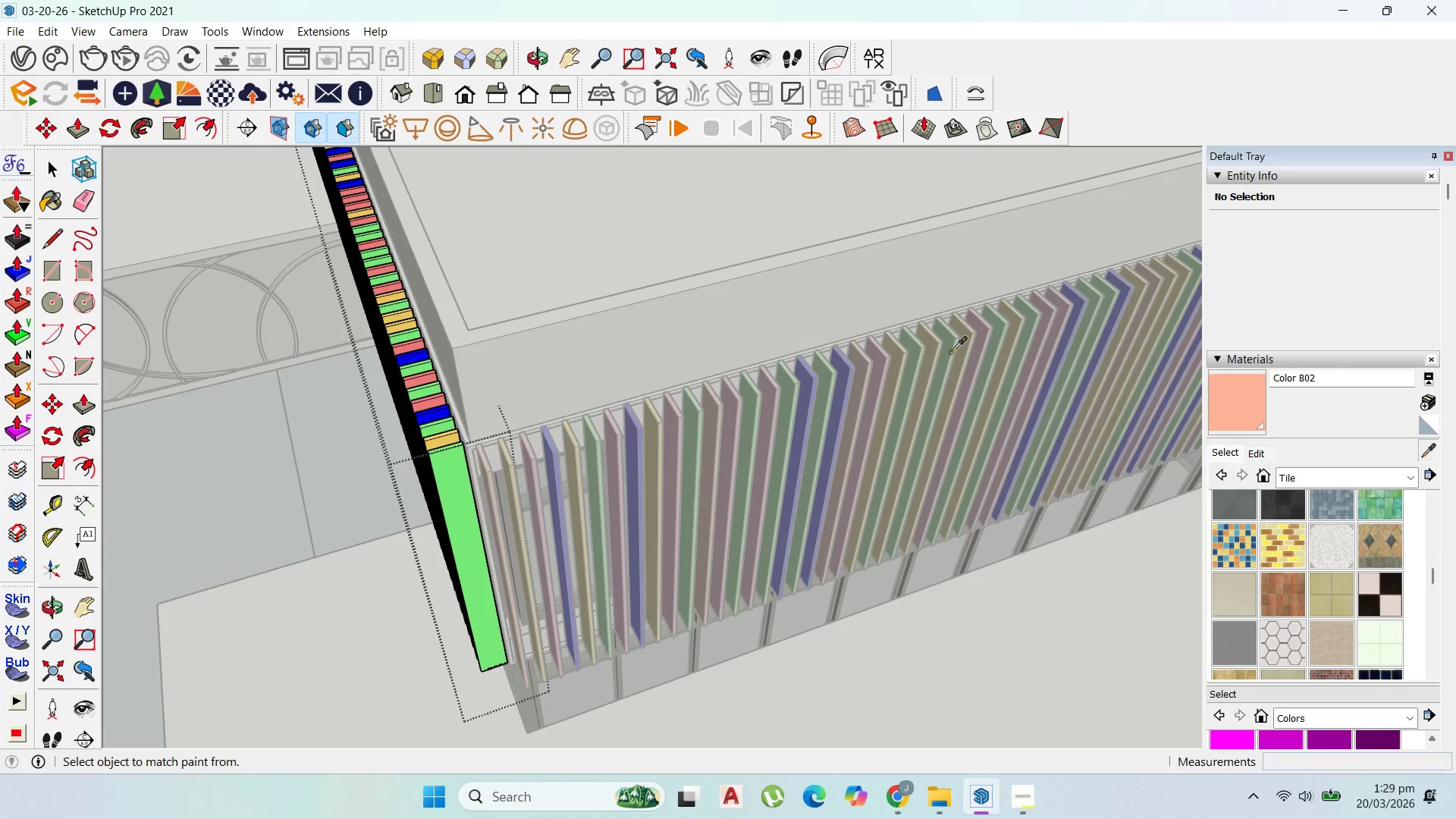 
left_click([932, 348])
 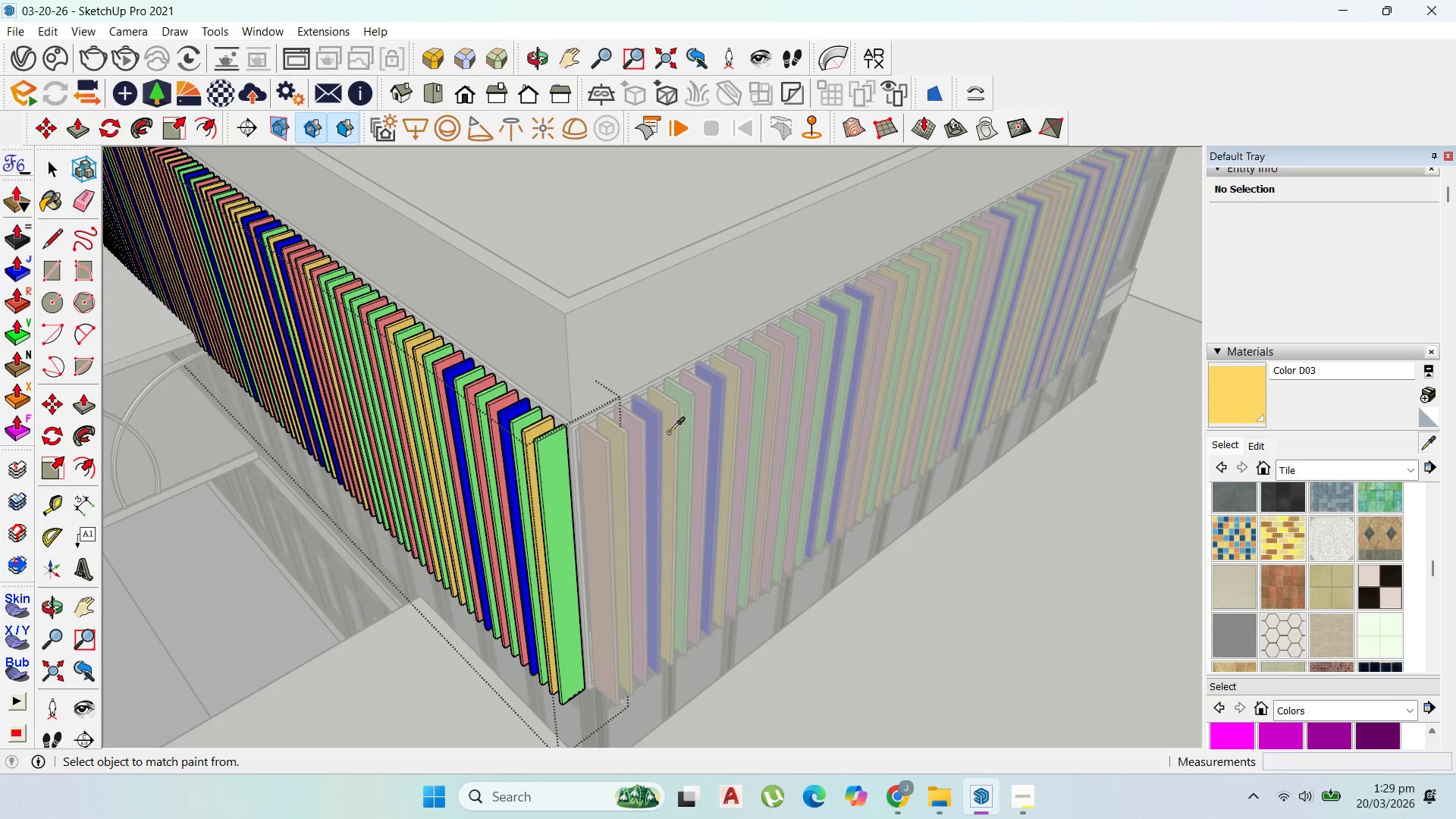 
wait(7.03)
 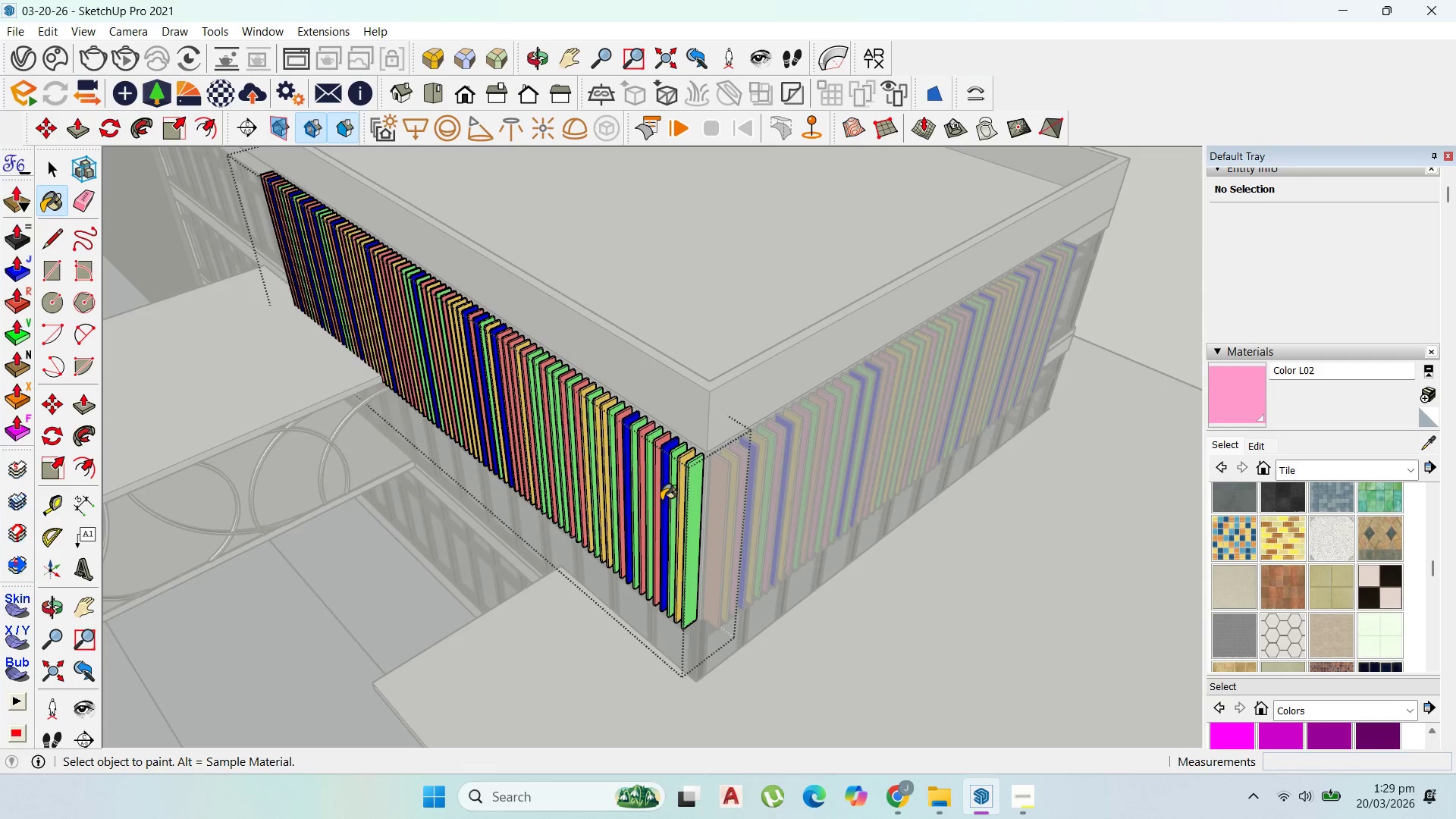 
left_click_drag(start_coordinate=[661, 497], to_coordinate=[657, 494])
 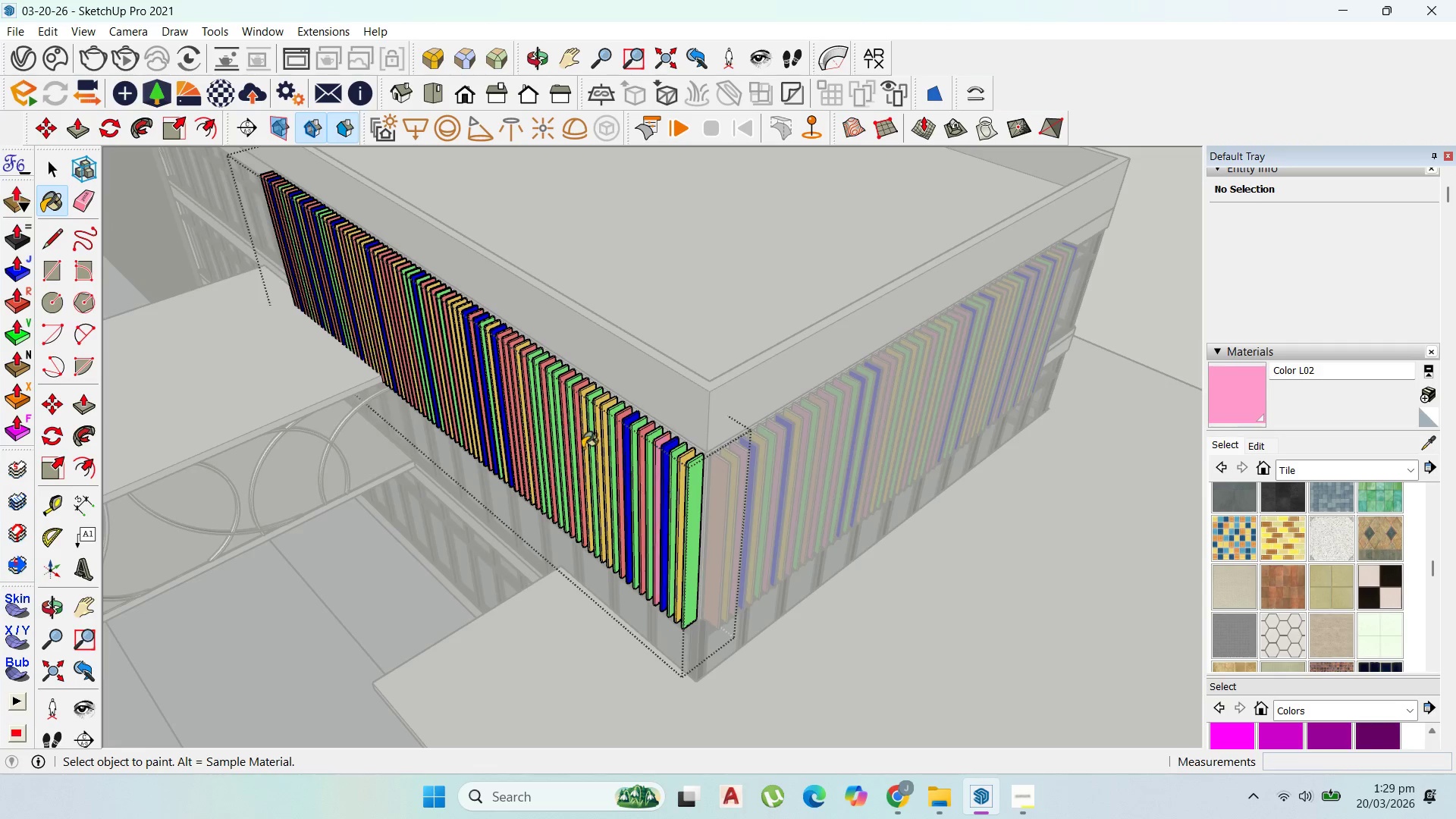 
scroll: coordinate [899, 494], scroll_direction: down, amount: 4.0
 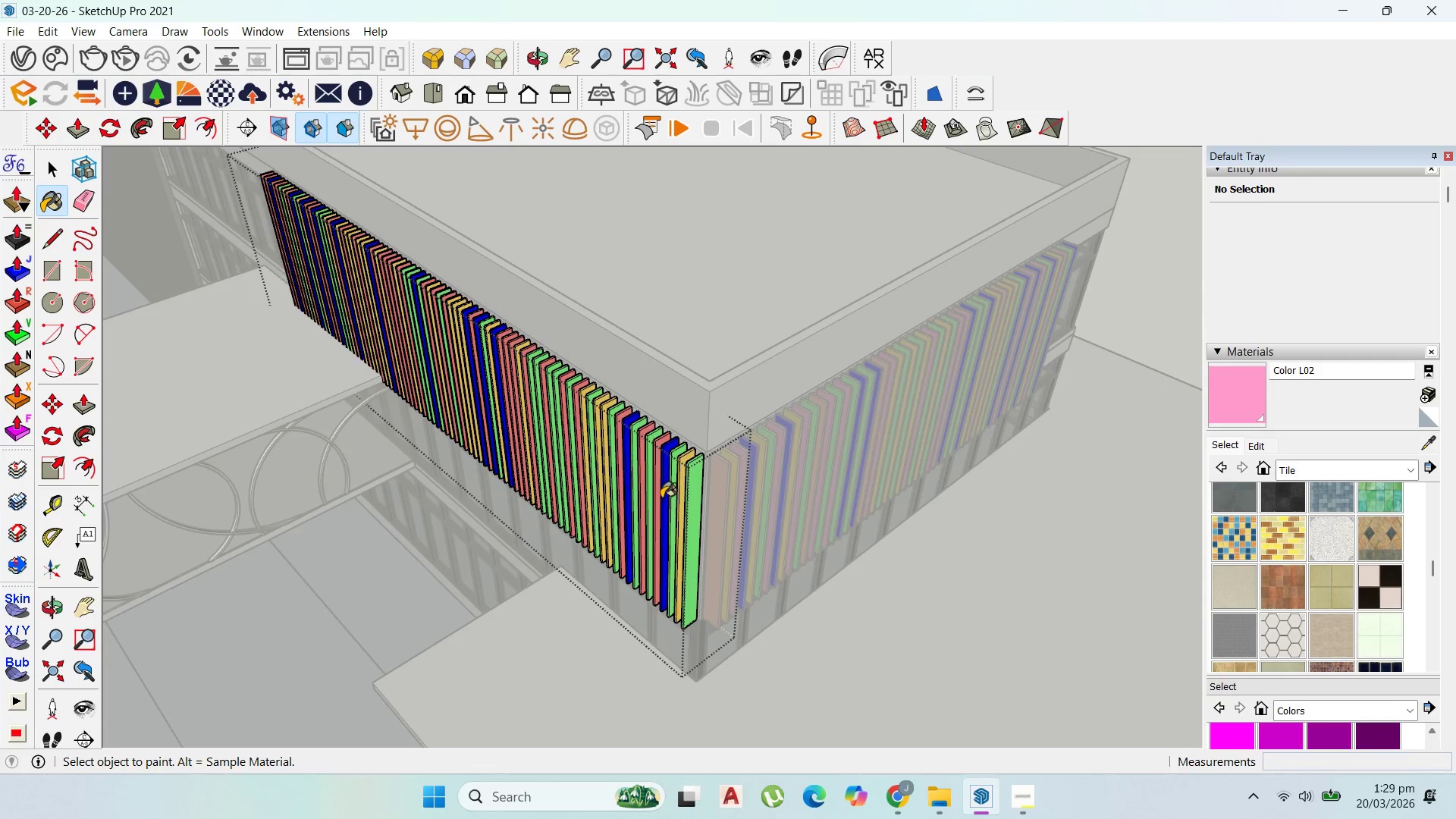 
double_click([582, 448])
 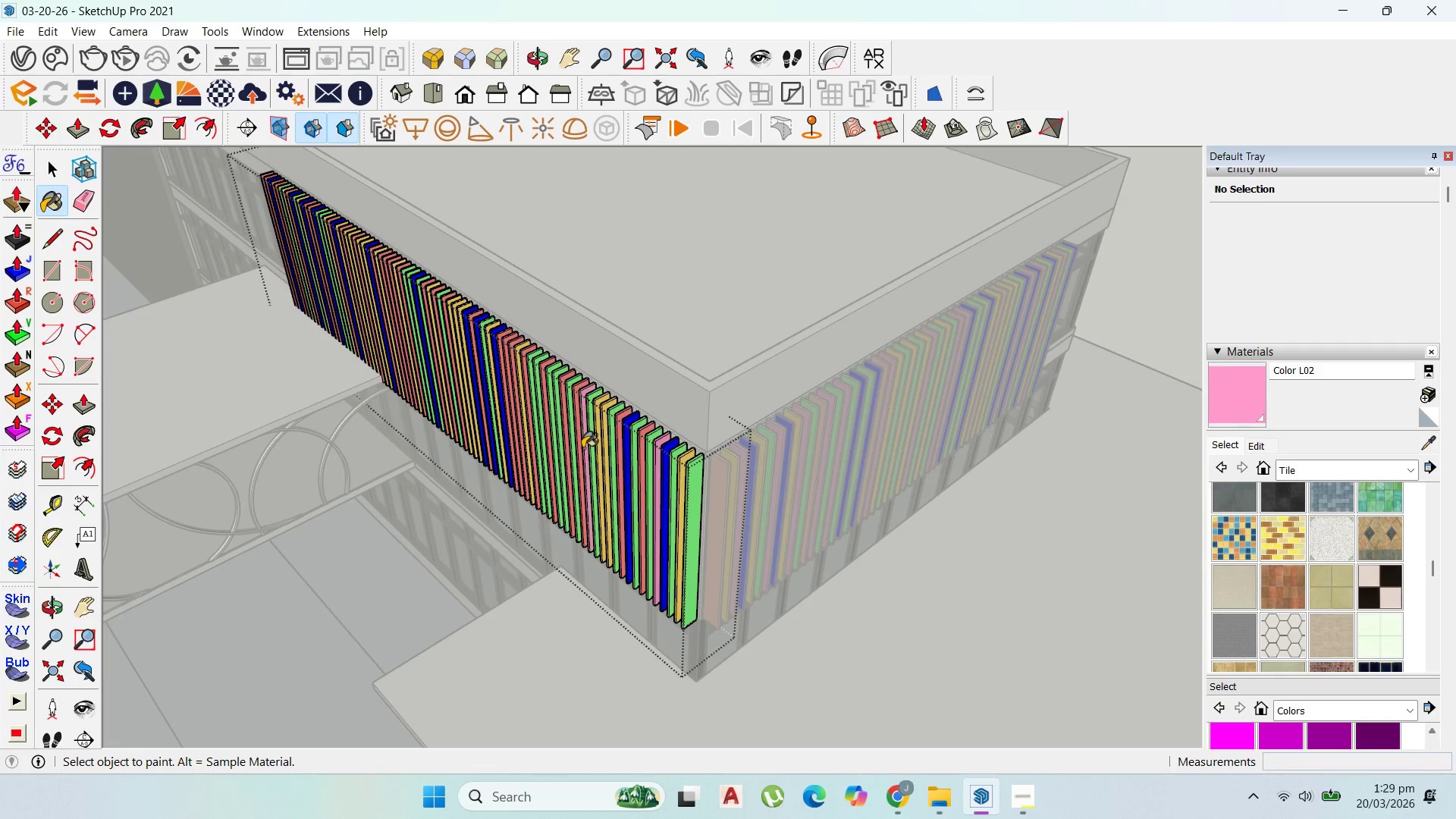 
left_click_drag(start_coordinate=[582, 448], to_coordinate=[579, 446])
 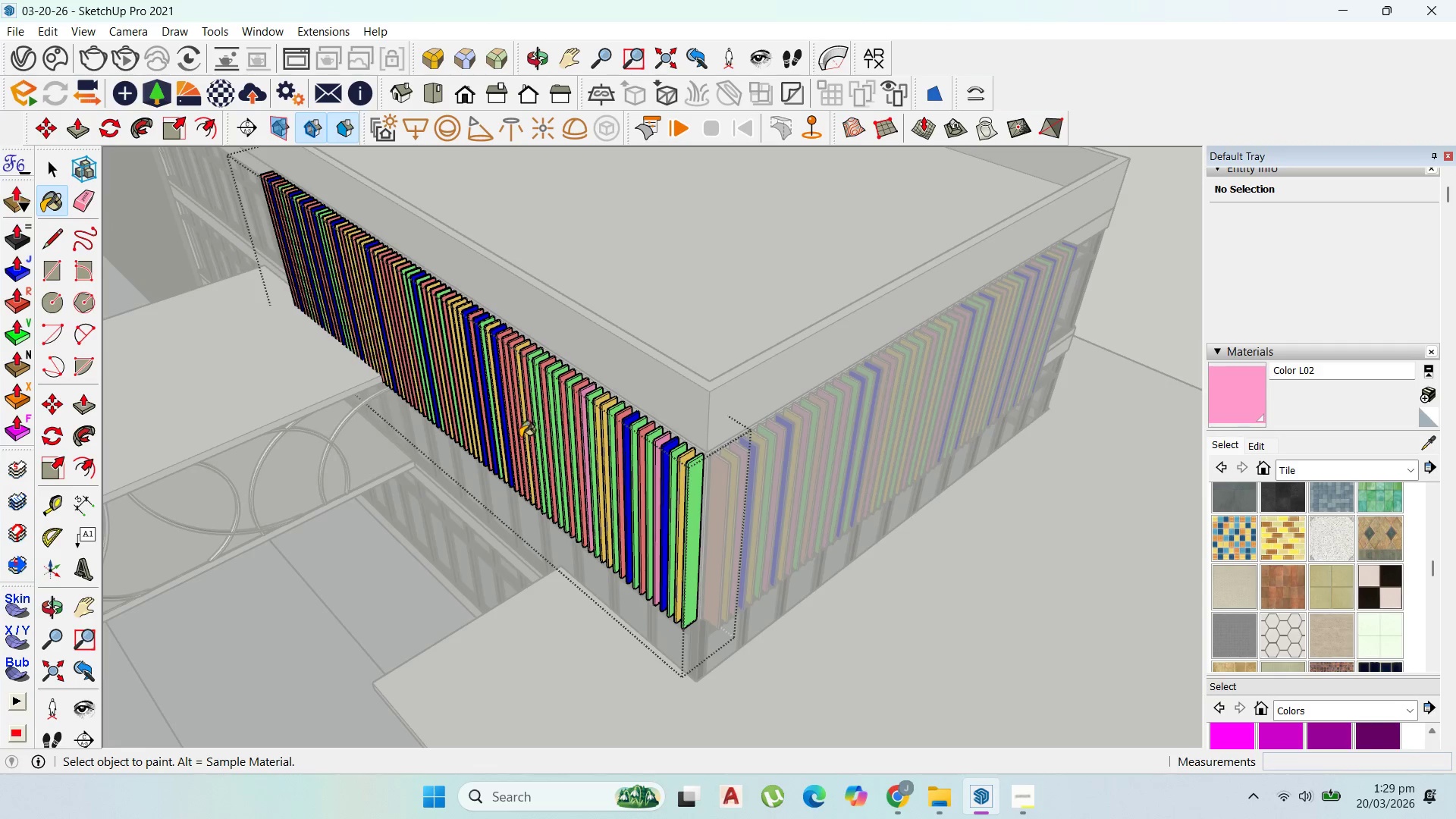 
left_click_drag(start_coordinate=[520, 438], to_coordinate=[519, 431])
 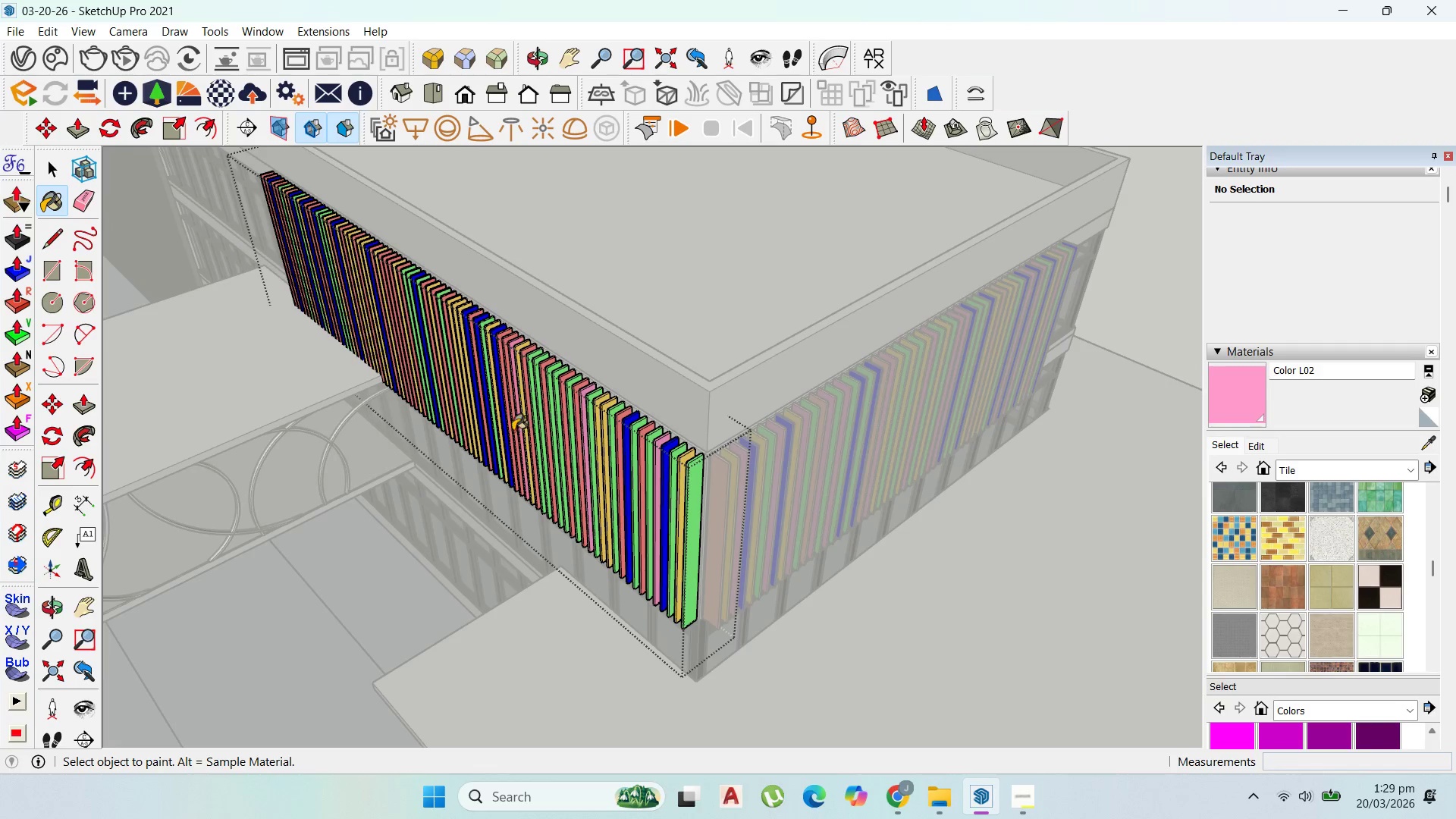 
left_click_drag(start_coordinate=[513, 431], to_coordinate=[513, 419])
 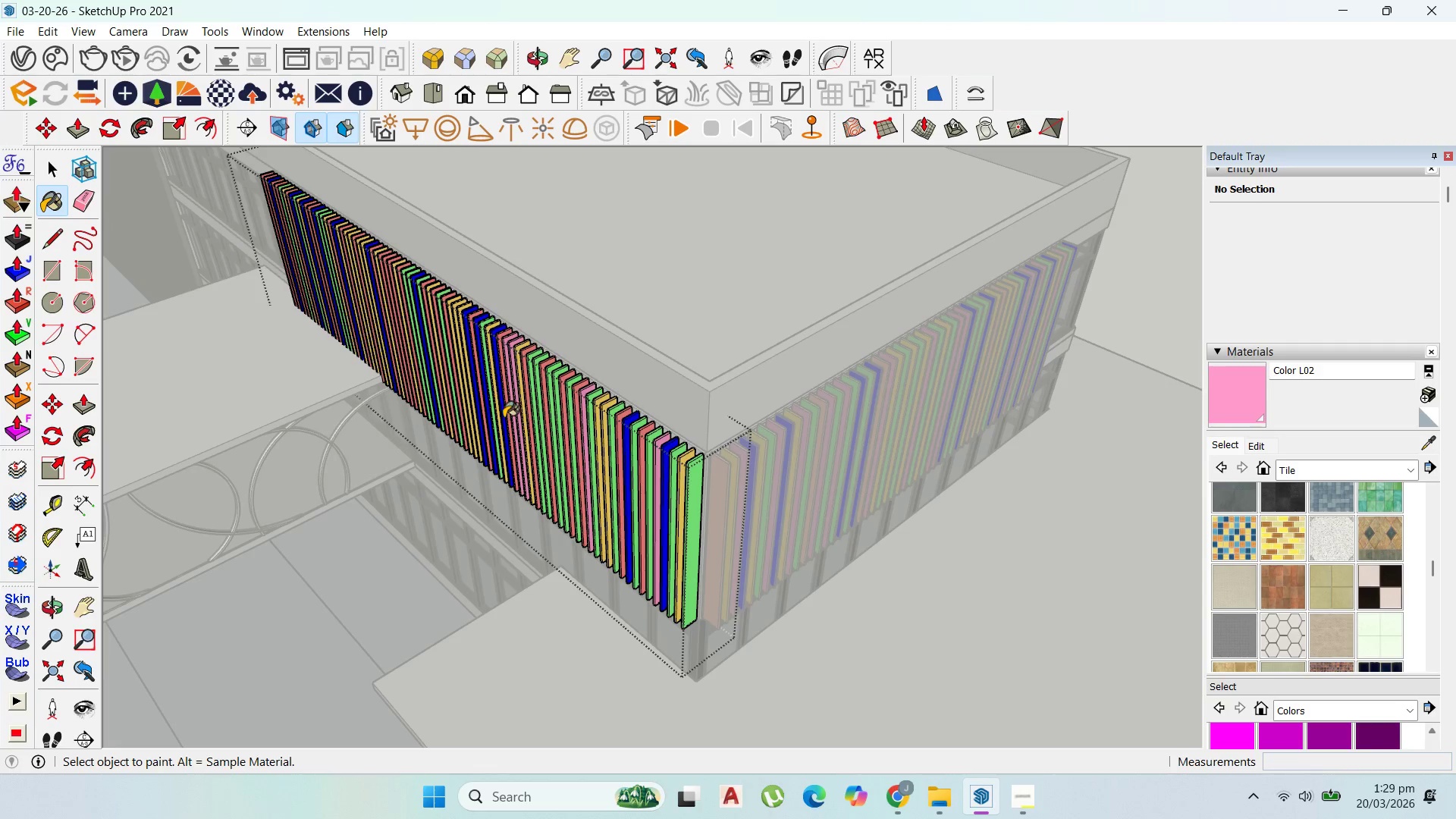 
left_click_drag(start_coordinate=[506, 419], to_coordinate=[499, 404])
 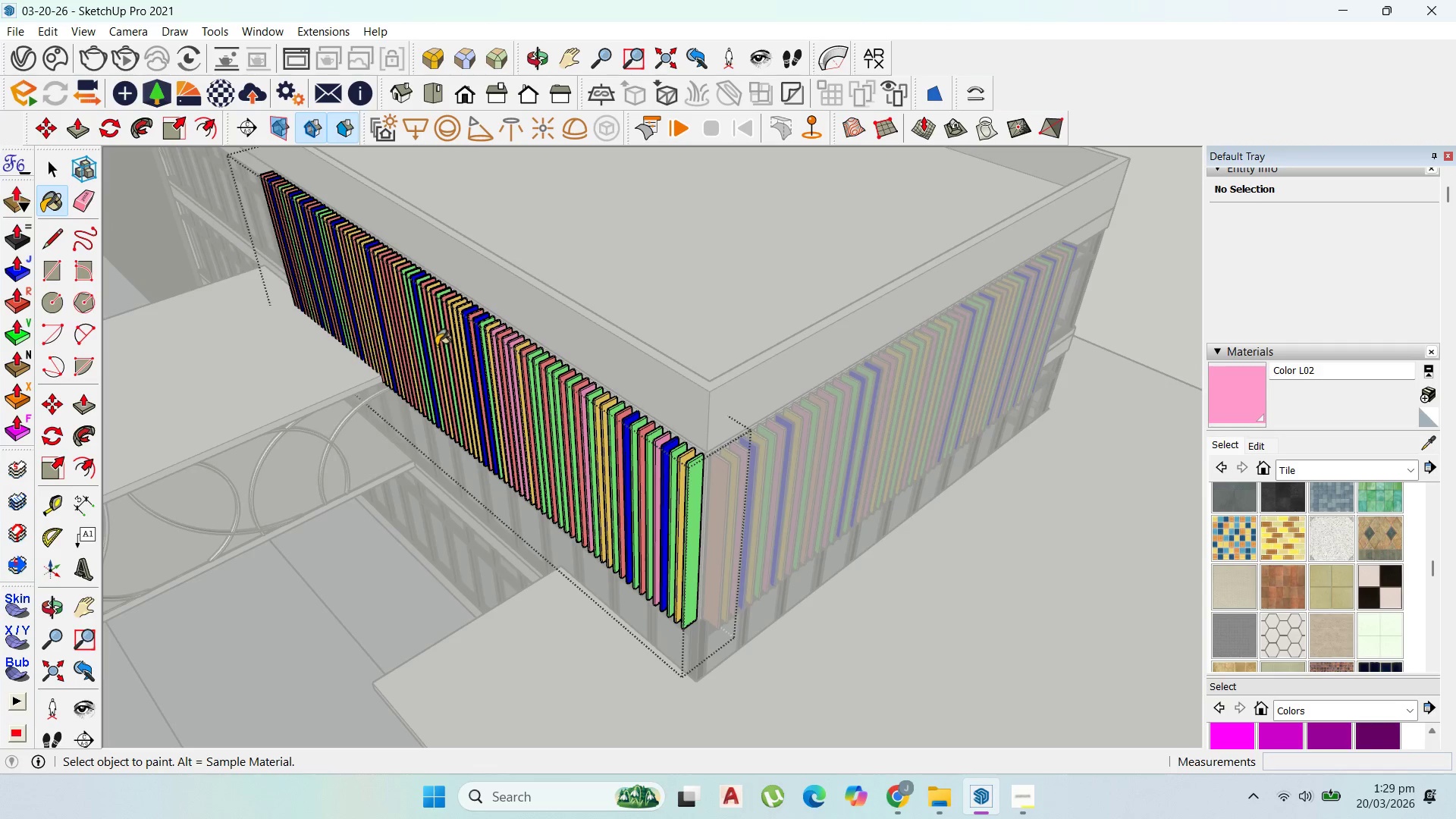 
left_click_drag(start_coordinate=[435, 344], to_coordinate=[419, 326])
 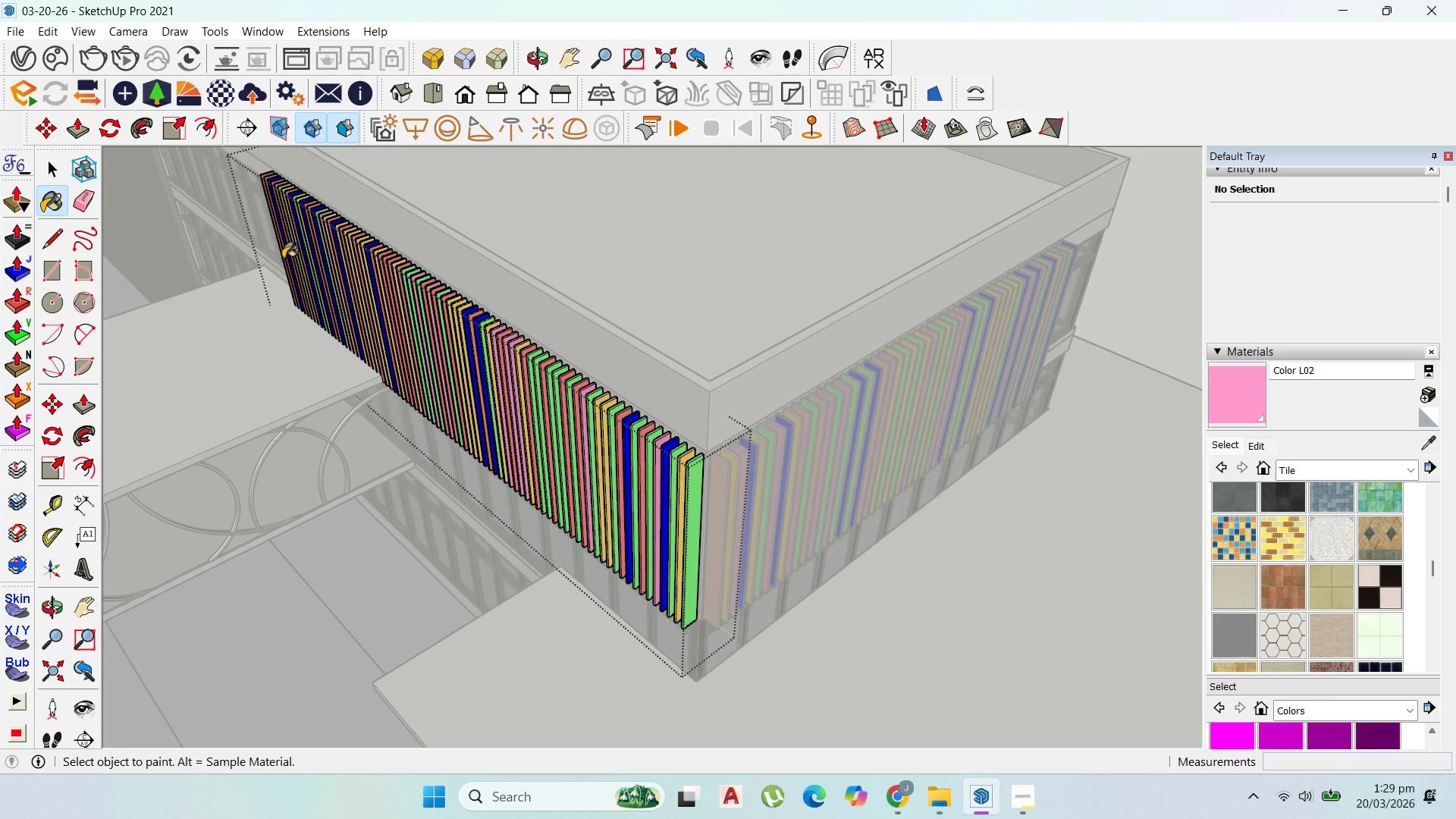 
left_click([283, 255])
 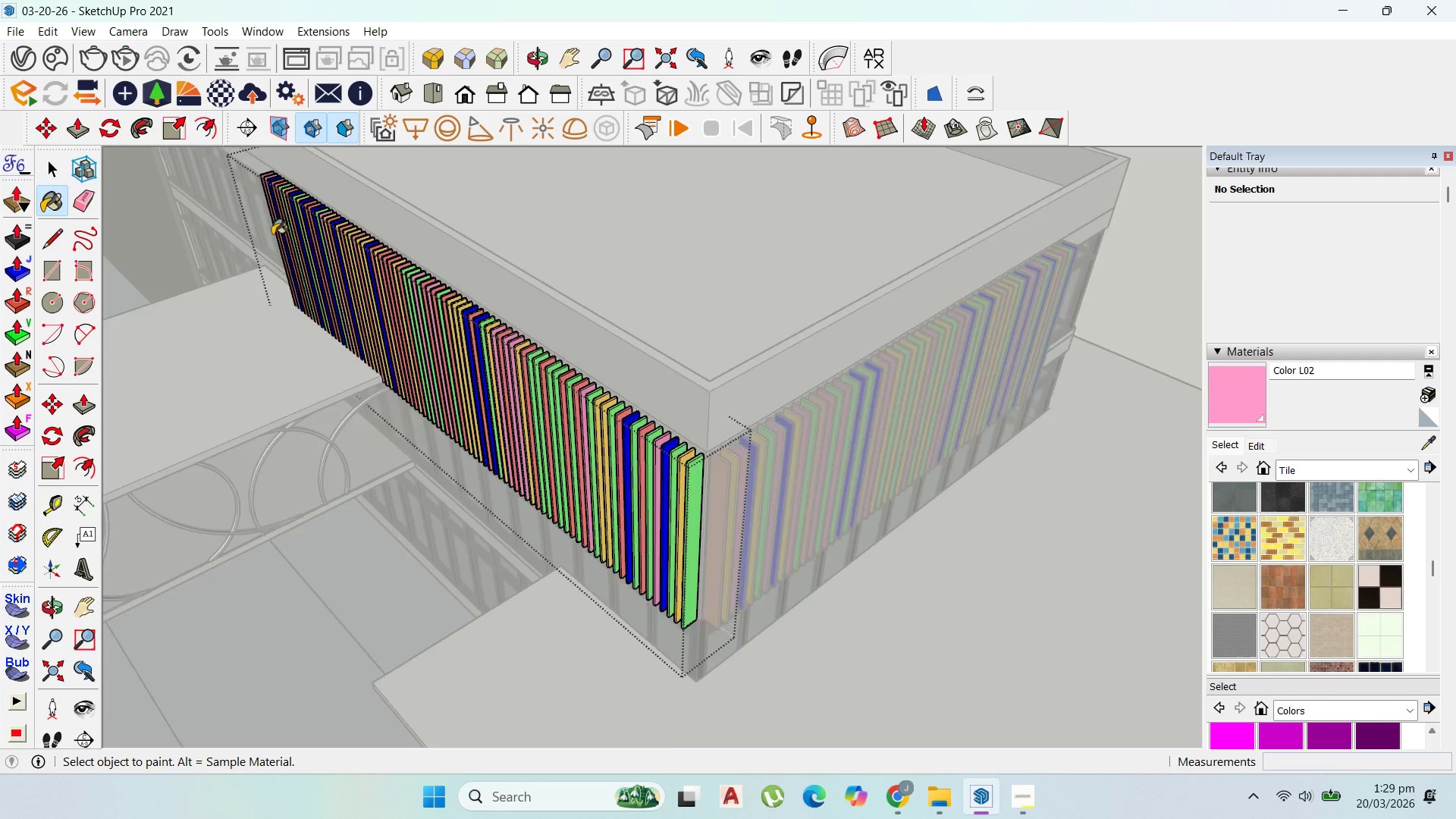 
left_click([333, 237])
 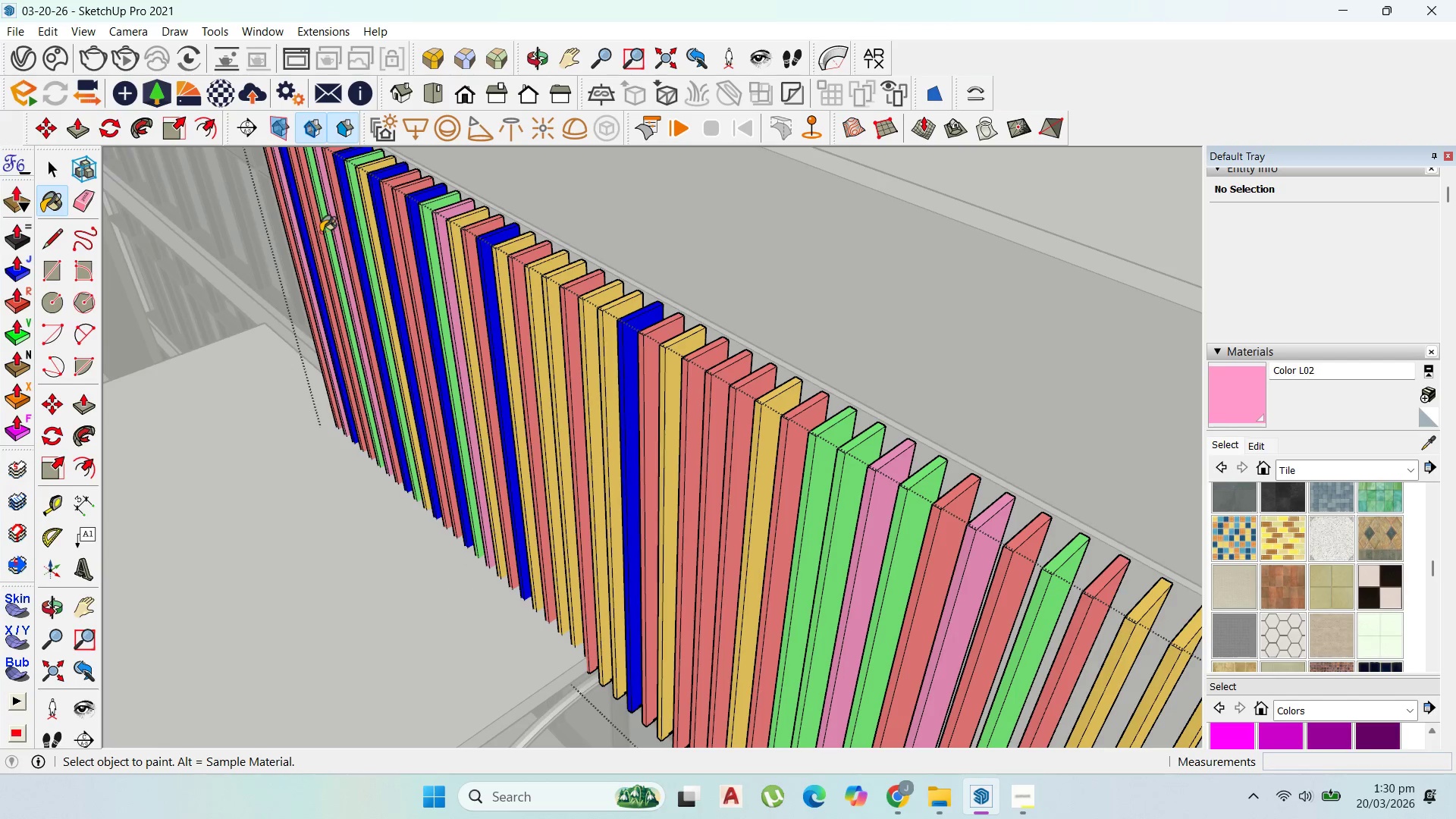 
scroll: coordinate [295, 218], scroll_direction: up, amount: 9.0
 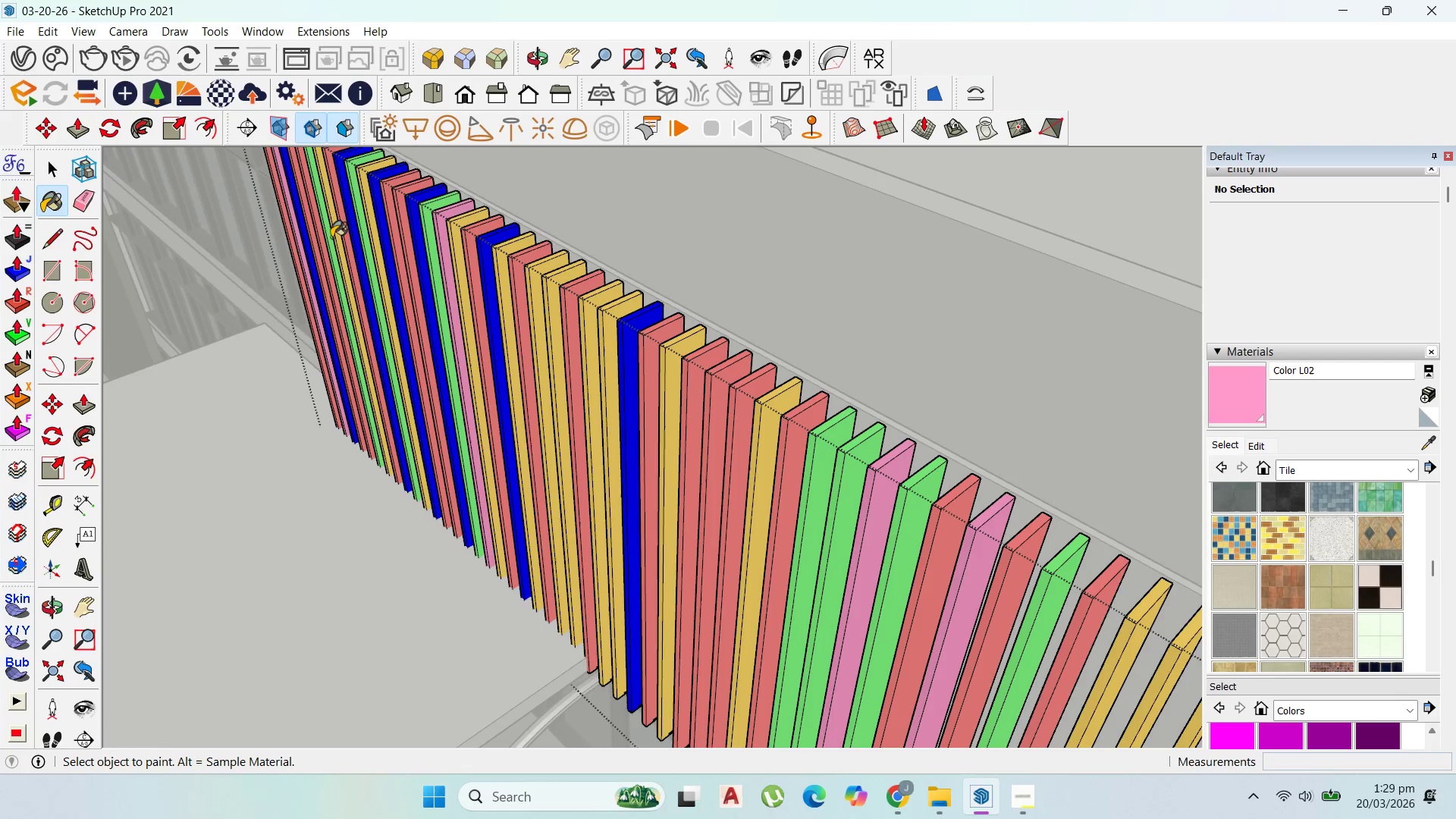 
double_click([321, 232])
 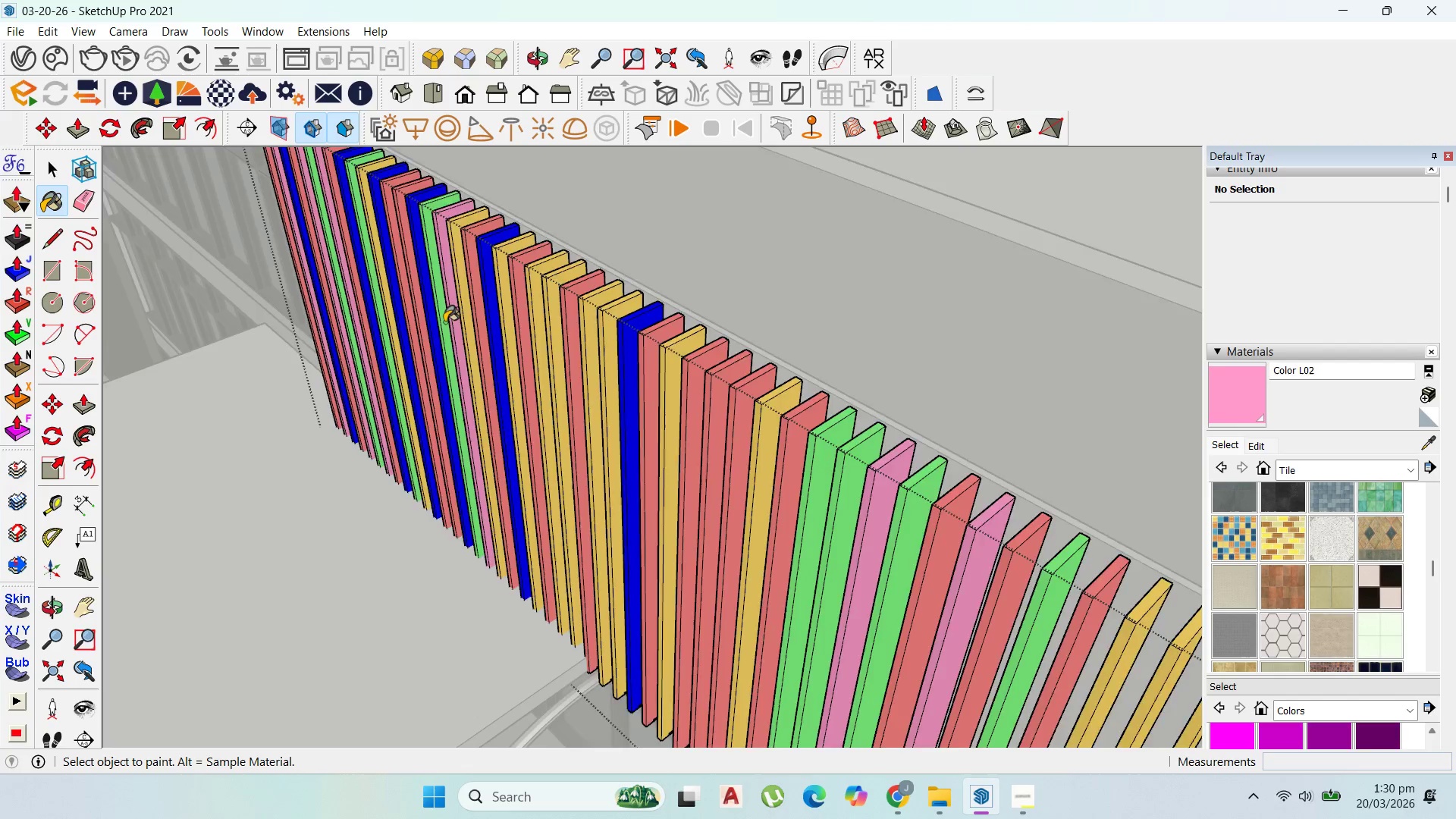 
scroll: coordinate [445, 330], scroll_direction: down, amount: 4.0
 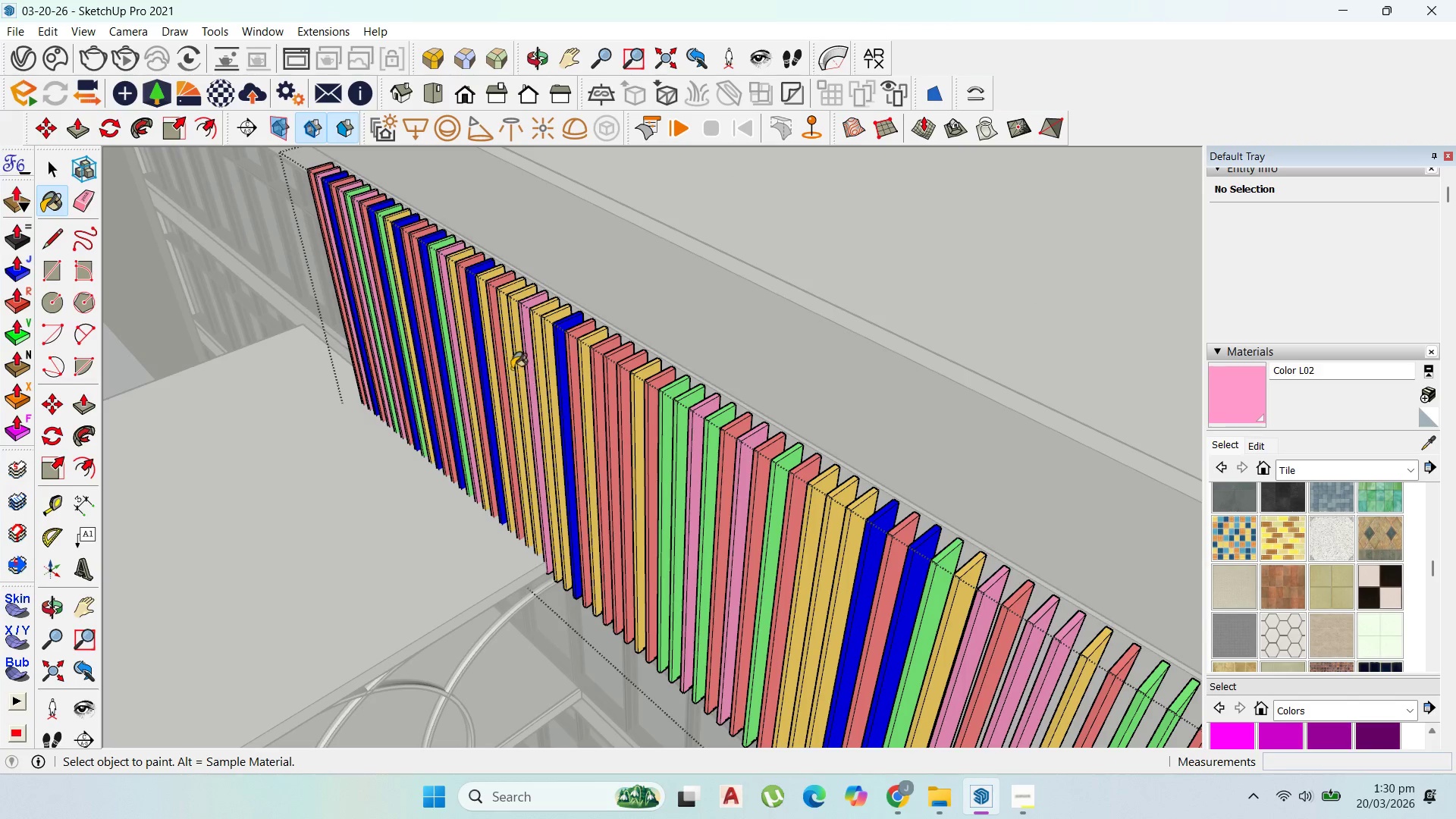 
left_click_drag(start_coordinate=[509, 367], to_coordinate=[503, 364])
 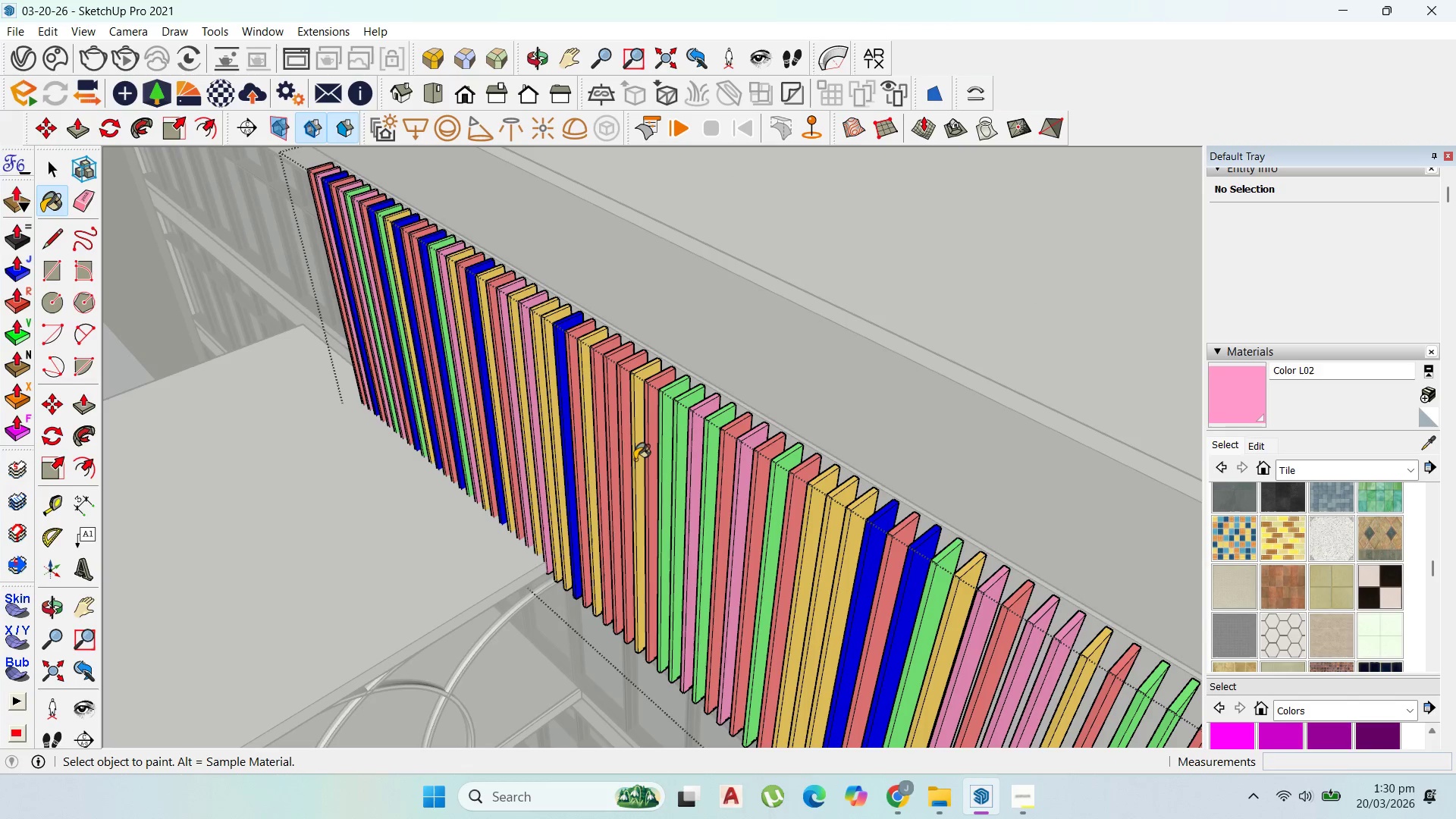 
triple_click([635, 460])
 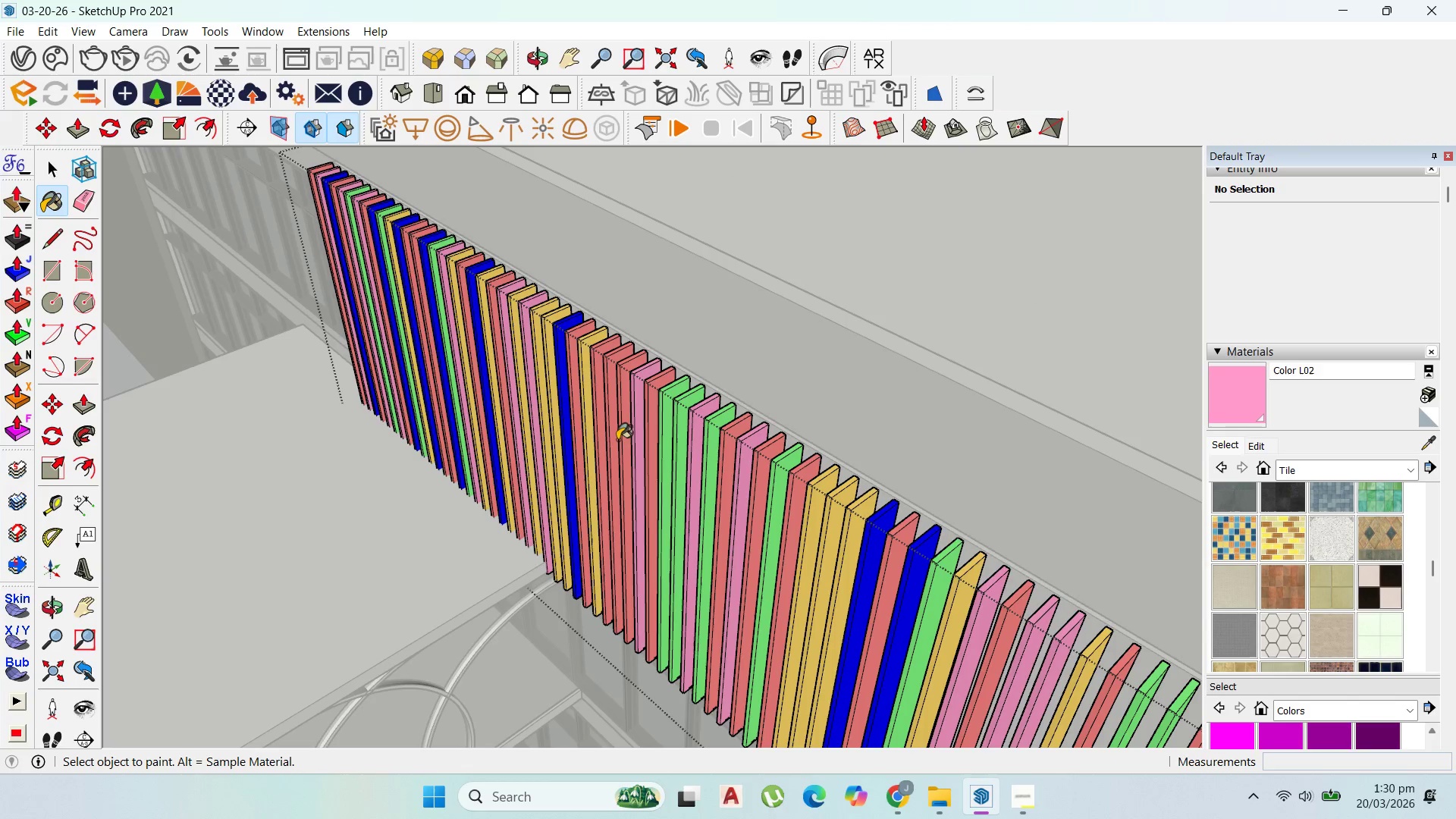 
left_click_drag(start_coordinate=[615, 439], to_coordinate=[610, 437])
 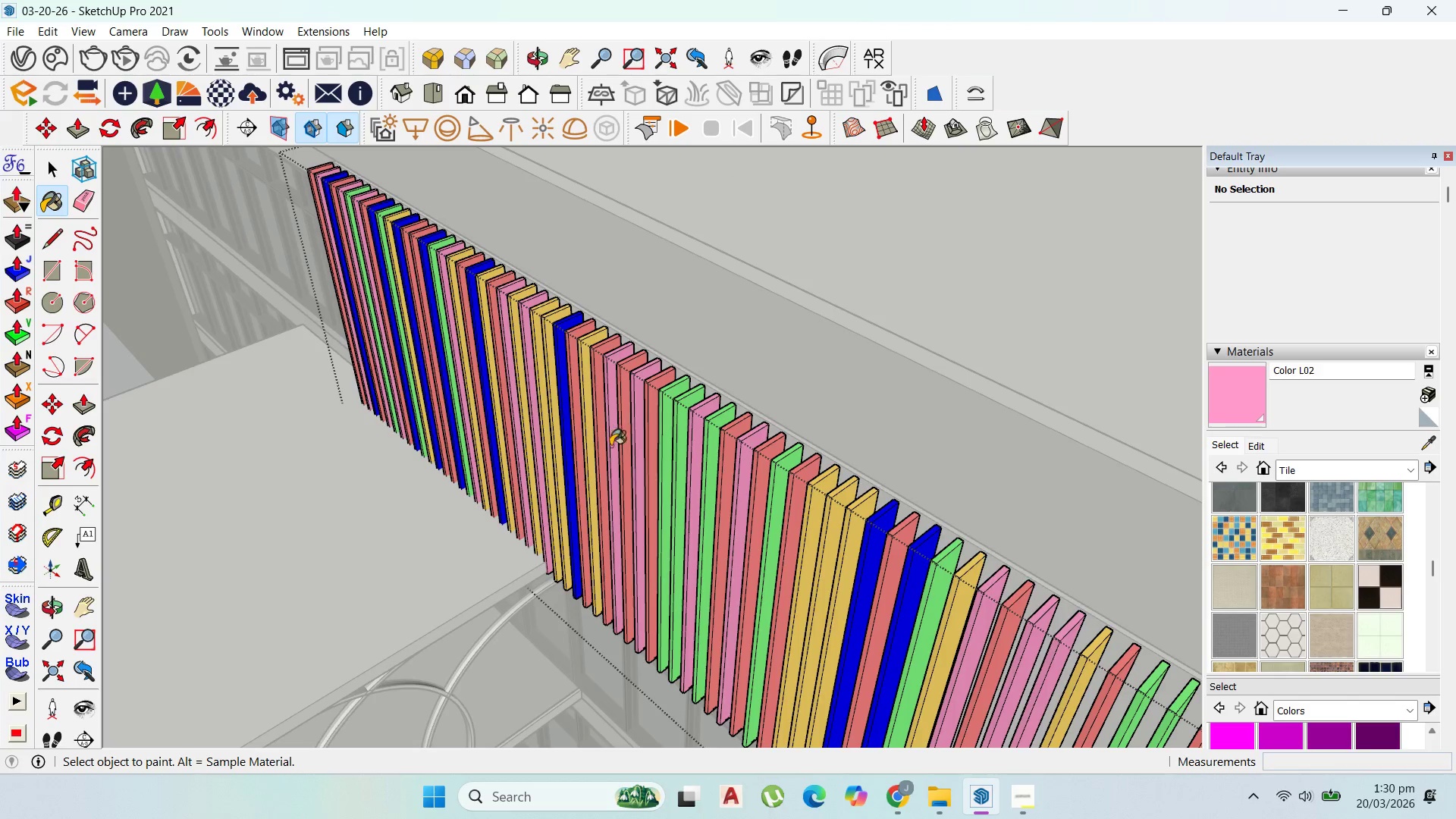 
scroll: coordinate [630, 453], scroll_direction: down, amount: 10.0
 